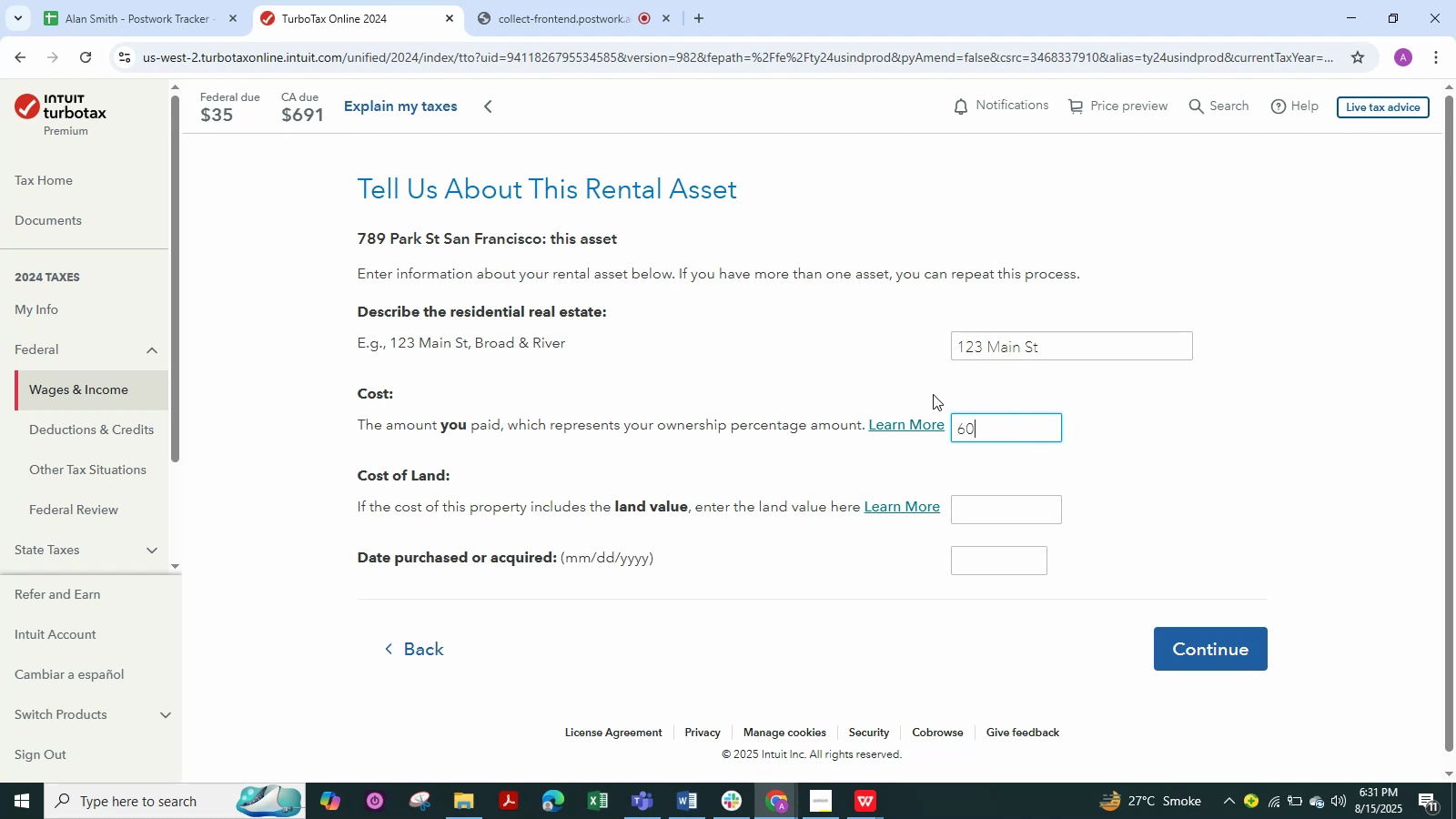 
key(Numpad0)
 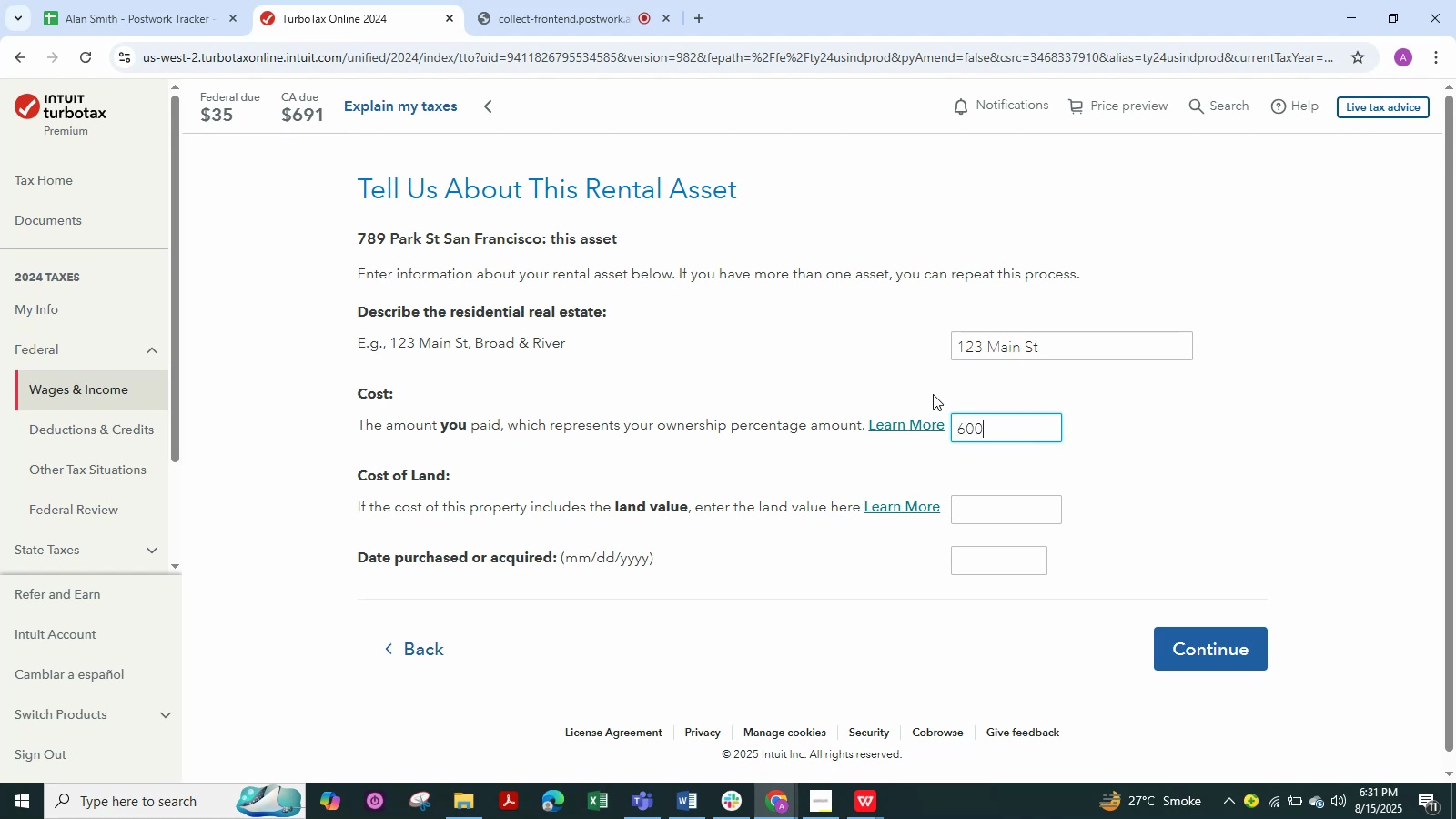 
key(Numpad0)
 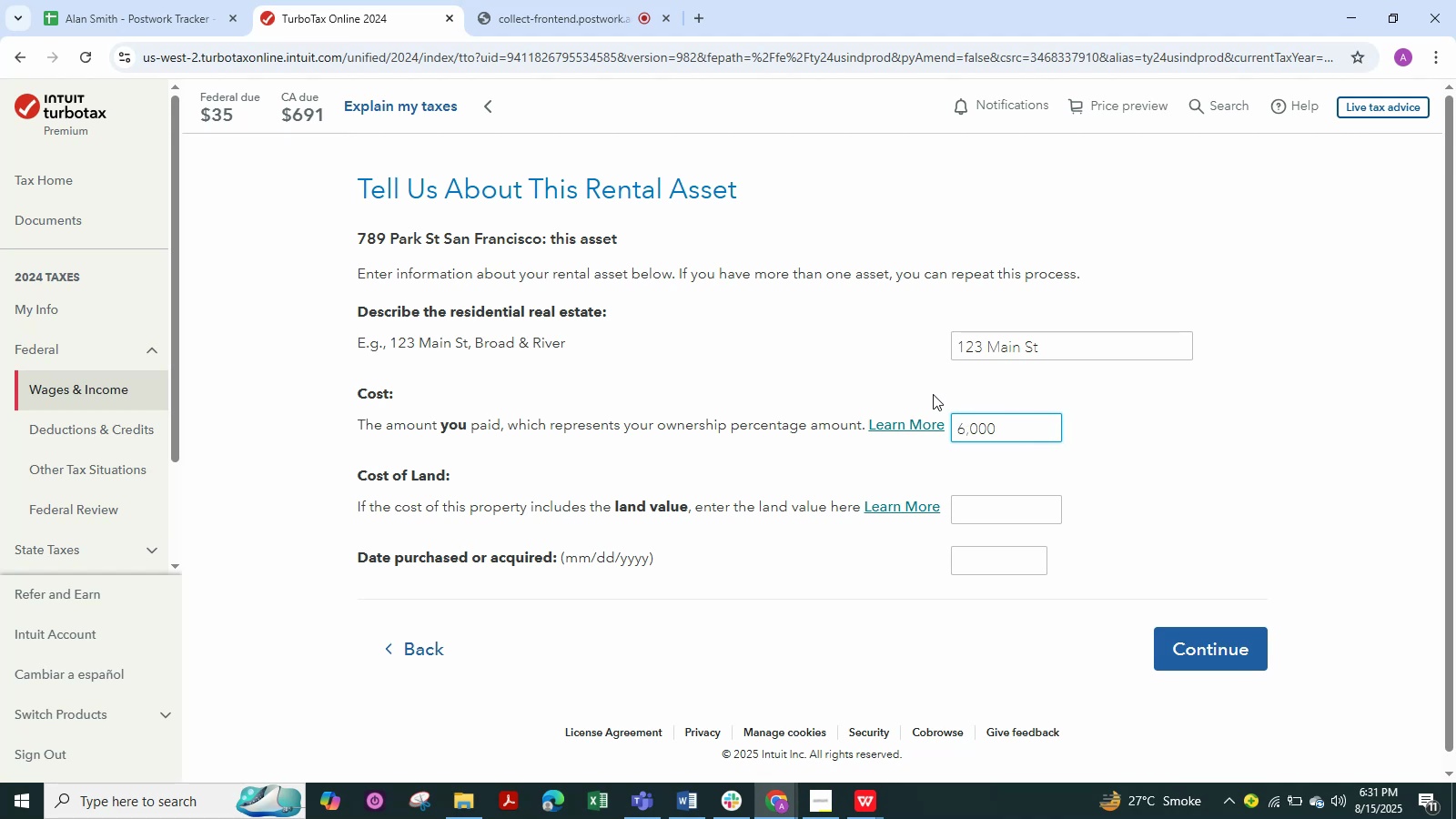 
key(Numpad0)
 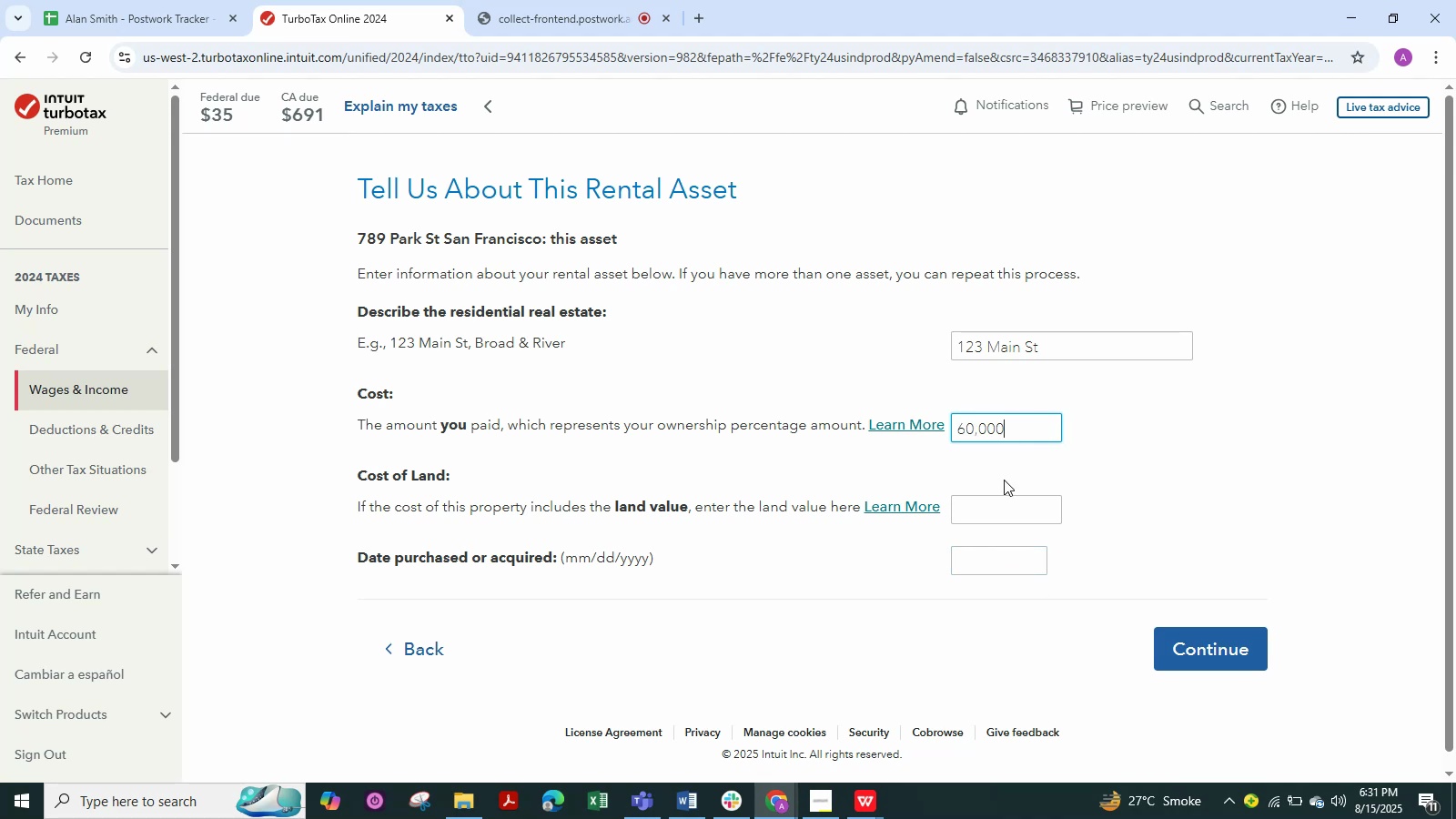 
left_click([1004, 499])
 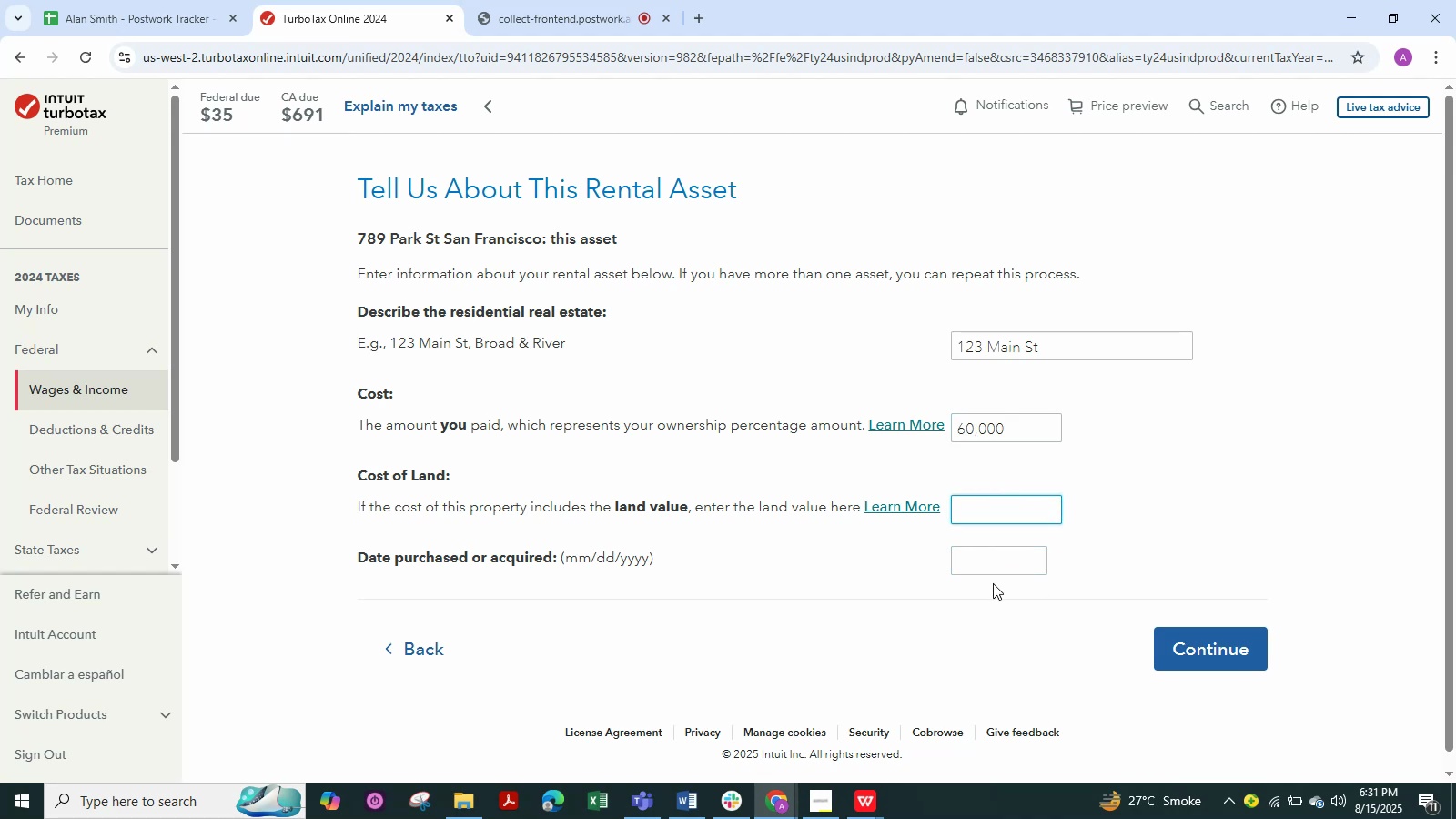 
left_click([965, 569])
 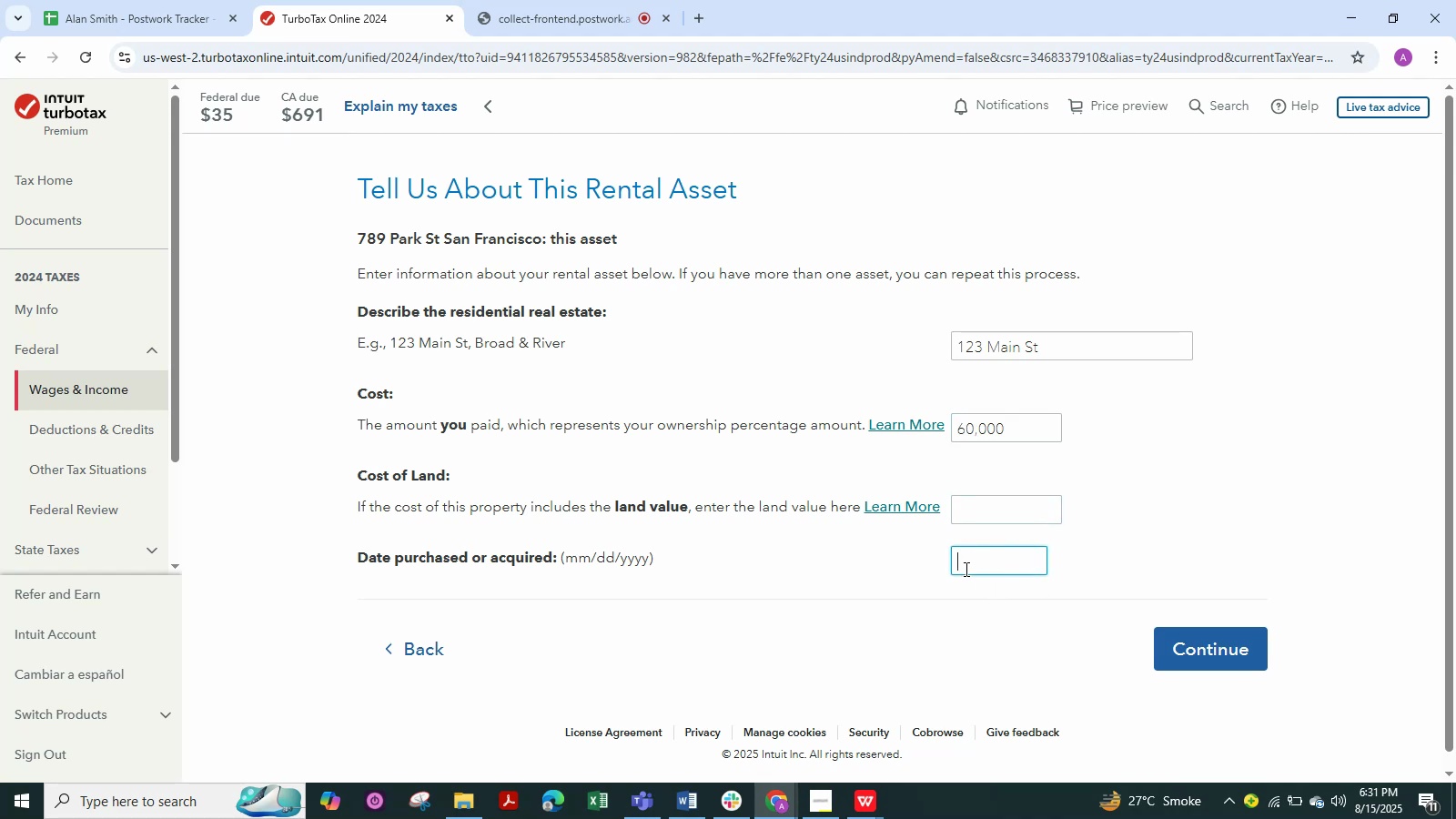 
hold_key(key=Numpad1, duration=0.79)
 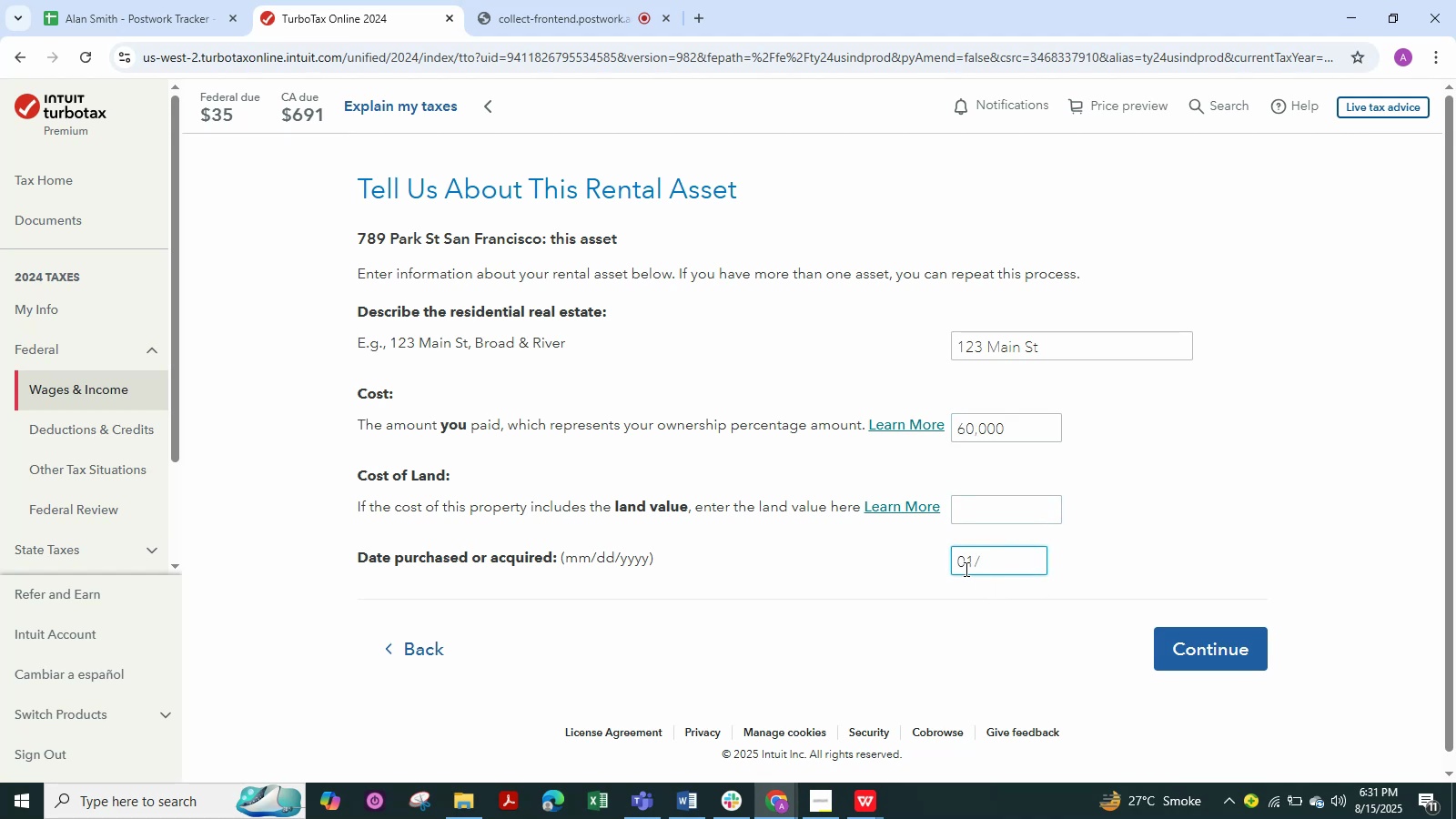 
key(NumpadDivide)
 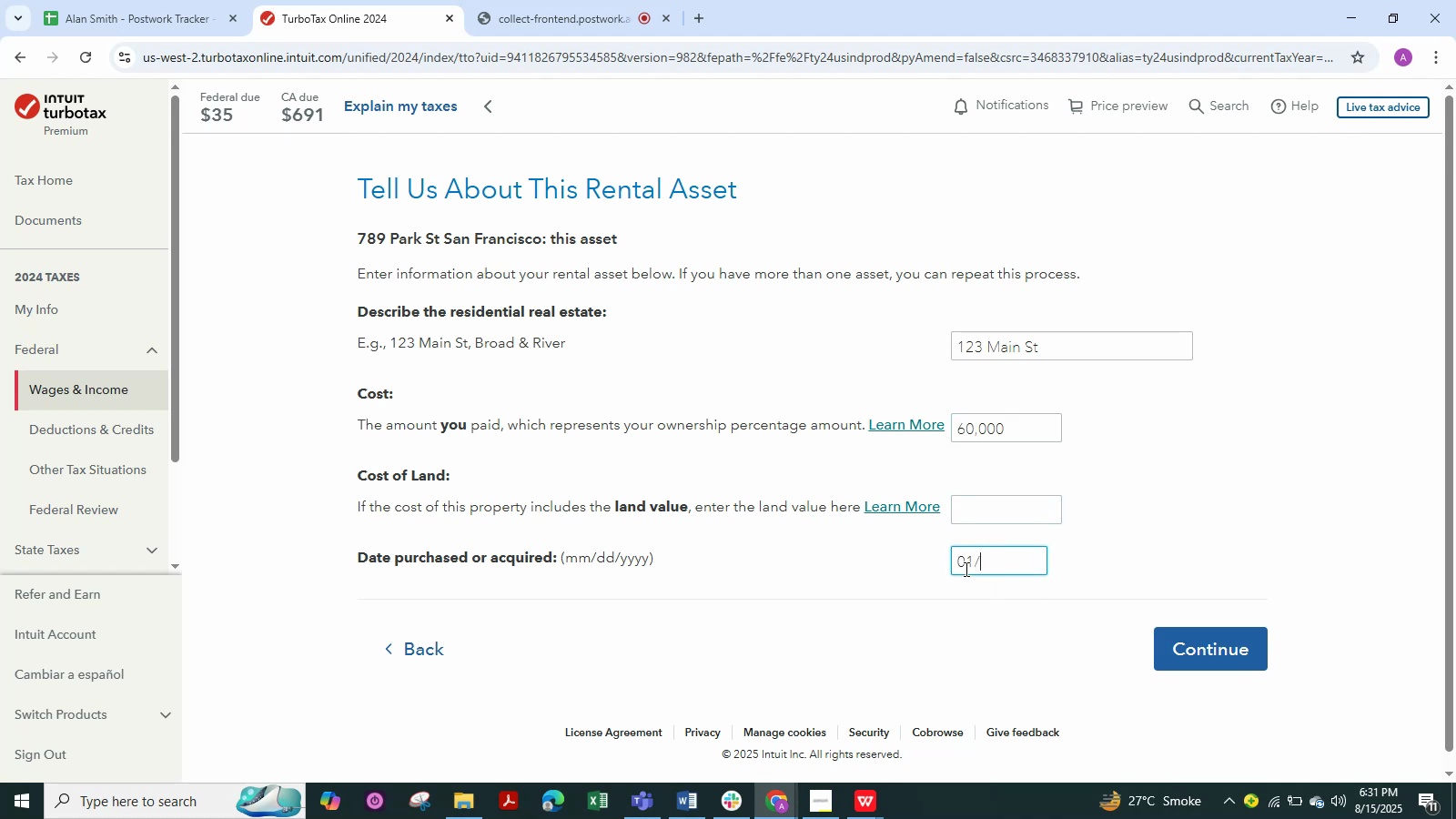 
key(NumpadDivide)
 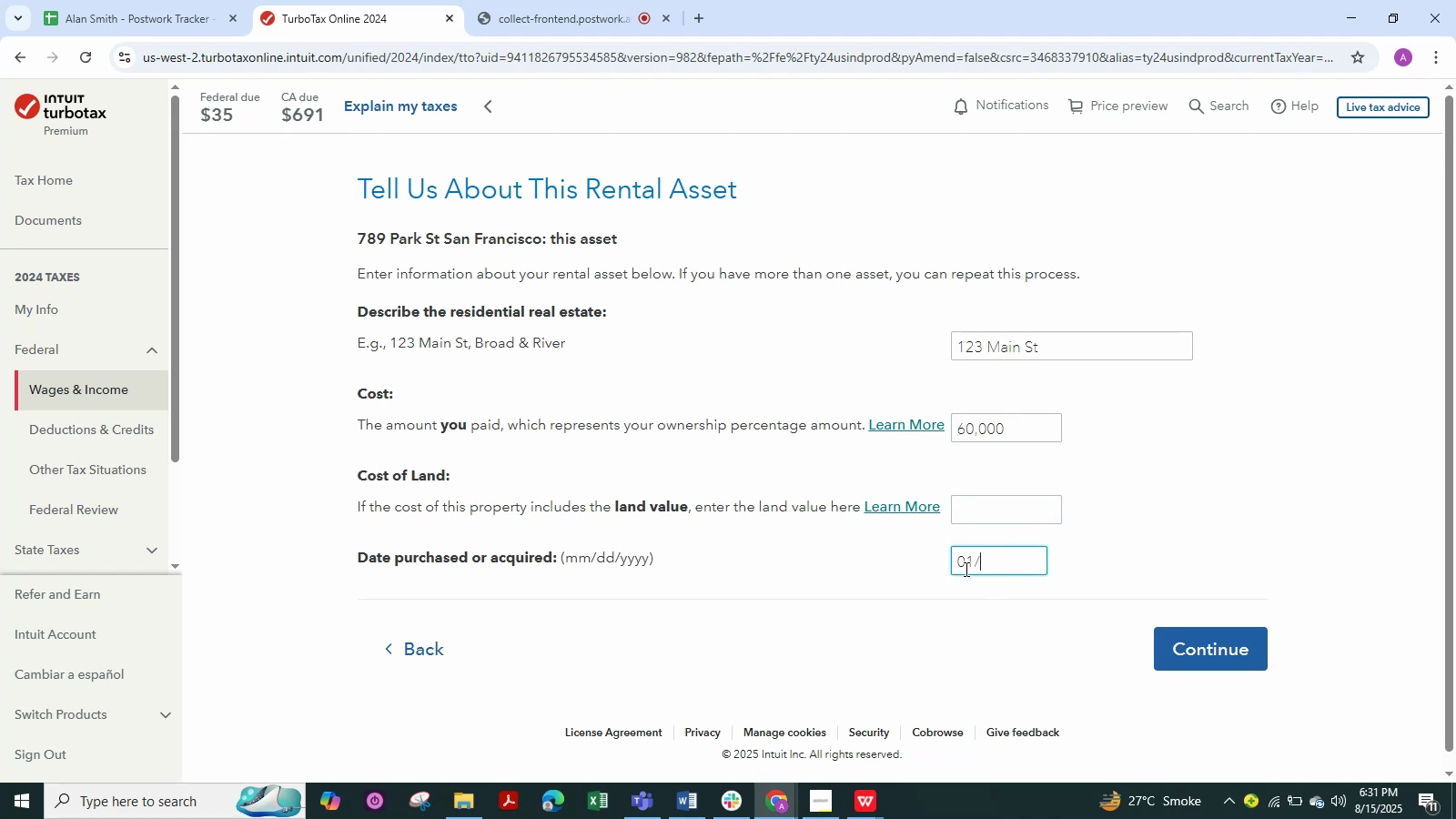 
key(Numpad1)
 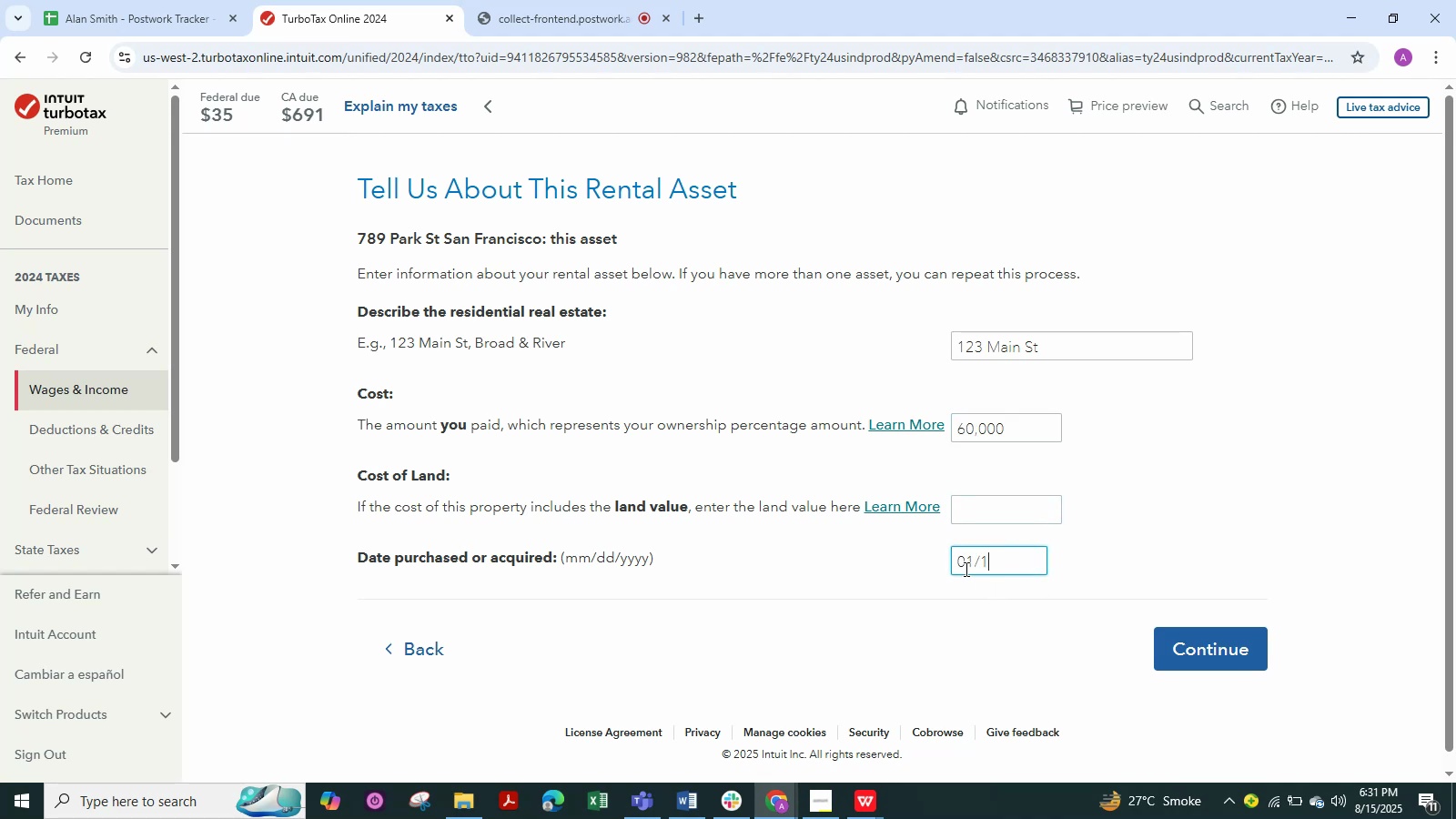 
key(NumpadDivide)
 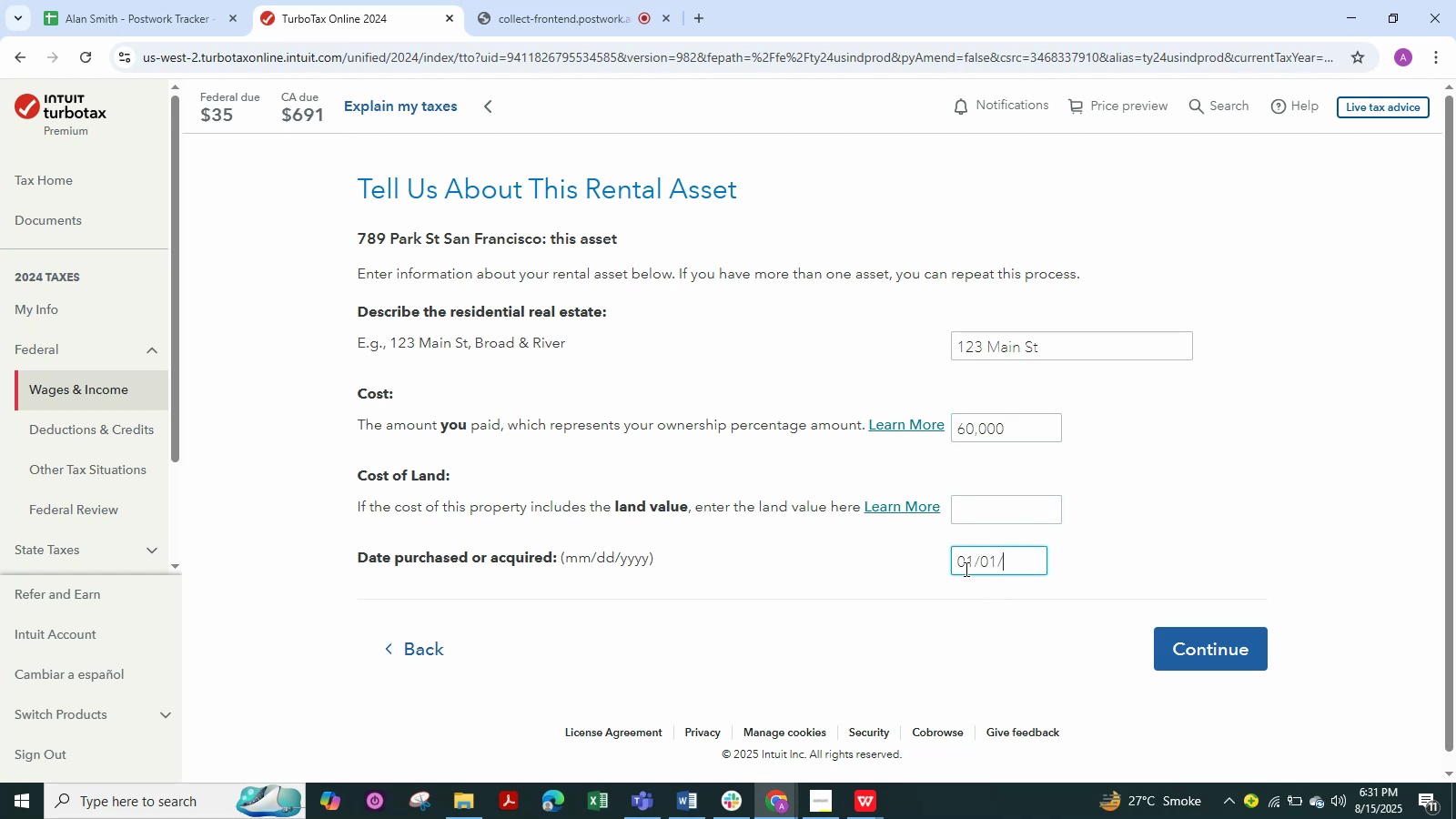 
key(Numpad2)
 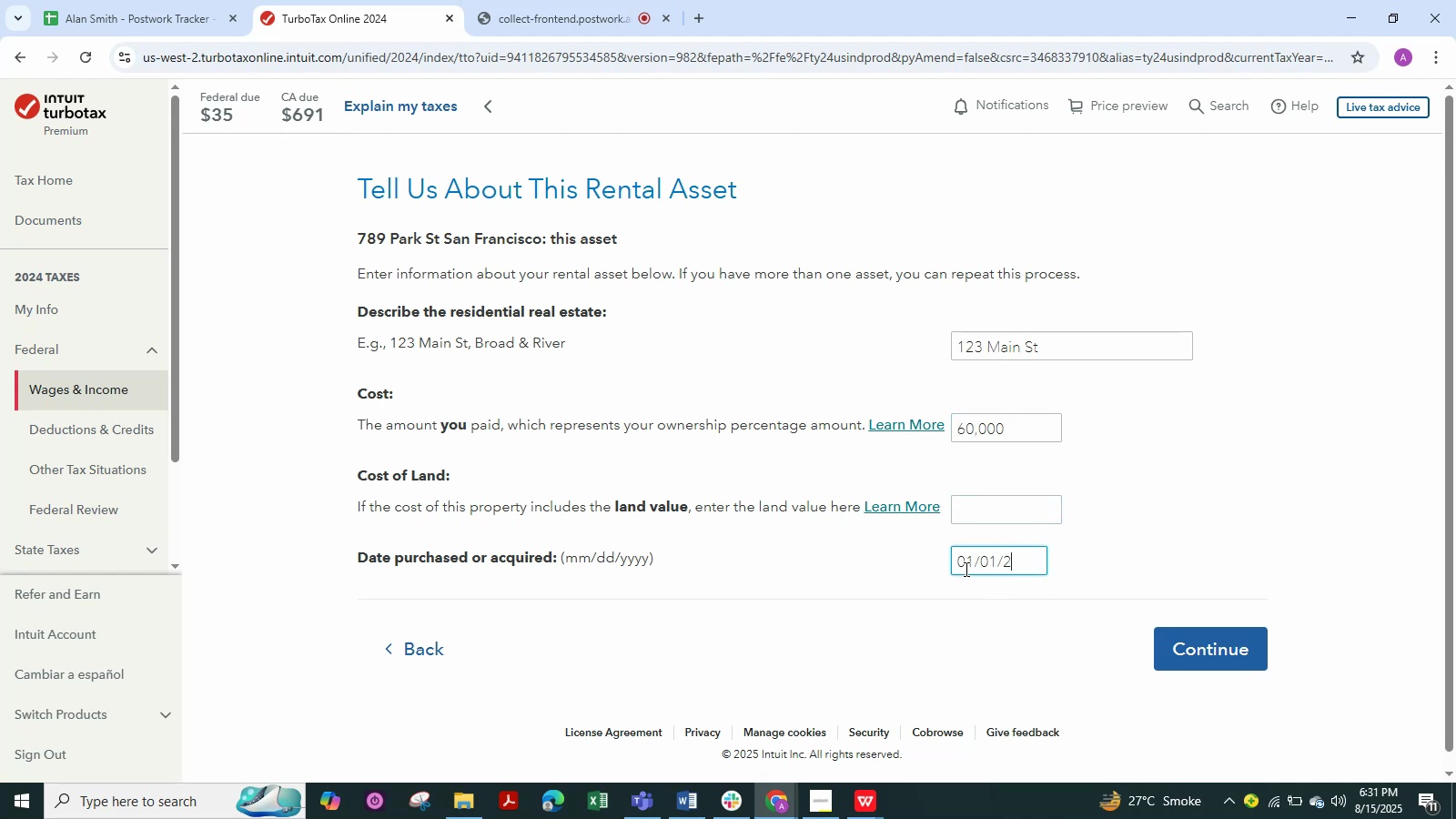 
key(Numpad4)
 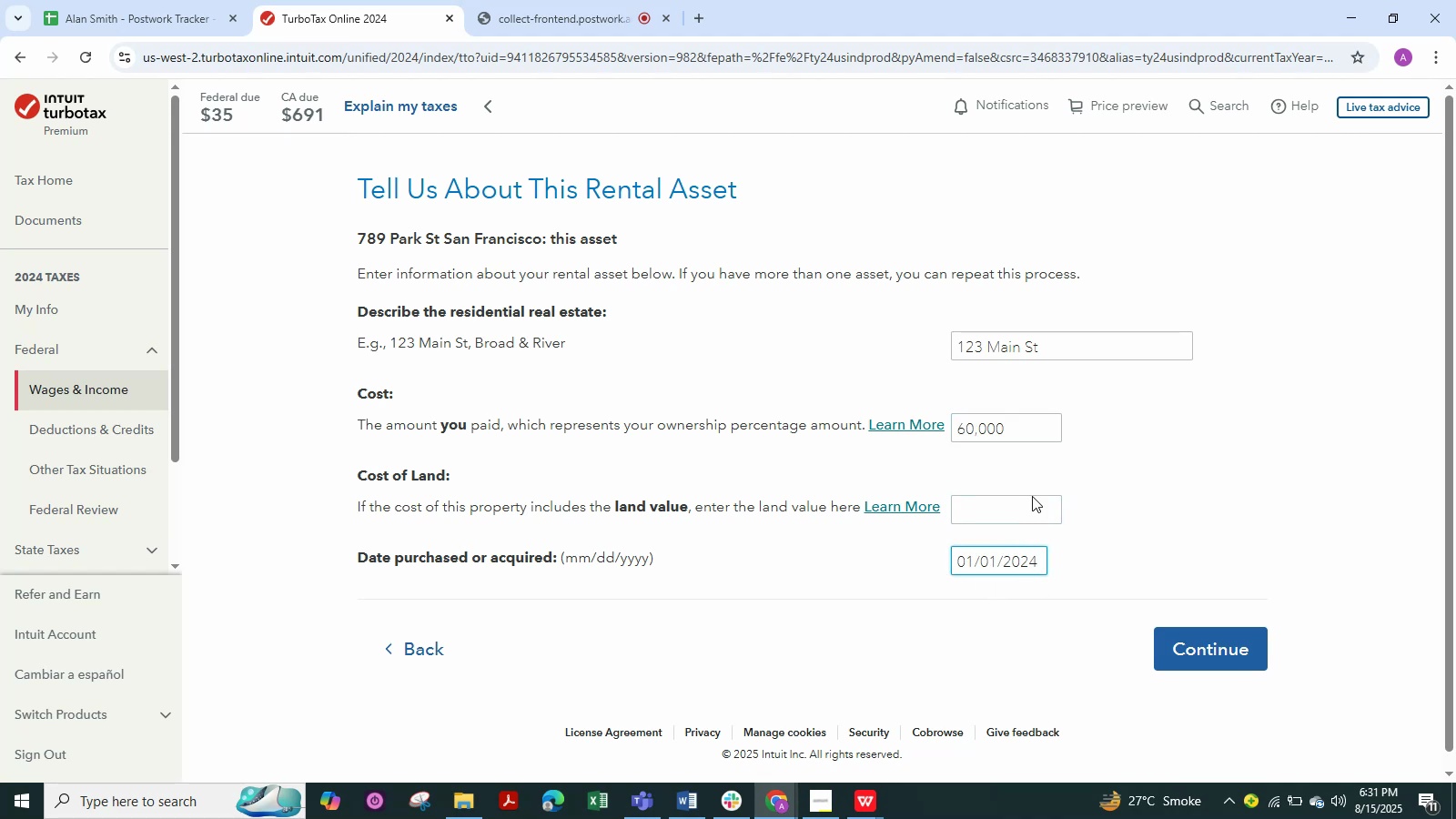 
left_click([1020, 500])
 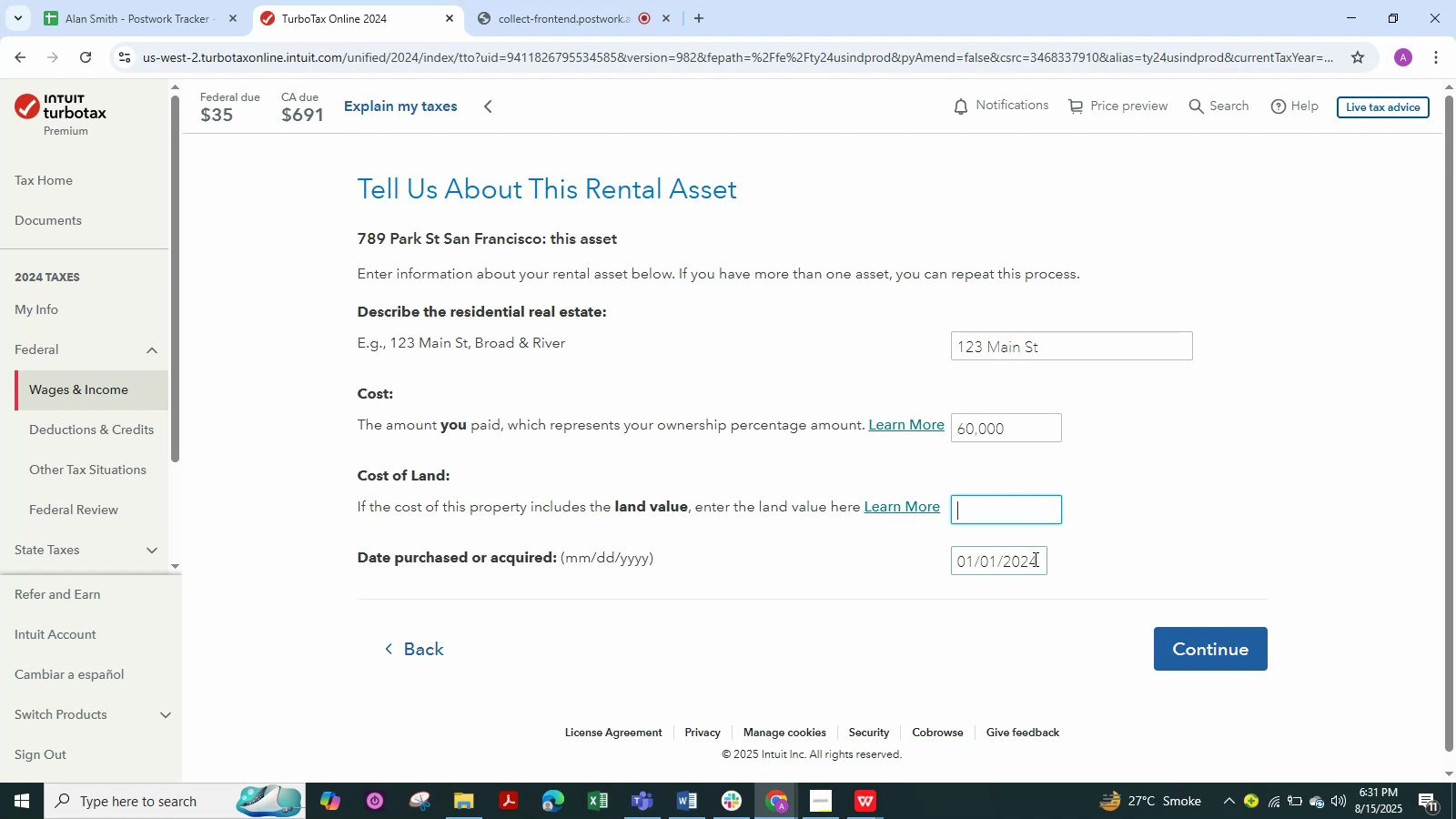 
left_click_drag(start_coordinate=[1041, 570], to_coordinate=[921, 563])
 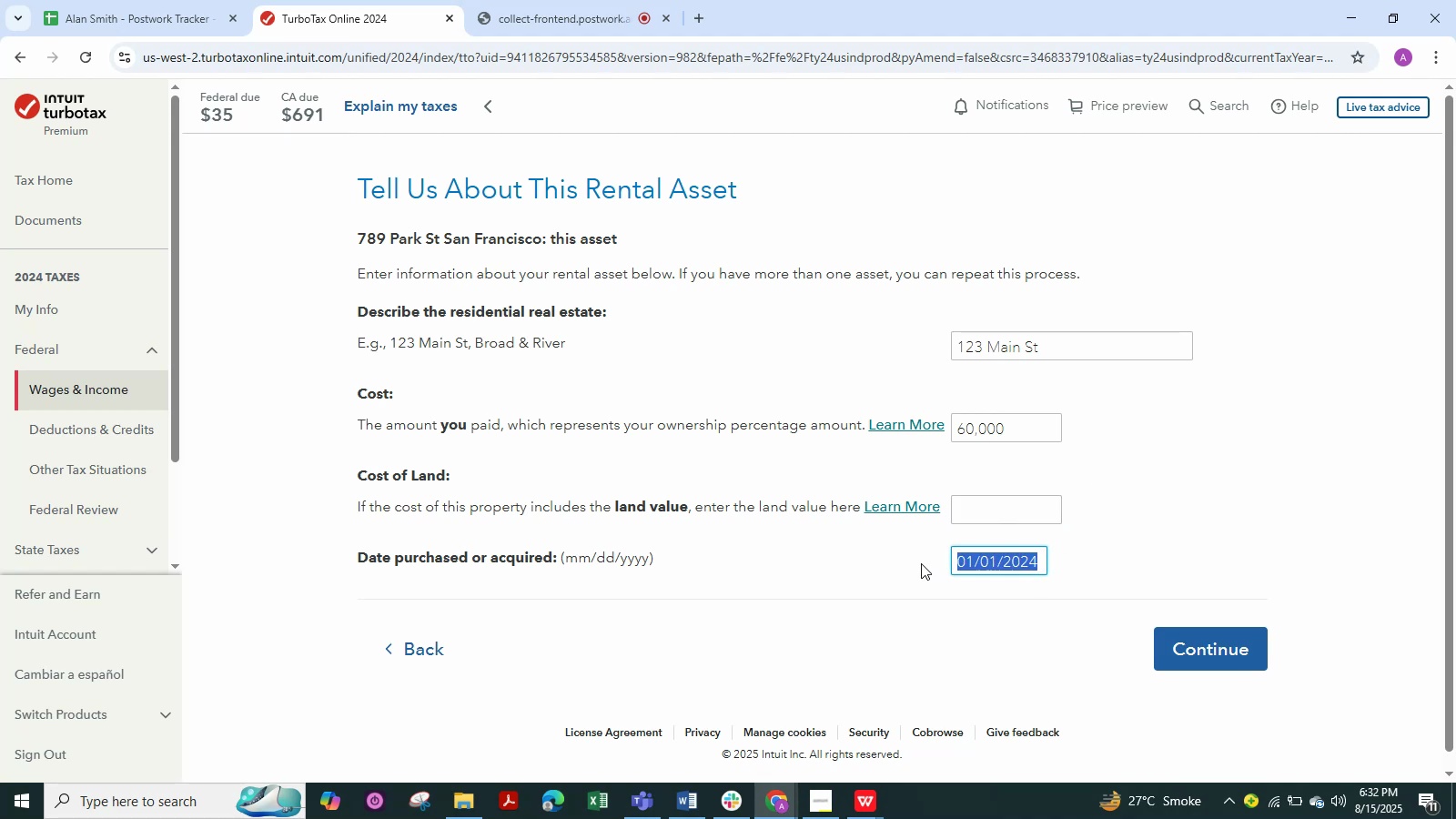 
key(Backspace)
 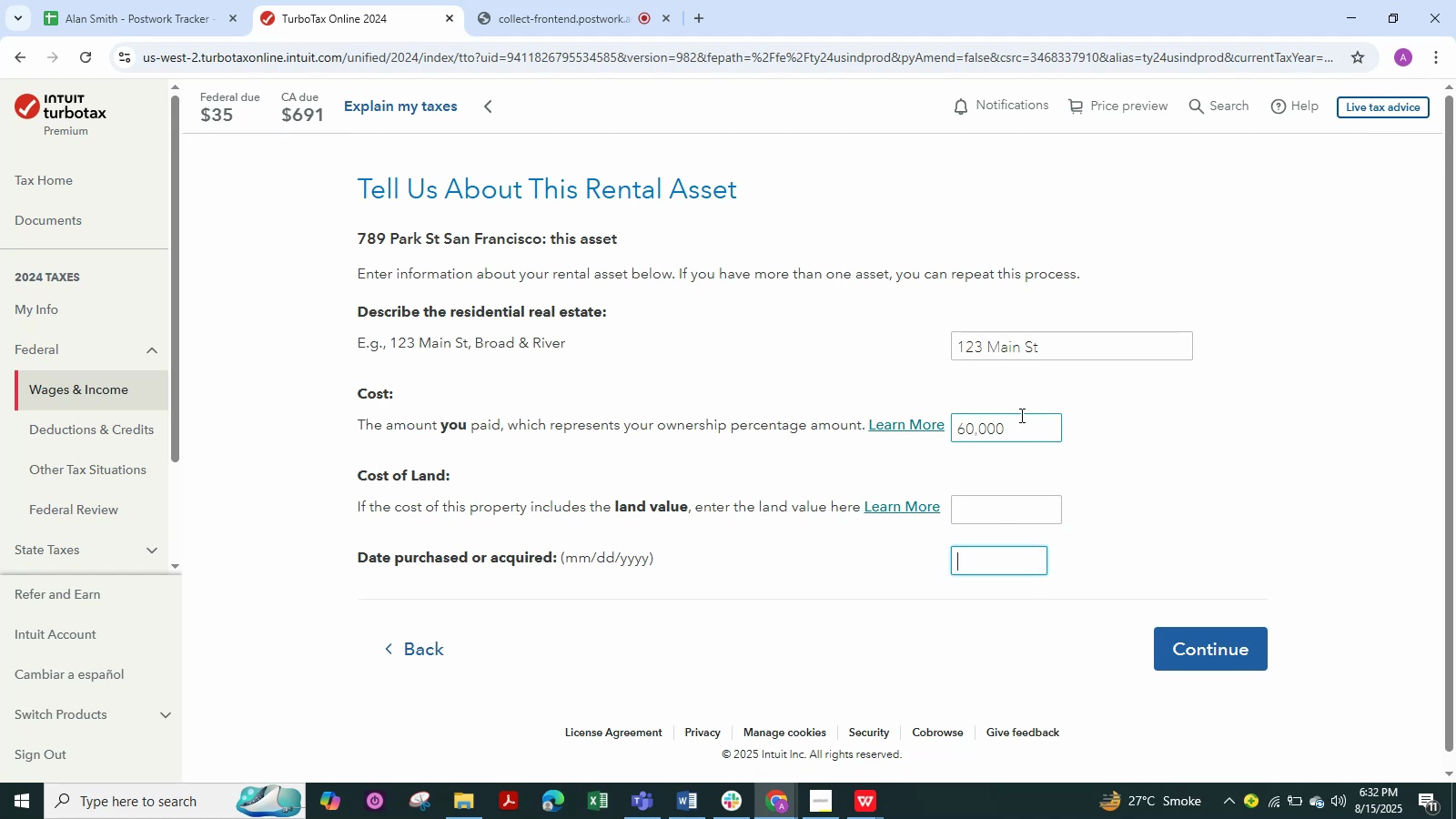 
left_click_drag(start_coordinate=[1035, 426], to_coordinate=[937, 414])
 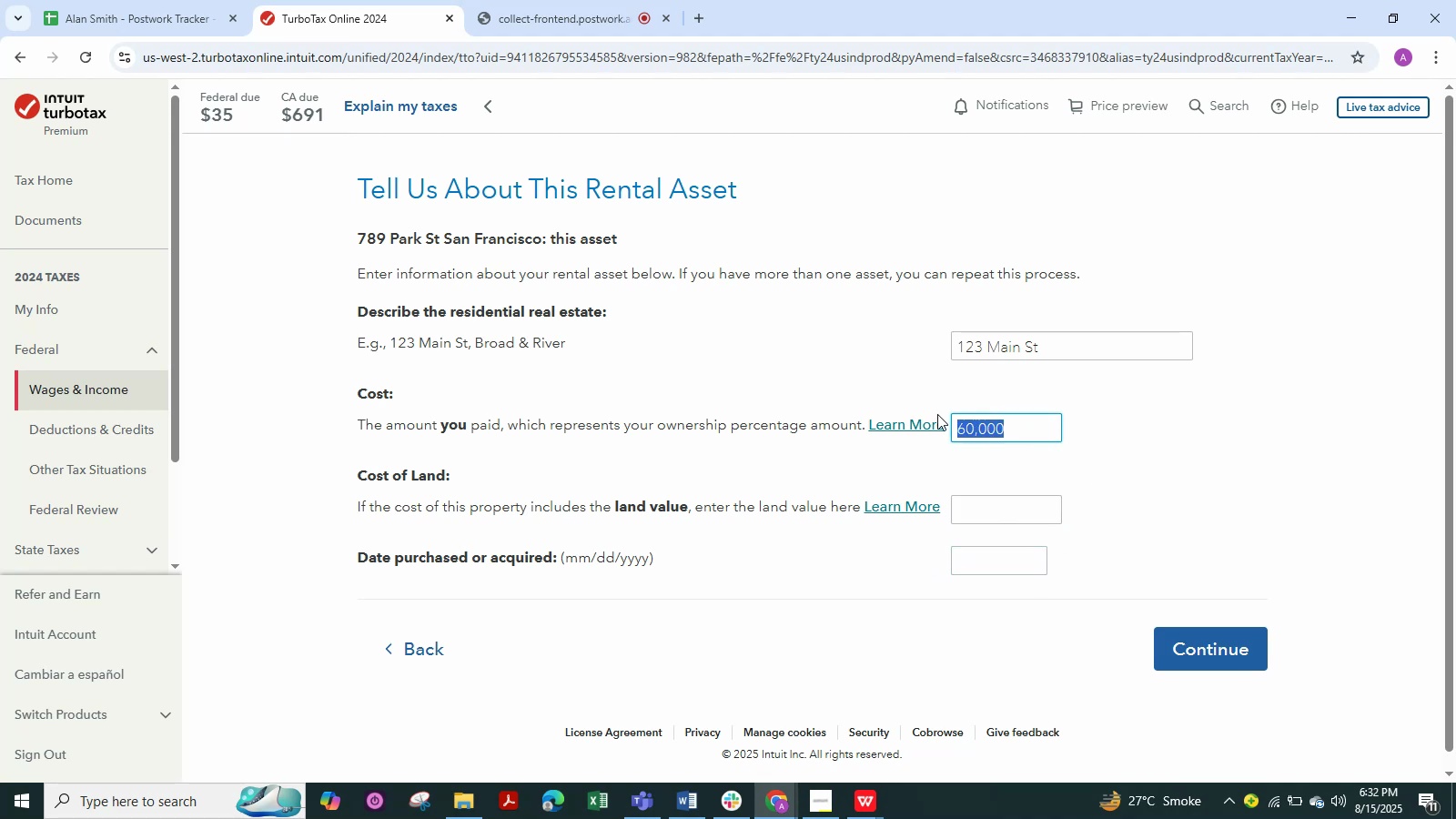 
key(Backspace)
 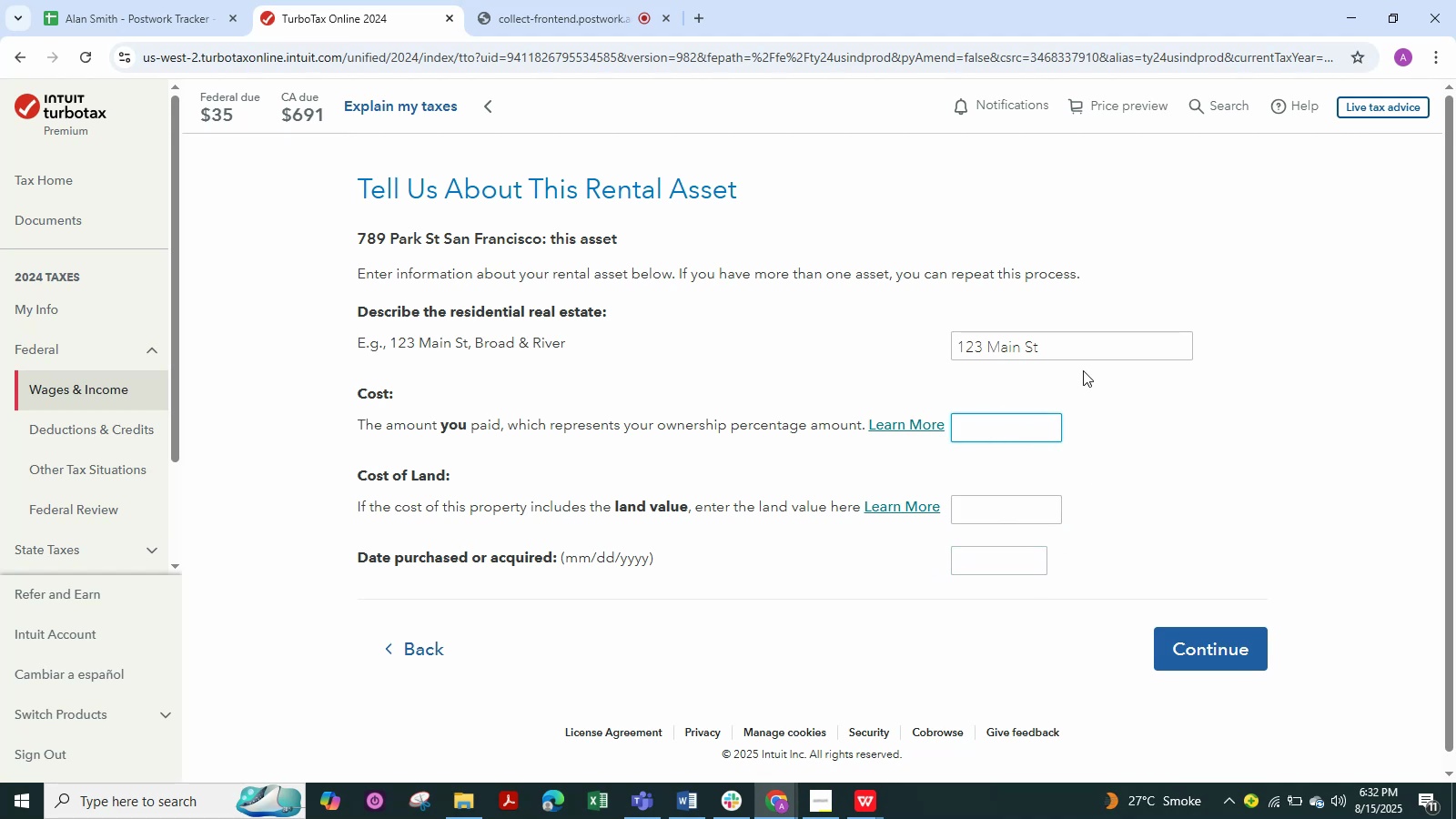 
left_click_drag(start_coordinate=[1087, 341], to_coordinate=[817, 323])
 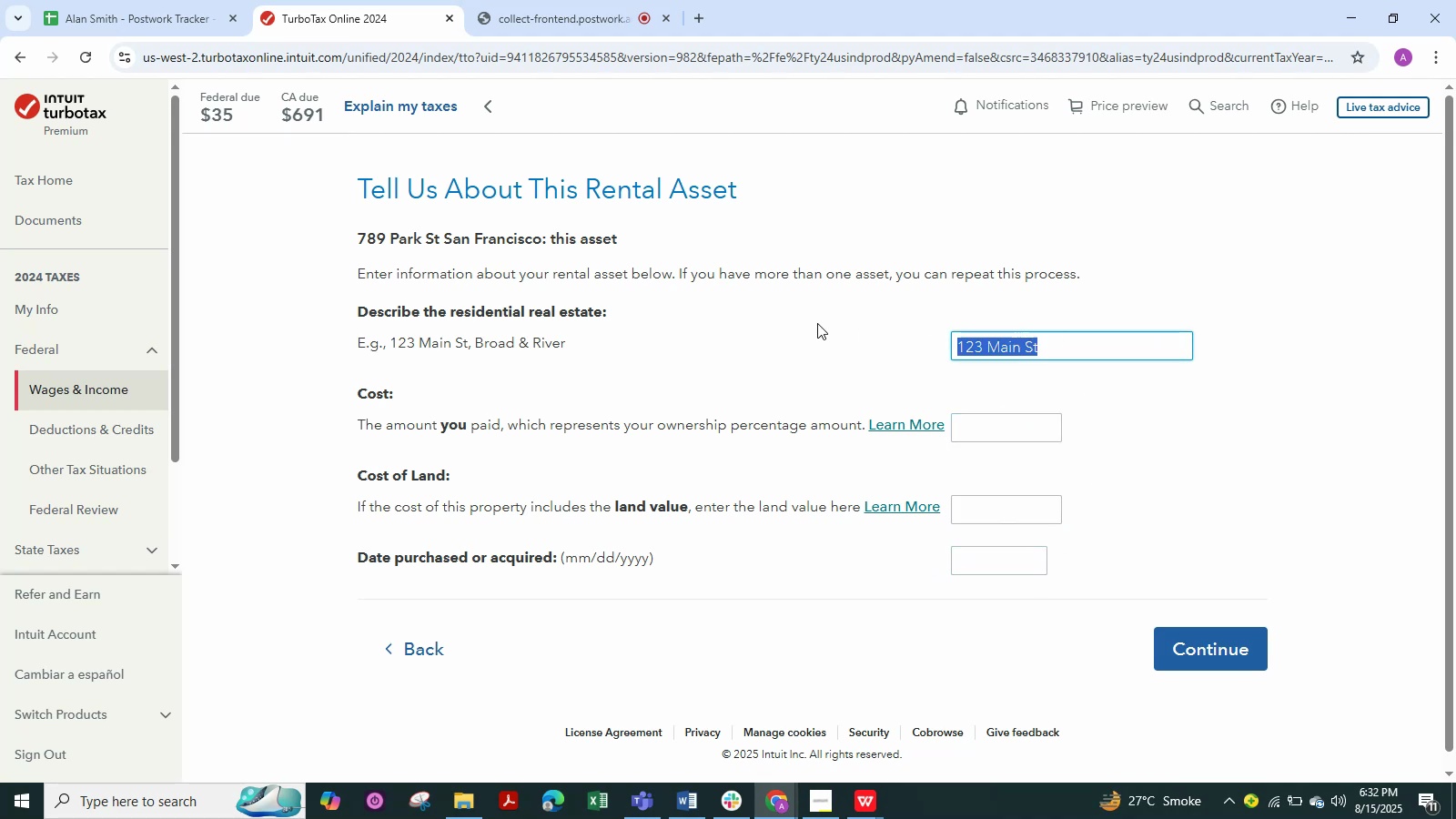 
key(Backspace)
 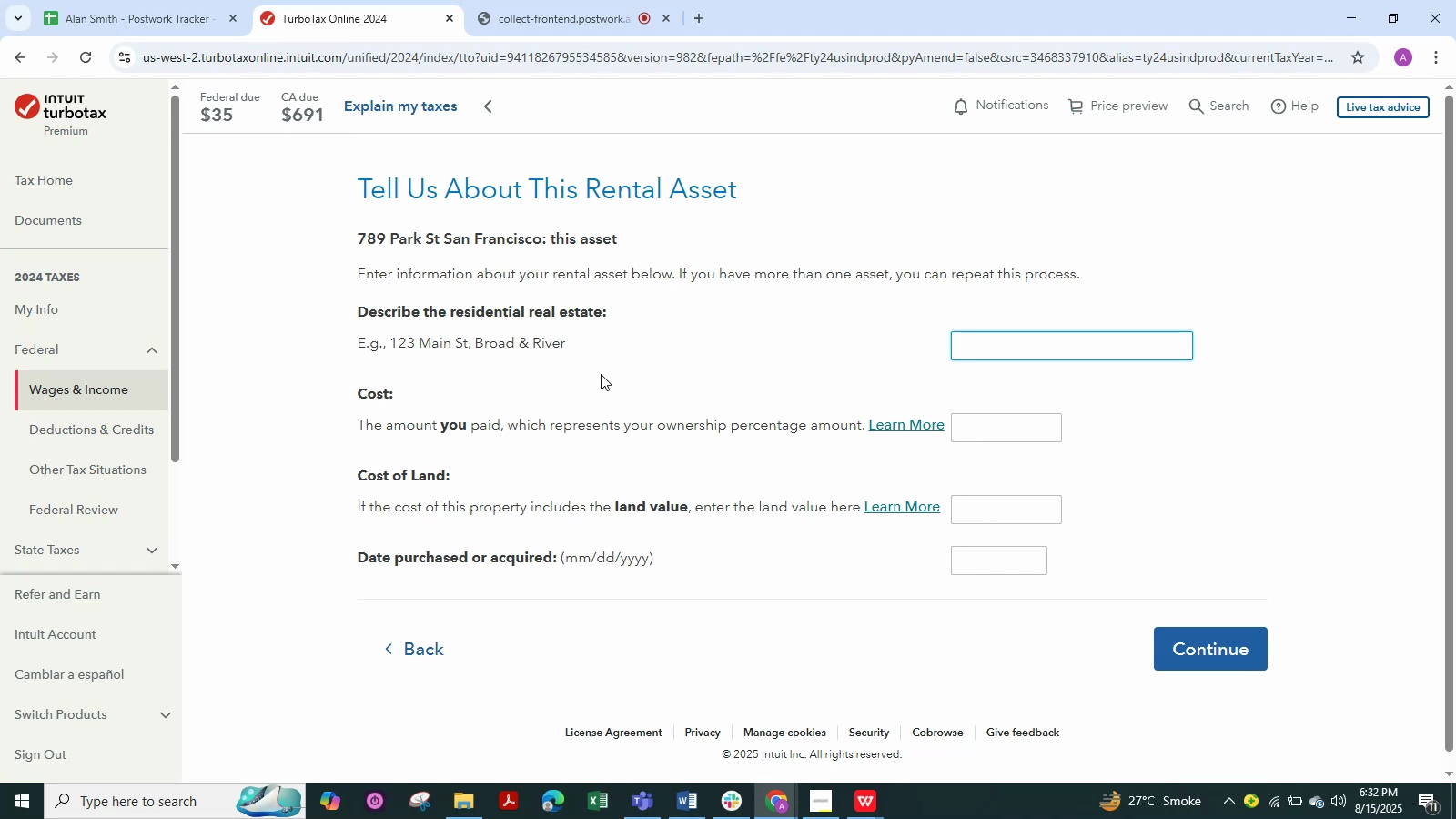 
hold_key(key=ShiftLeft, duration=1.19)
 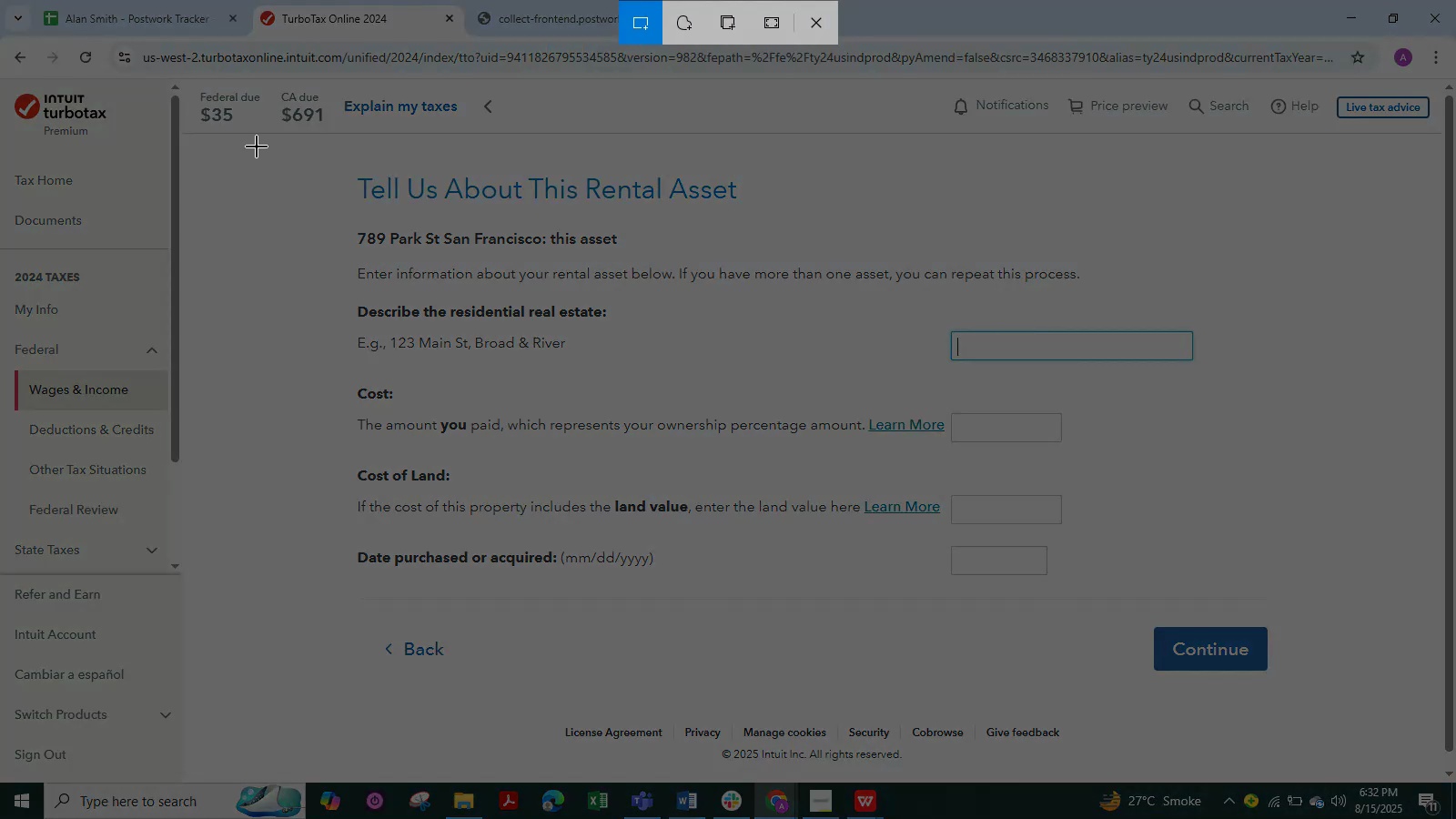 
hold_key(key=MetaLeft, duration=1.03)
 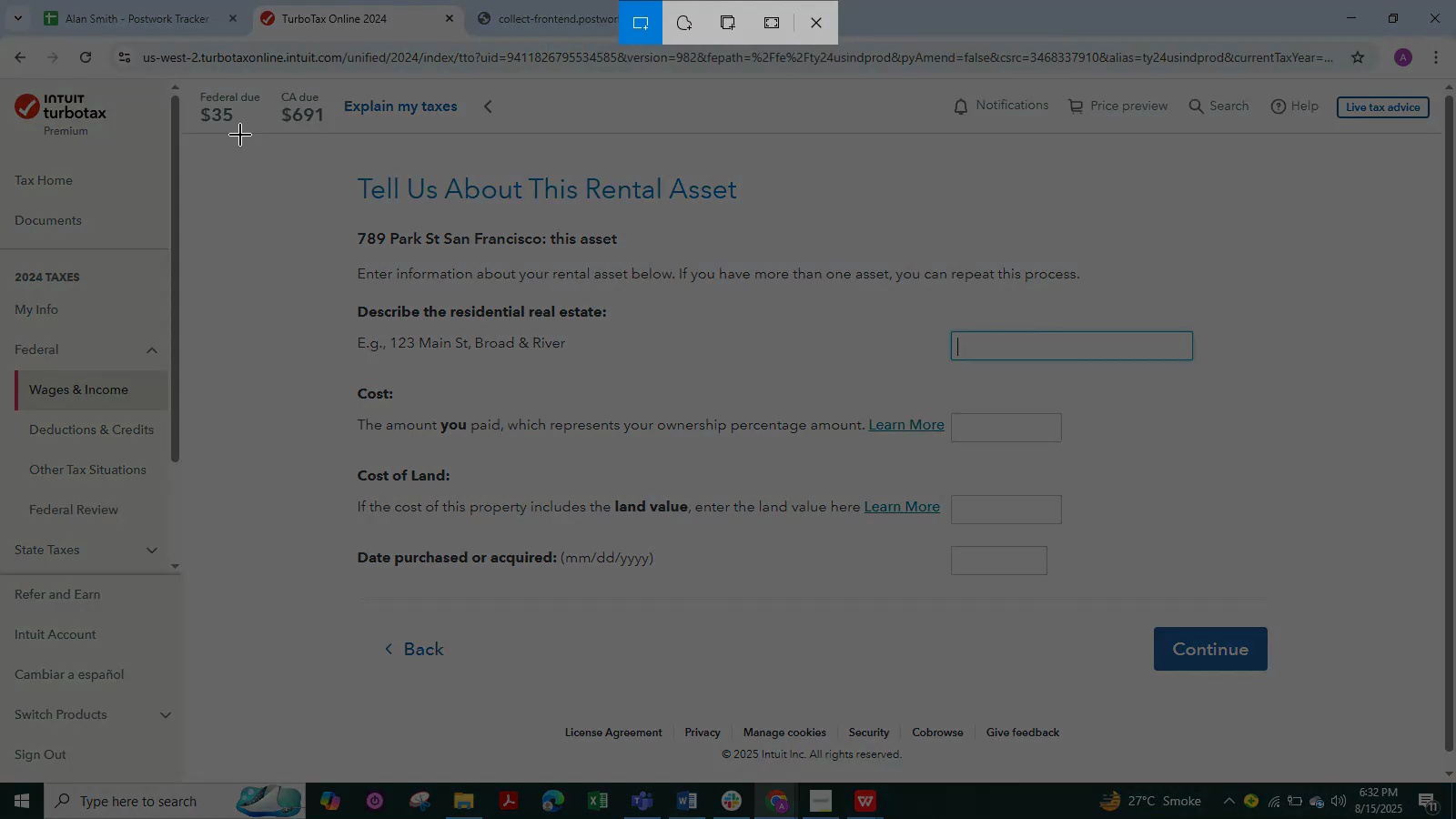 
hold_key(key=S, duration=0.64)
 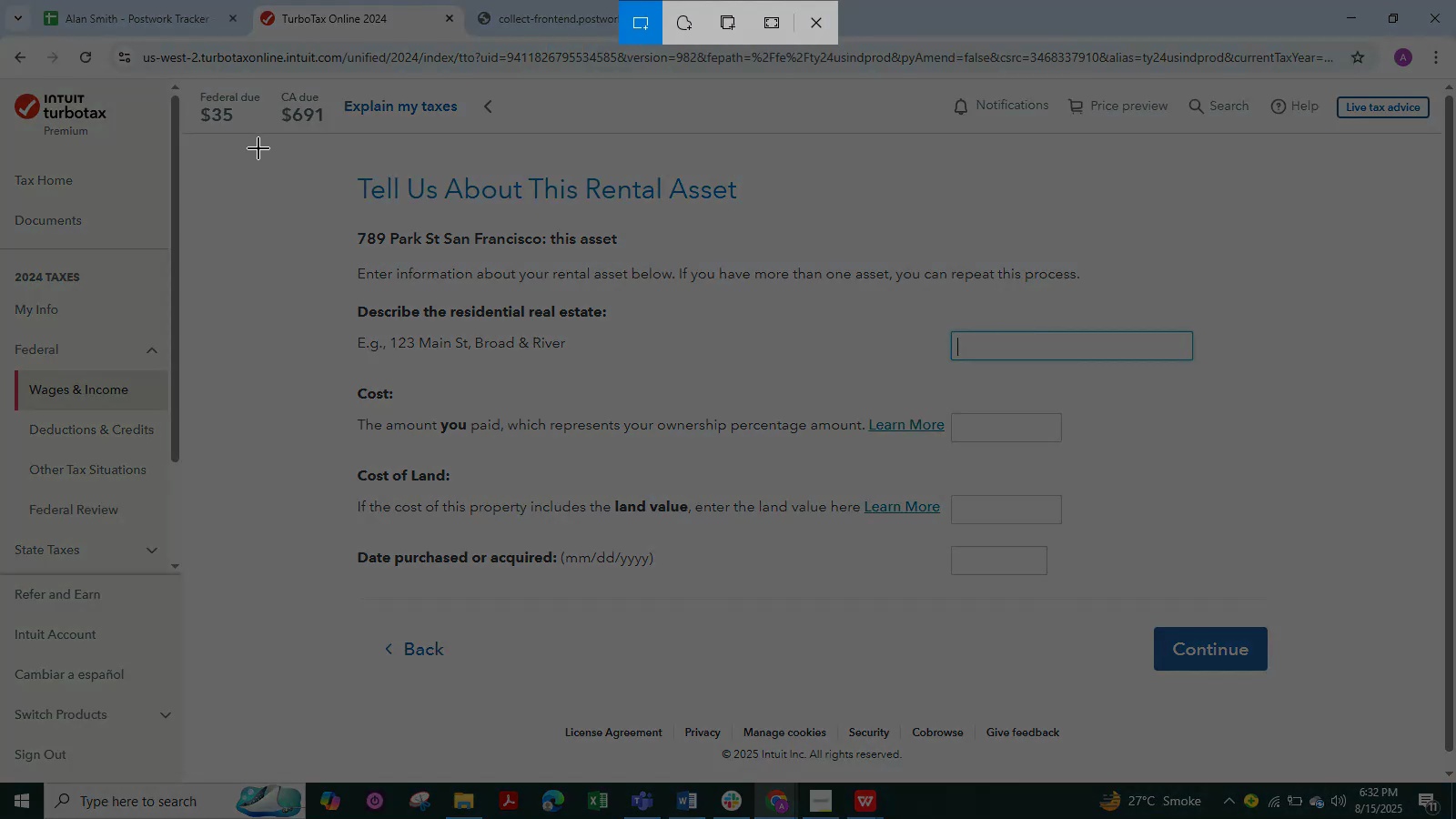 
left_click_drag(start_coordinate=[262, 148], to_coordinate=[1343, 704])
 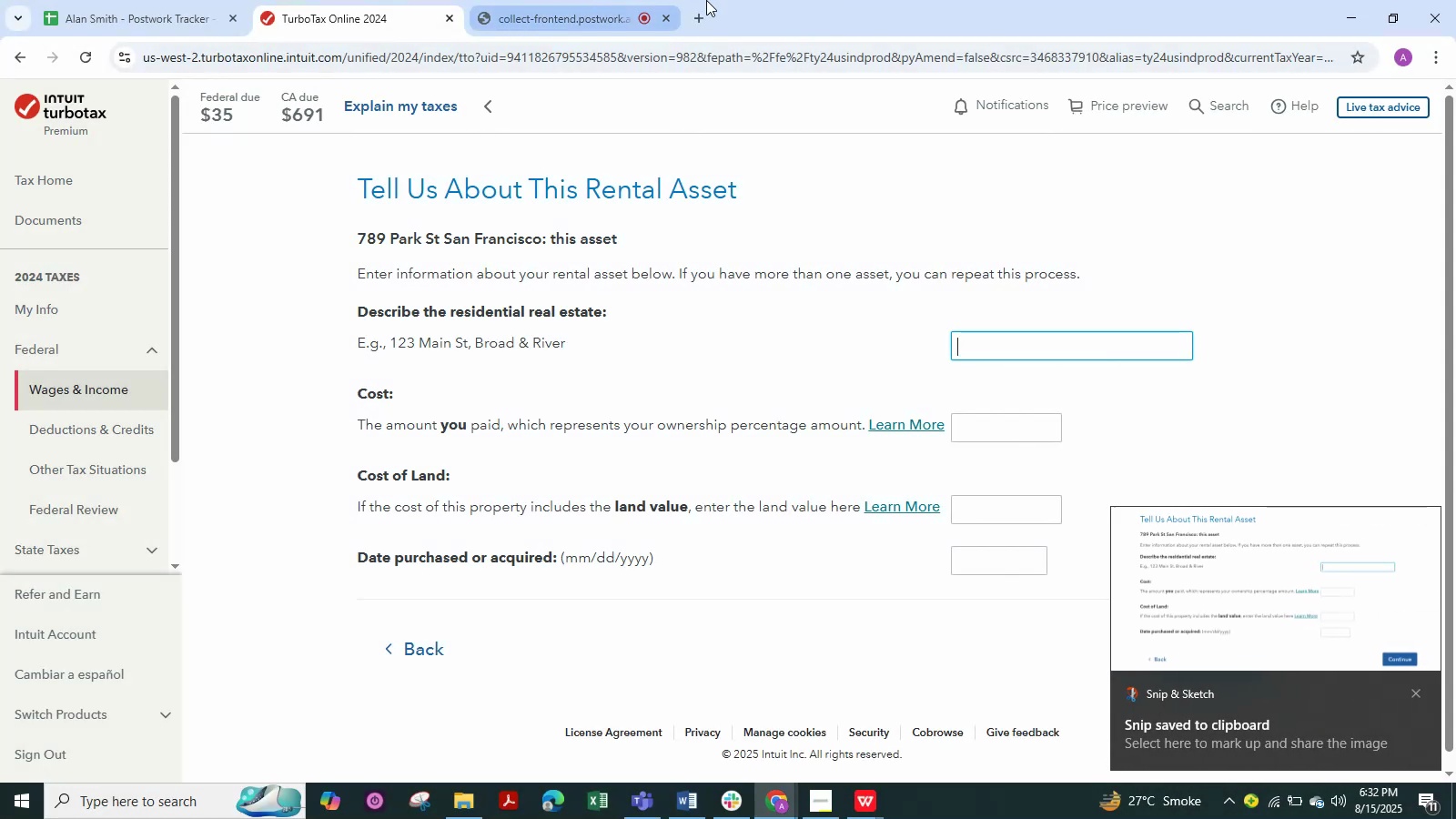 
left_click([701, 23])
 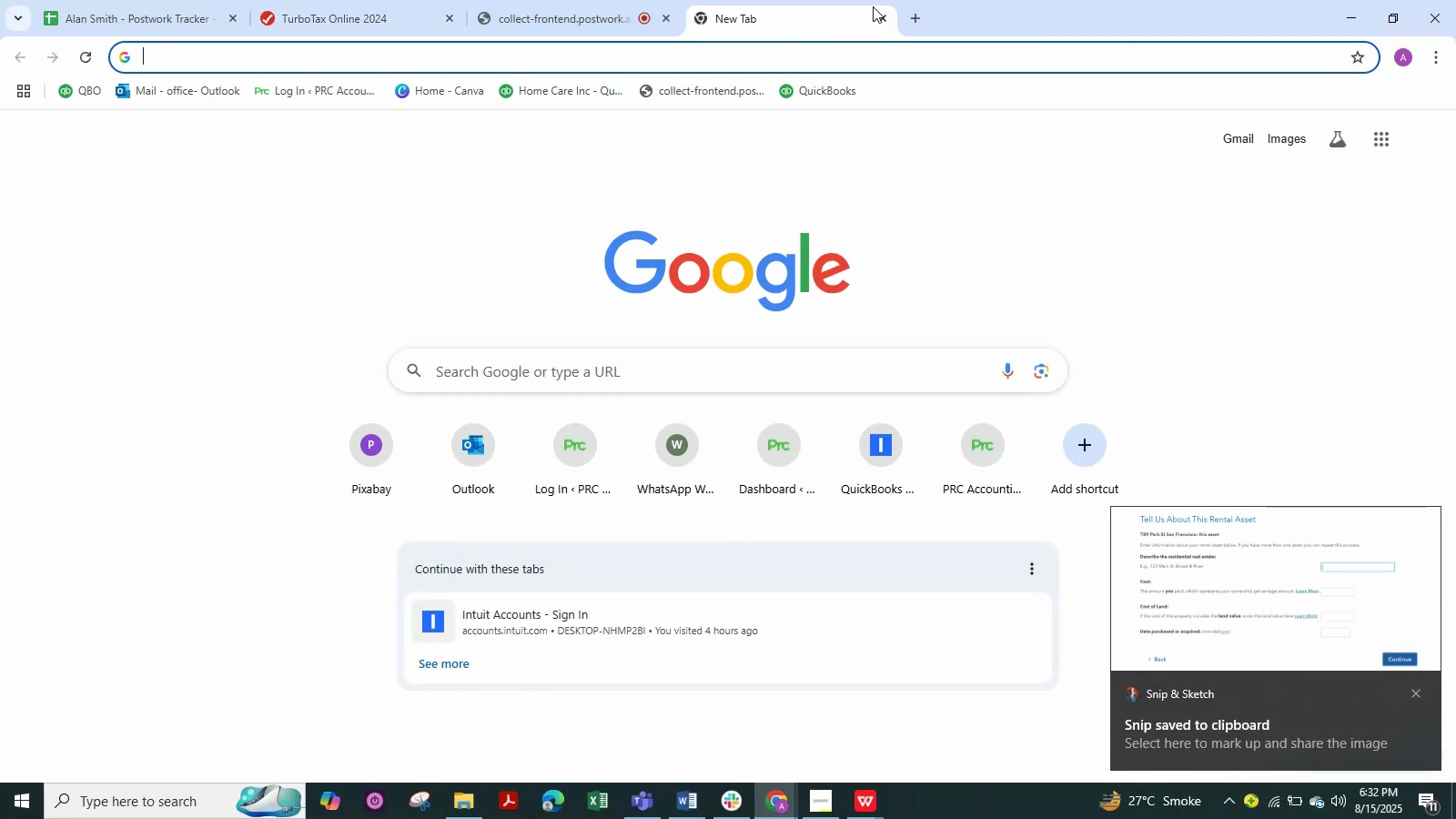 
type(cha)
 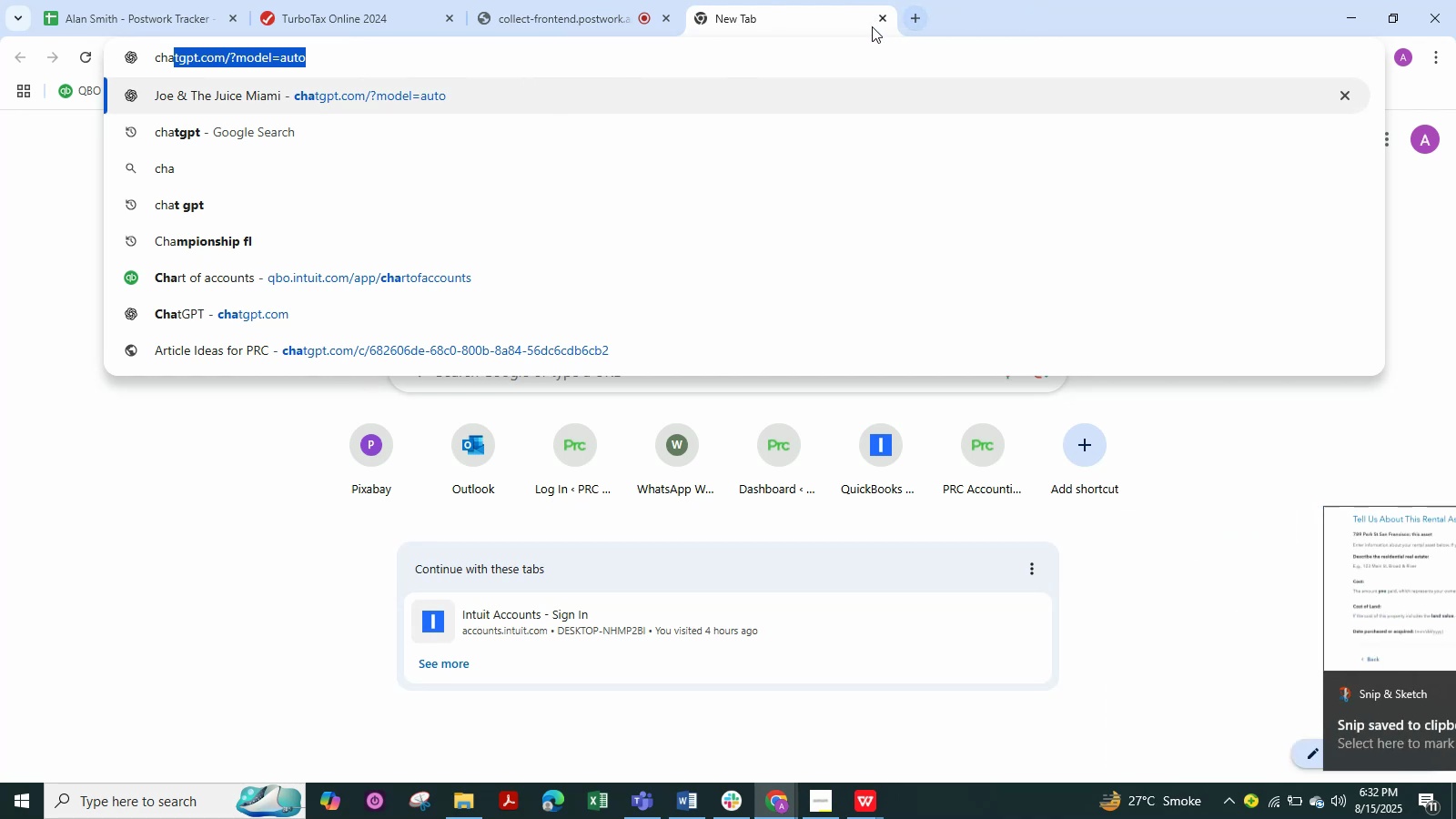 
left_click([877, 16])
 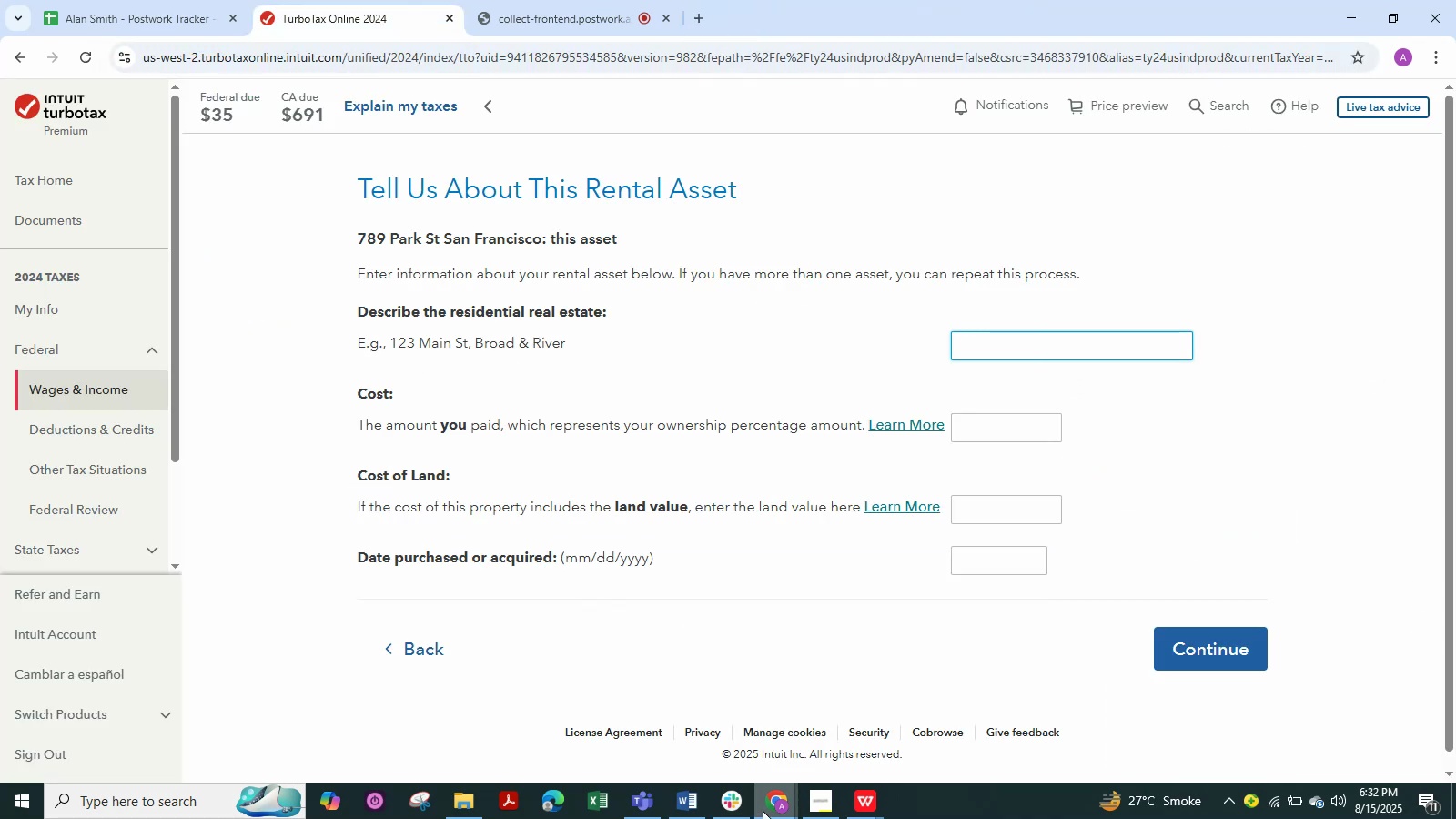 
left_click([763, 810])
 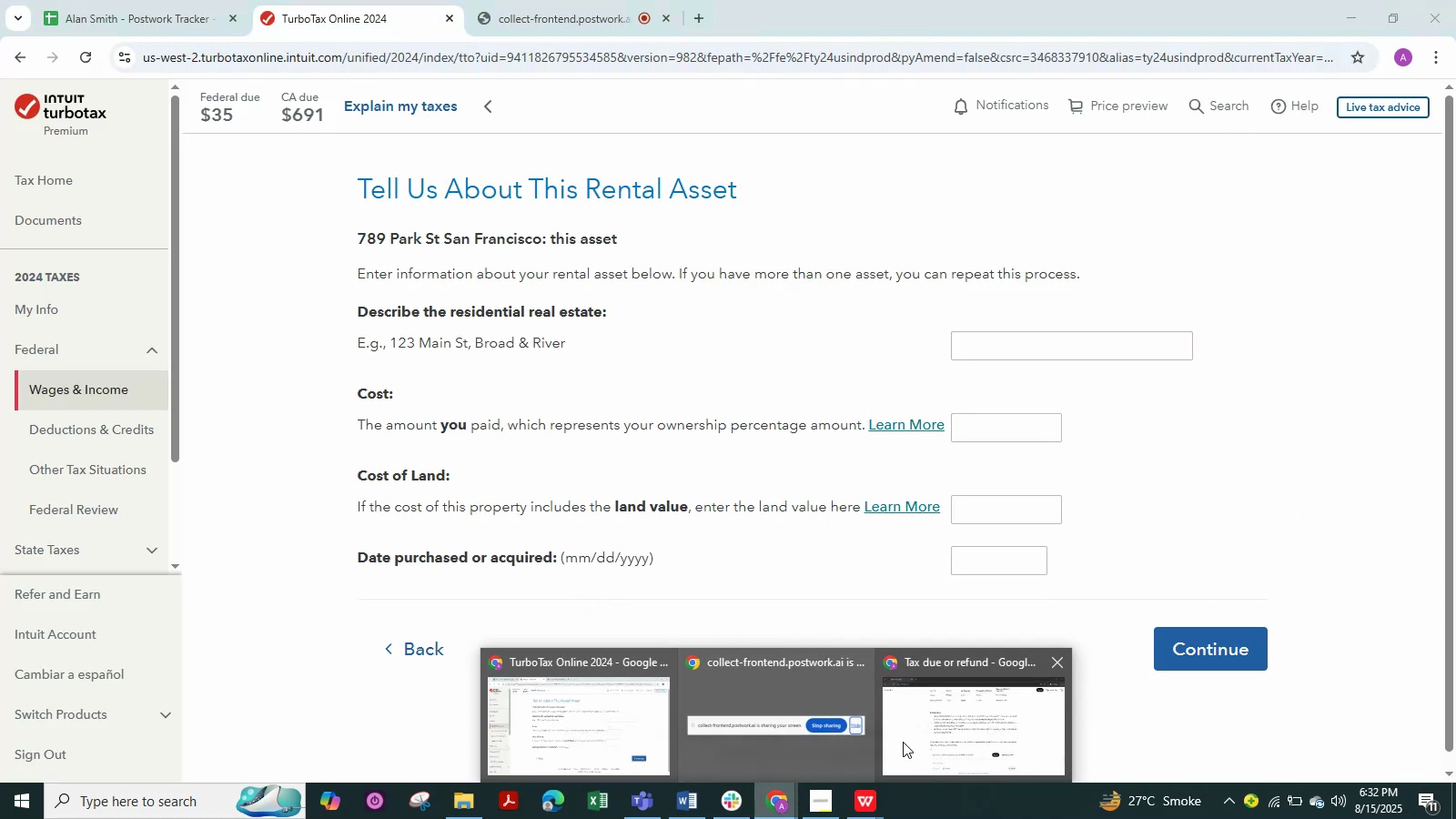 
left_click([928, 748])
 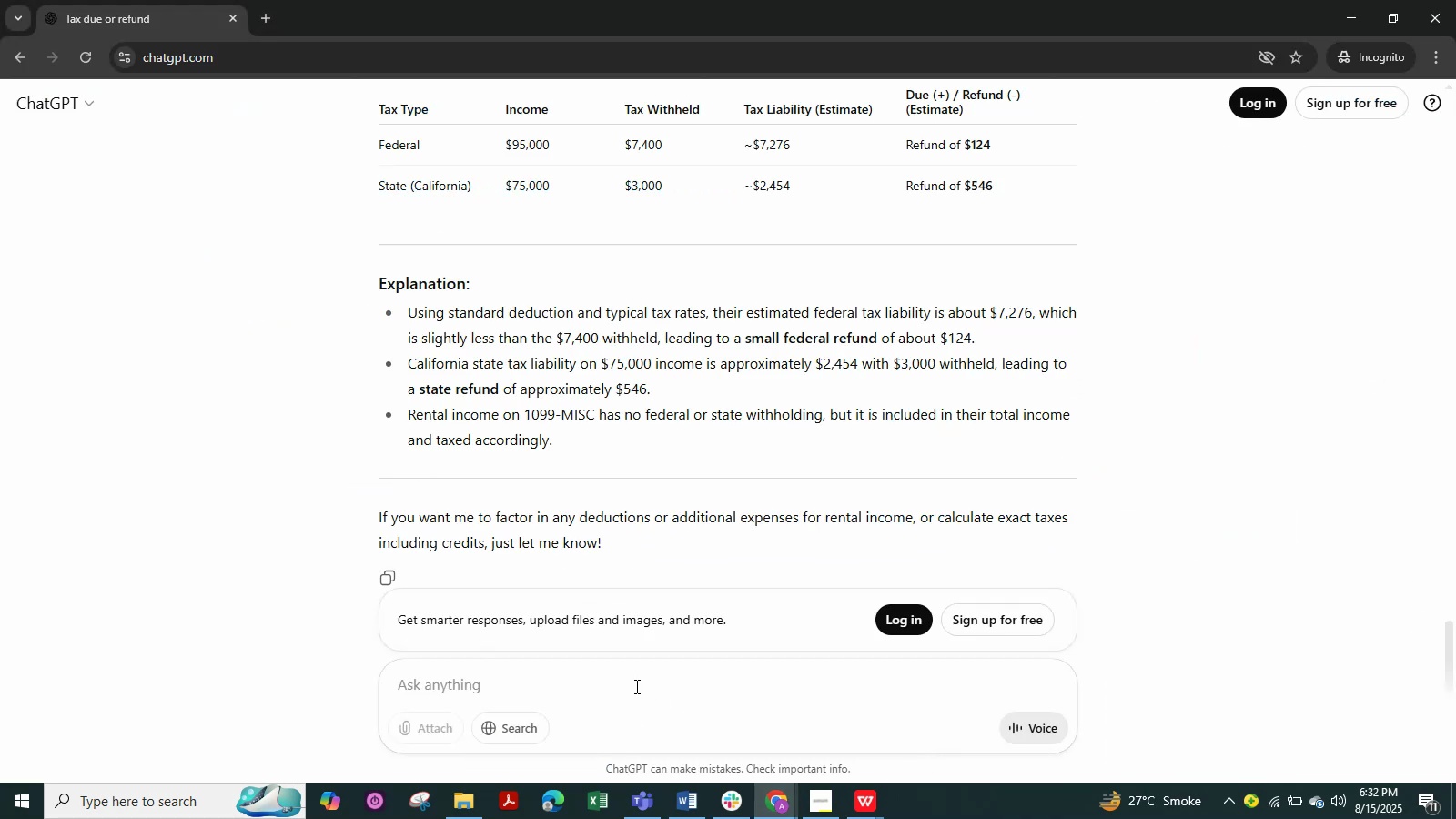 
left_click([634, 685])
 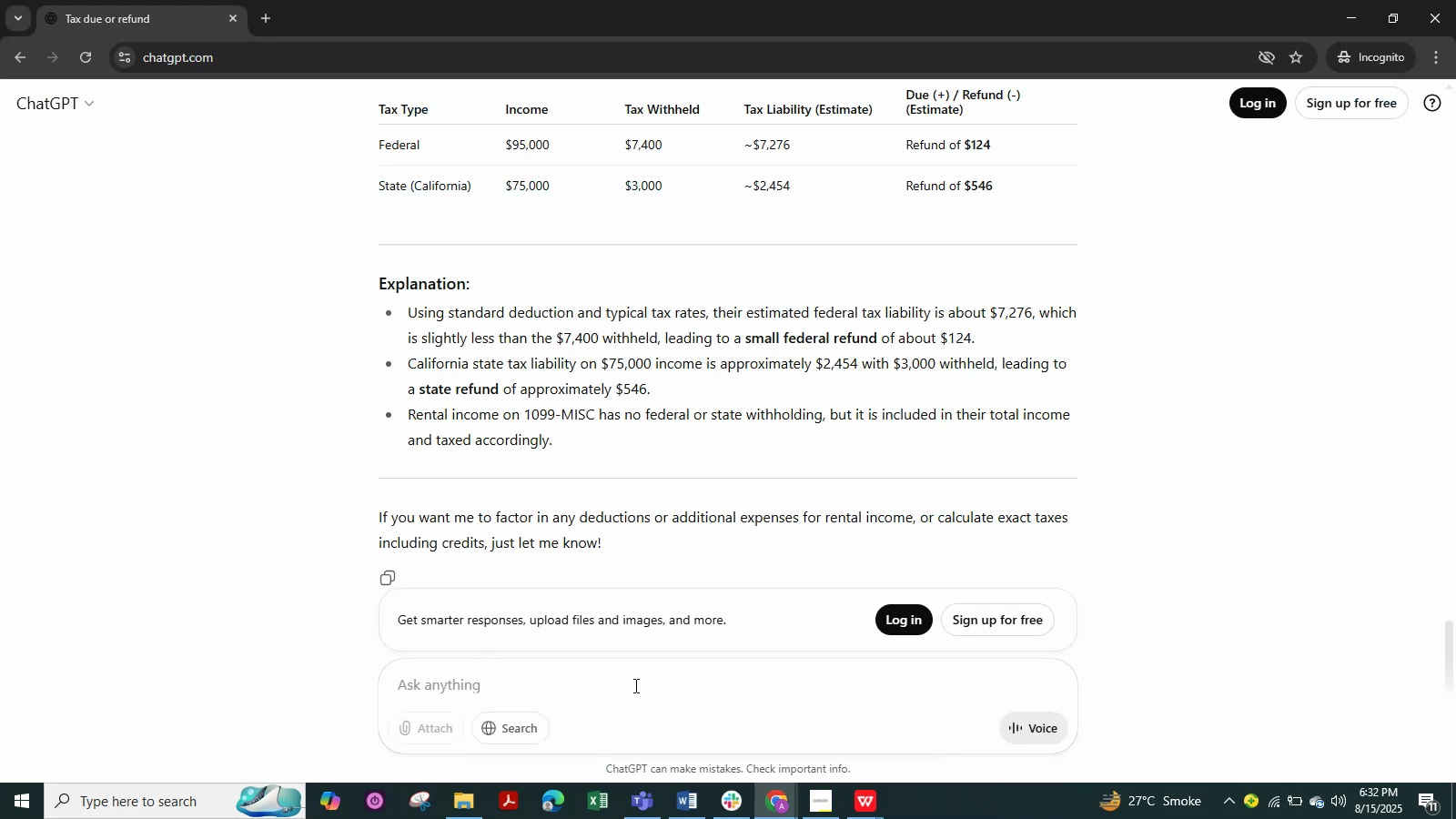 
key(Control+V)
 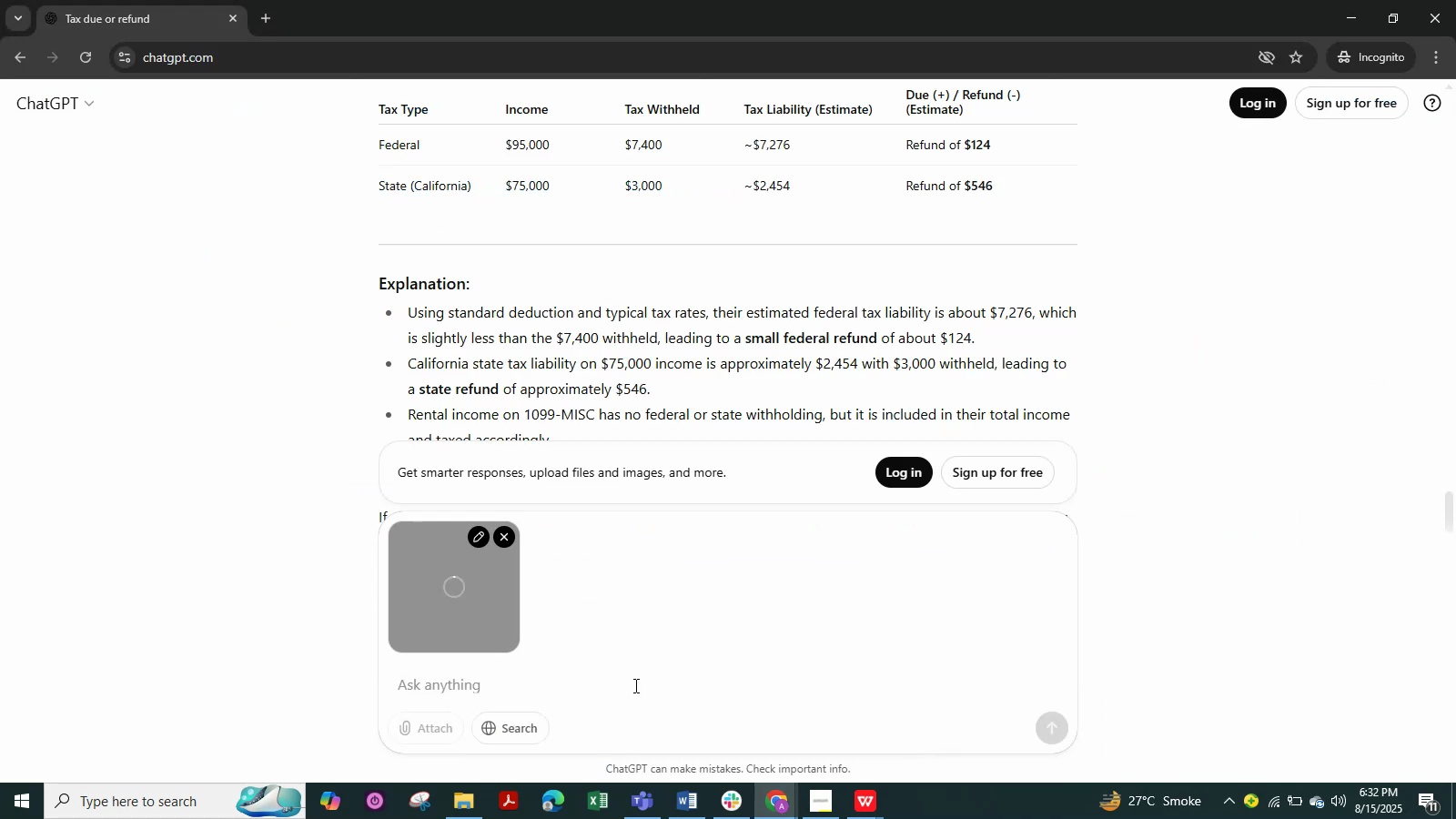 
key(Enter)
 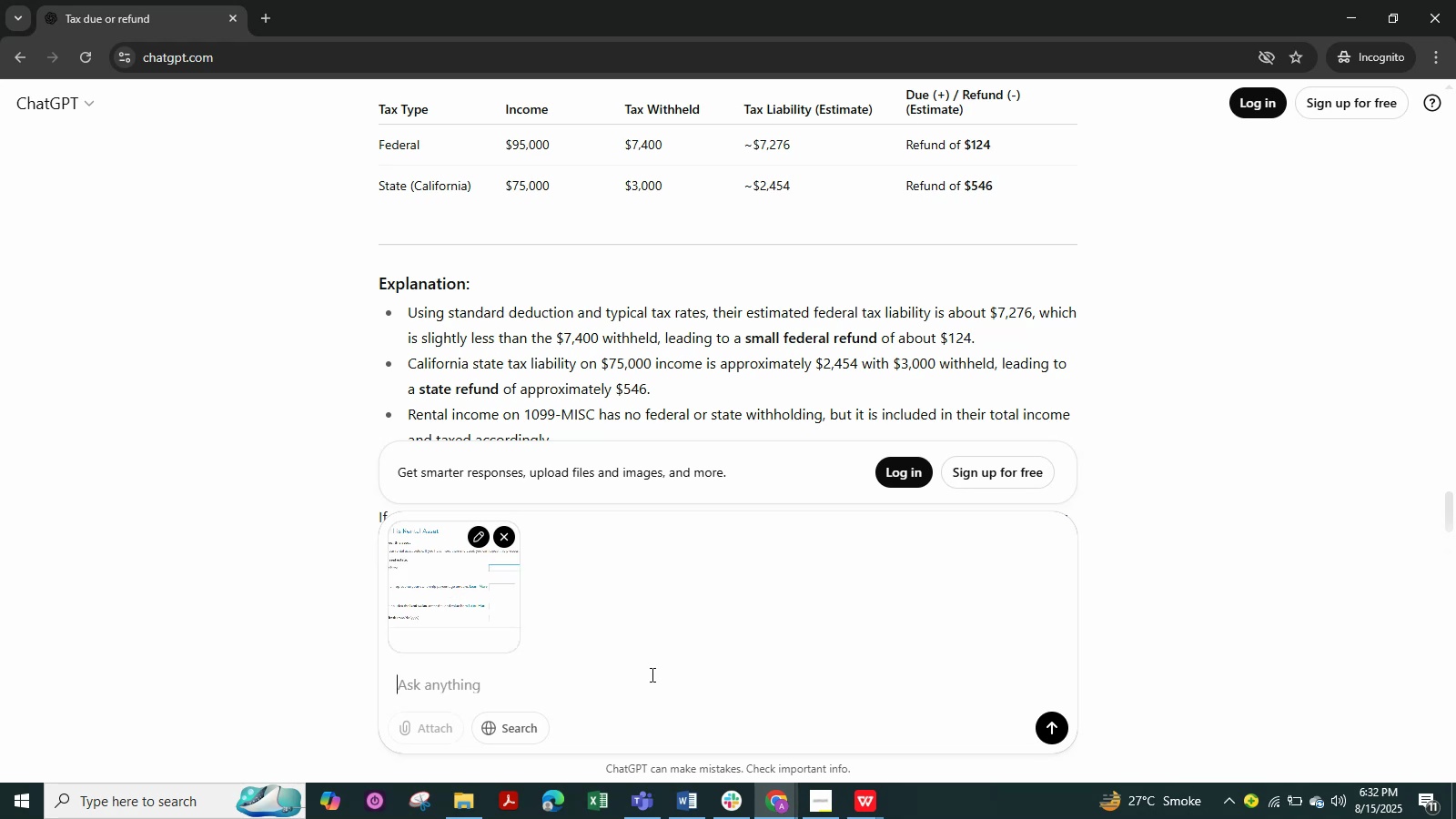 
wait(6.19)
 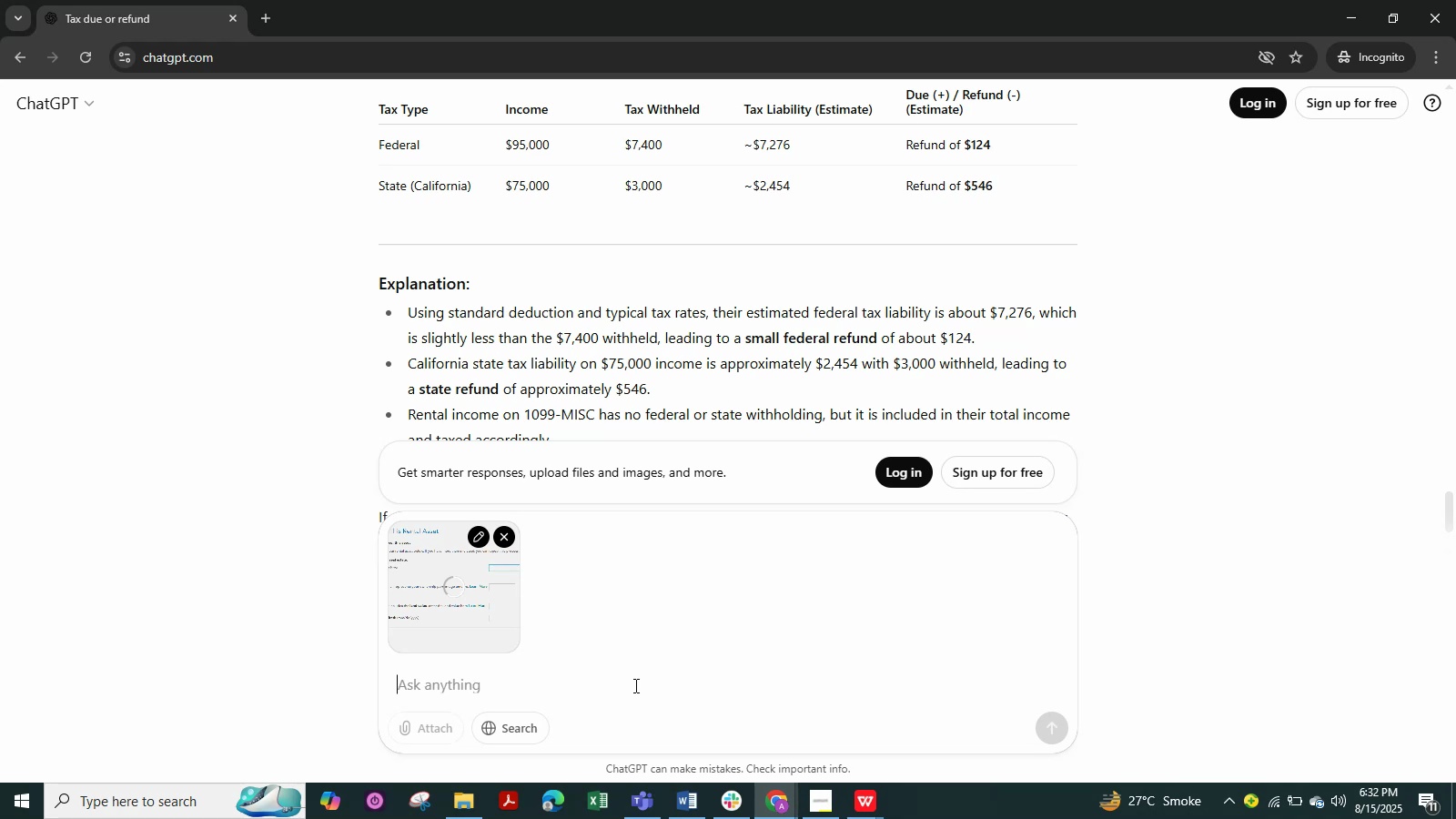 
left_click([1055, 726])
 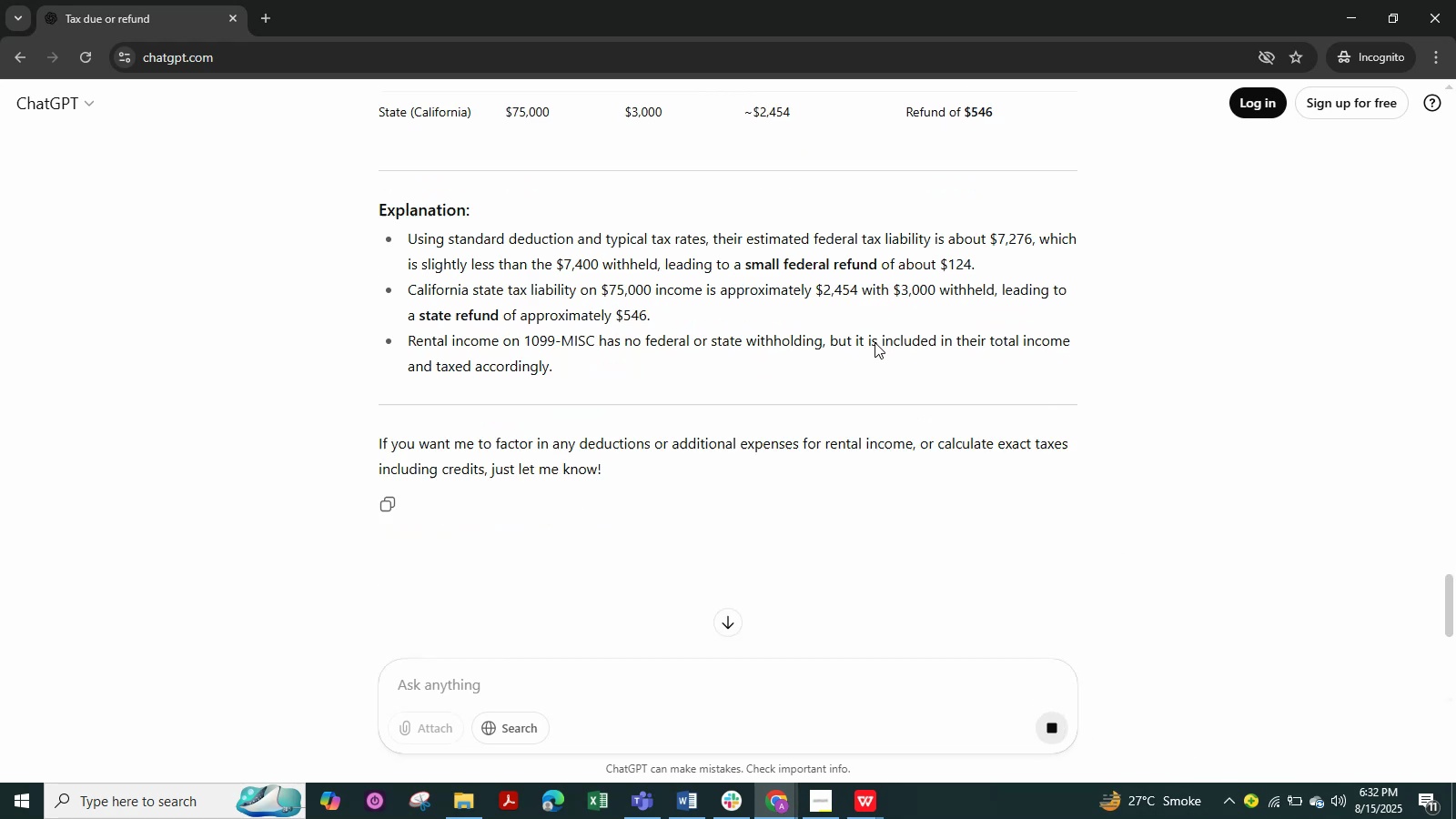 
scroll: coordinate [856, 364], scroll_direction: down, amount: 9.0
 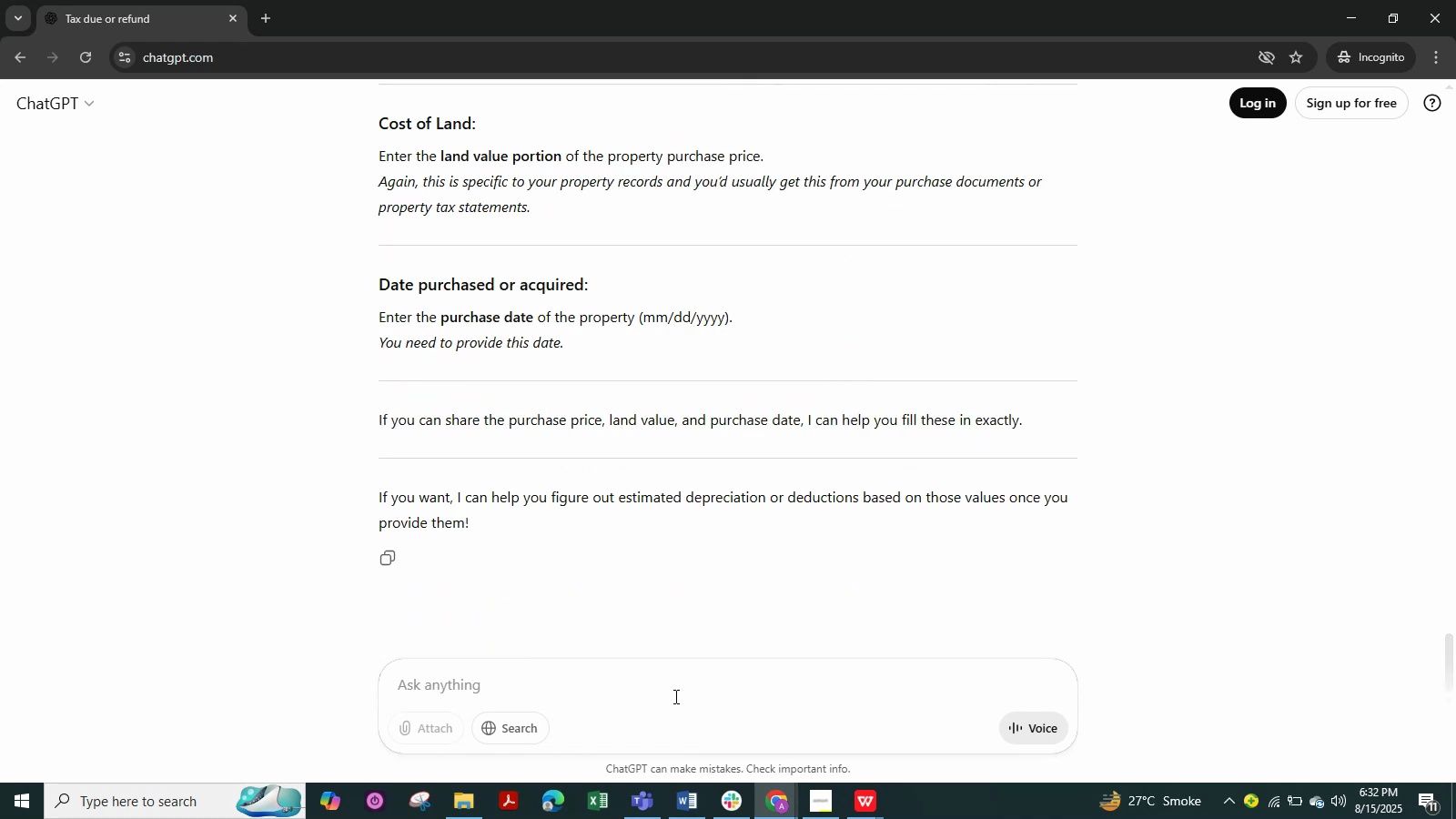 
left_click([673, 696])
 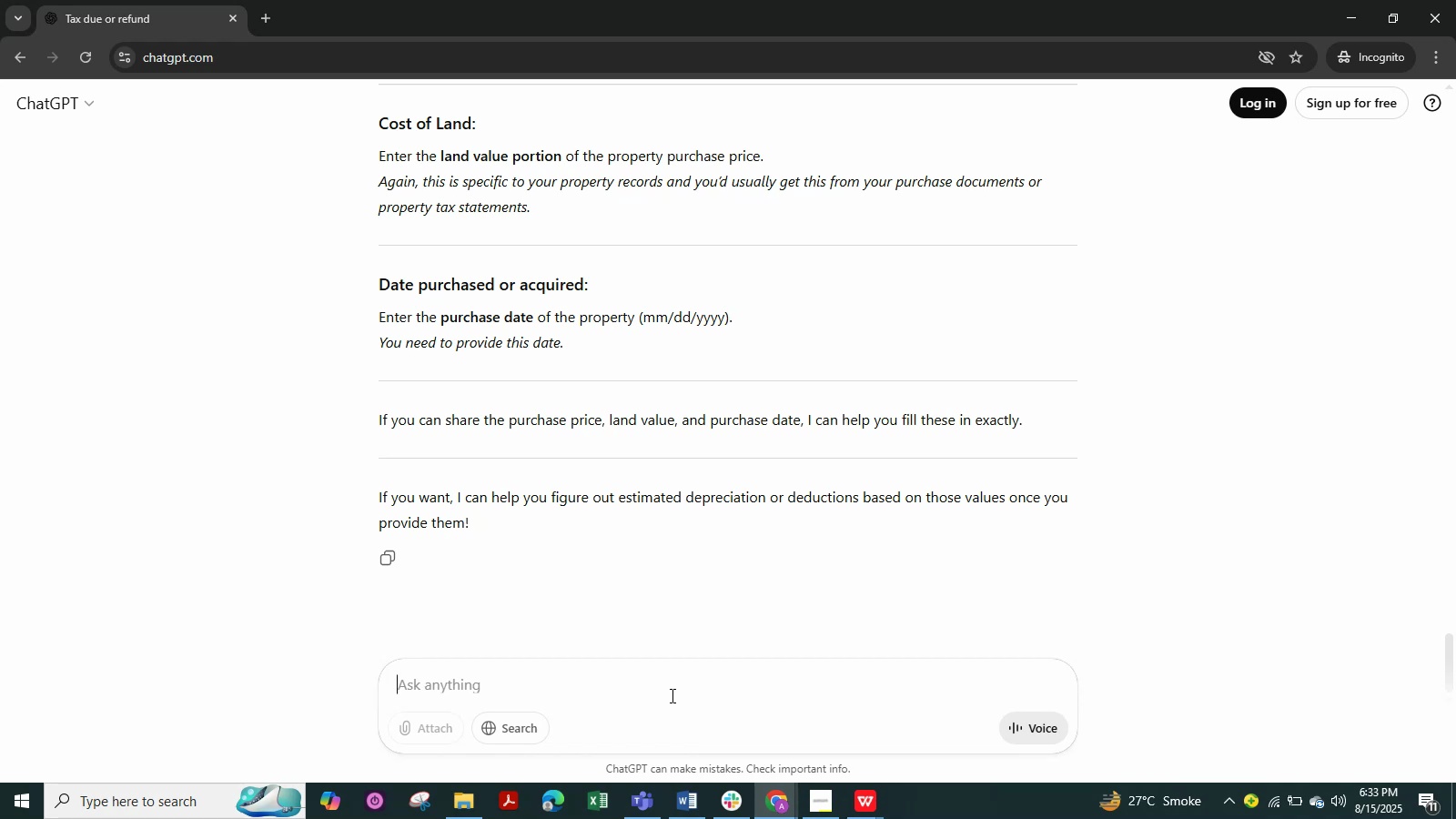 
wait(81.44)
 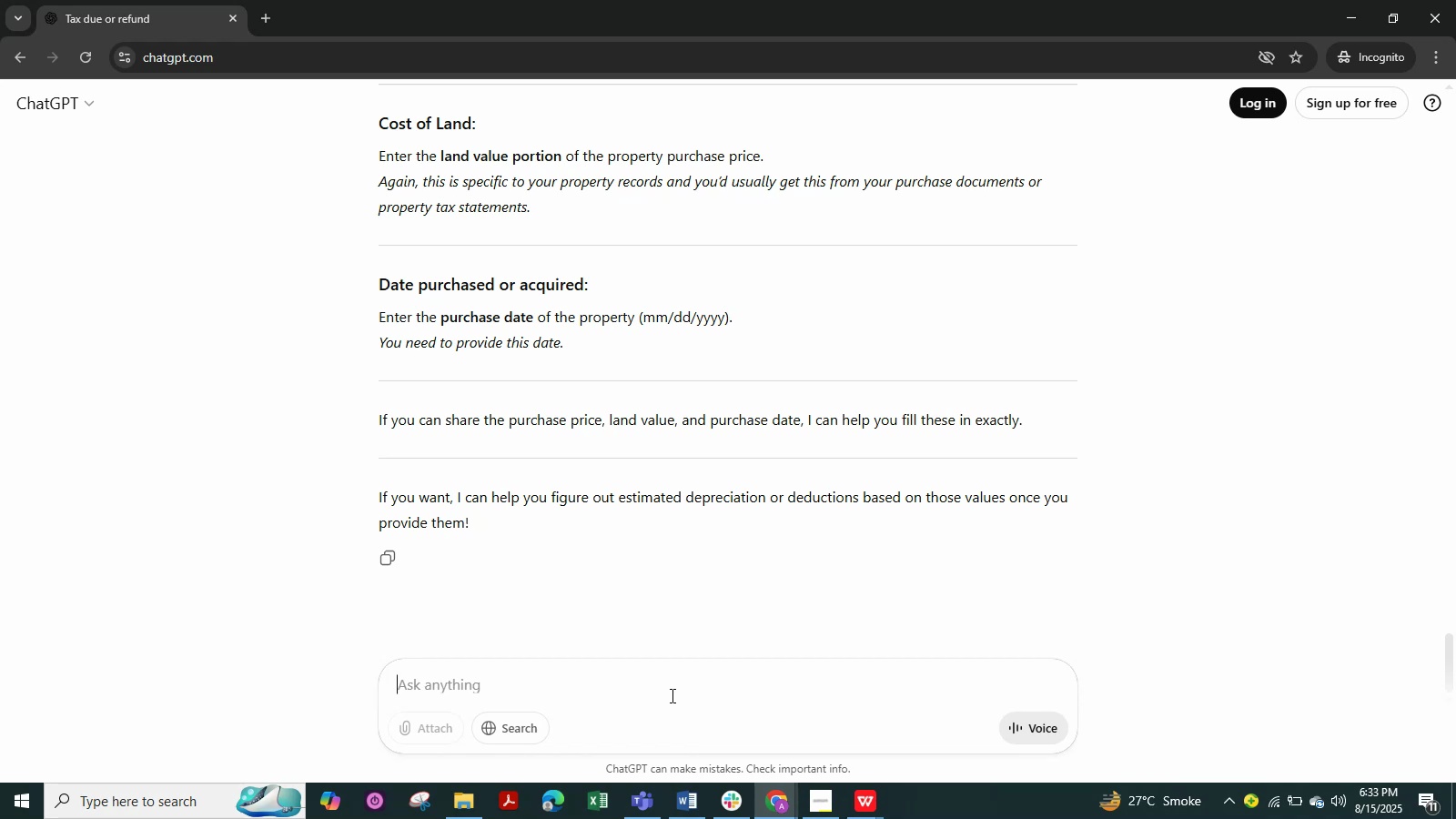 
left_click([1189, 602])
 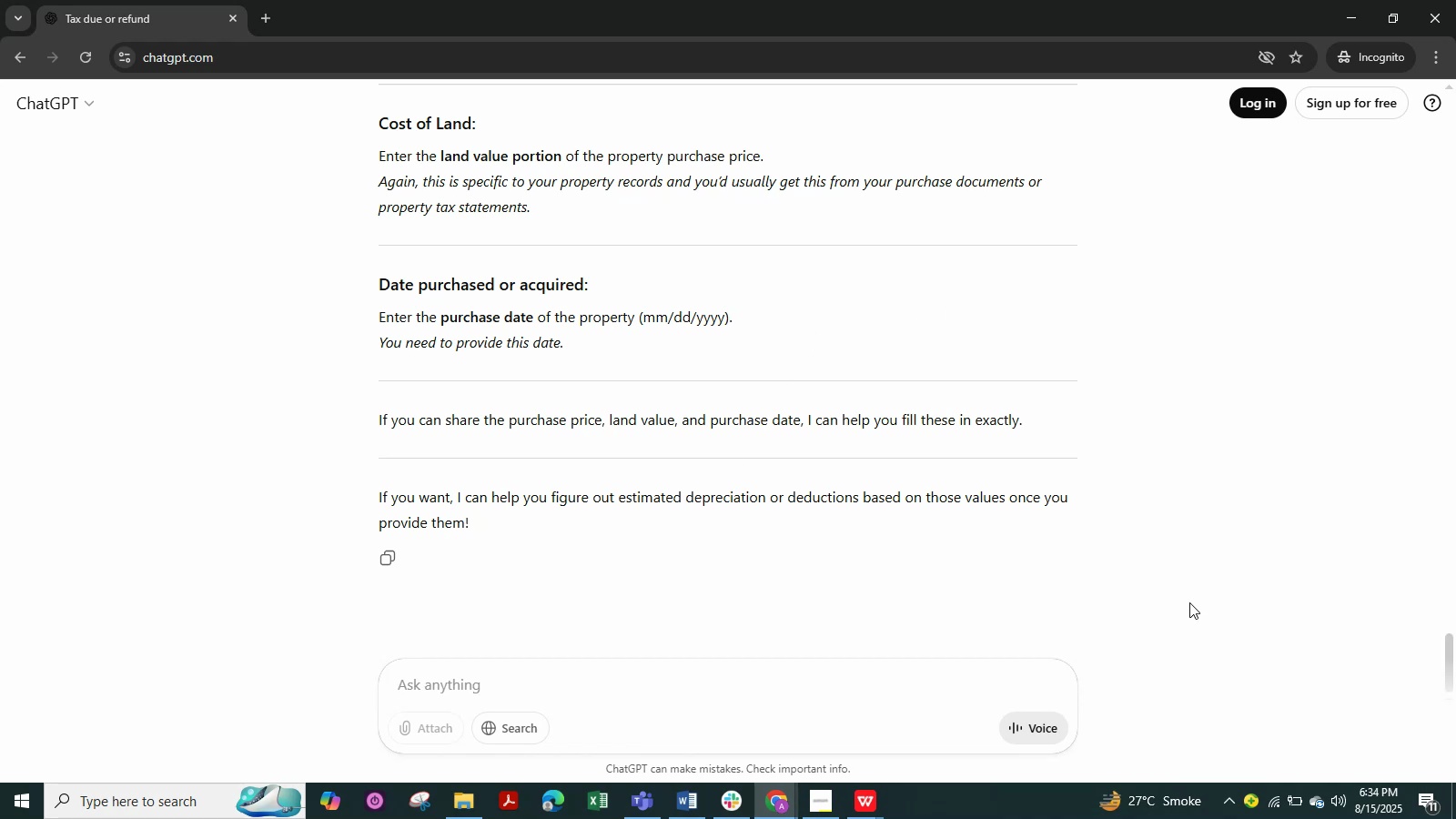 
scroll: coordinate [1189, 602], scroll_direction: up, amount: 1.0
 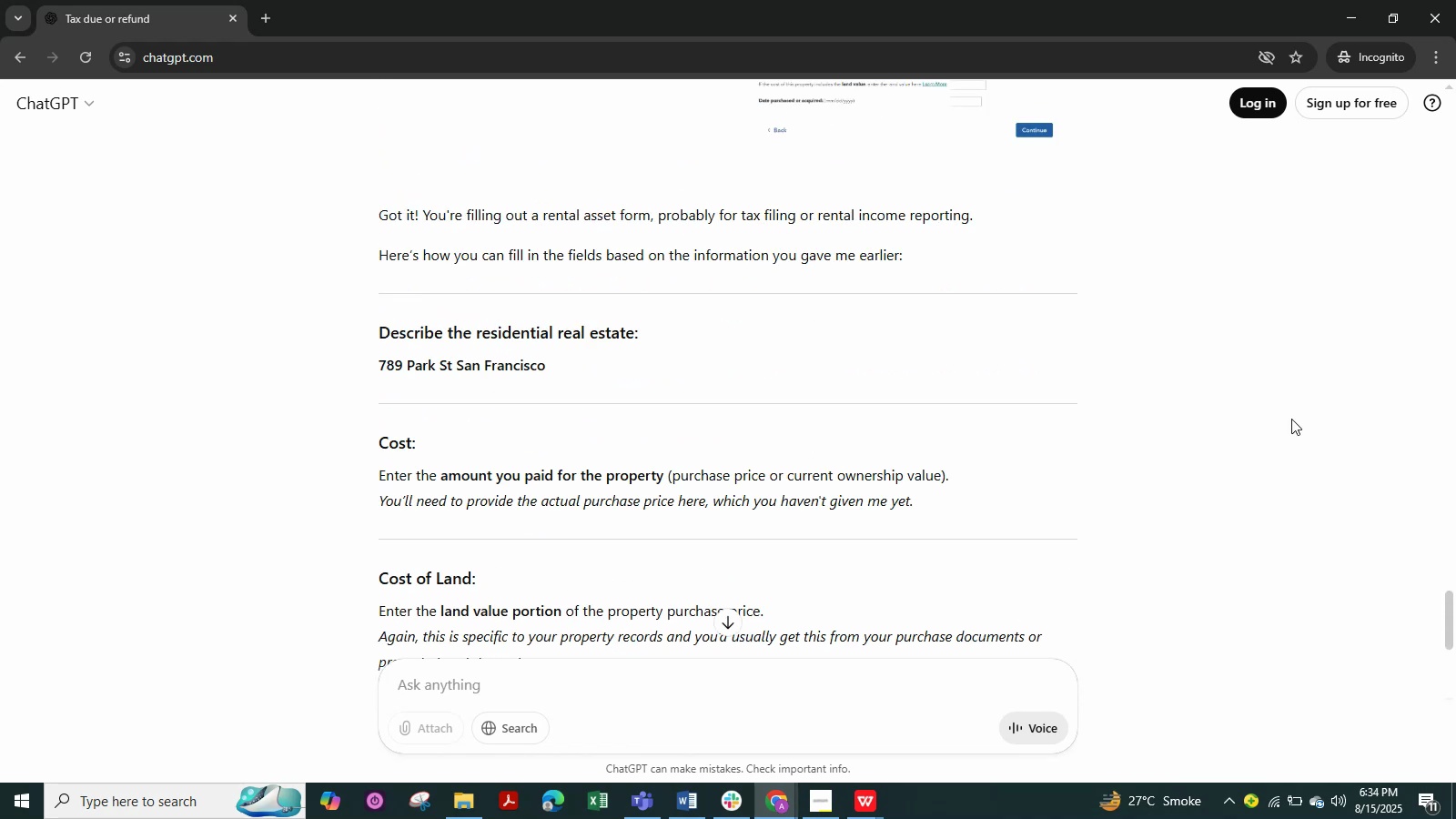 
scroll: coordinate [1293, 413], scroll_direction: down, amount: 6.0
 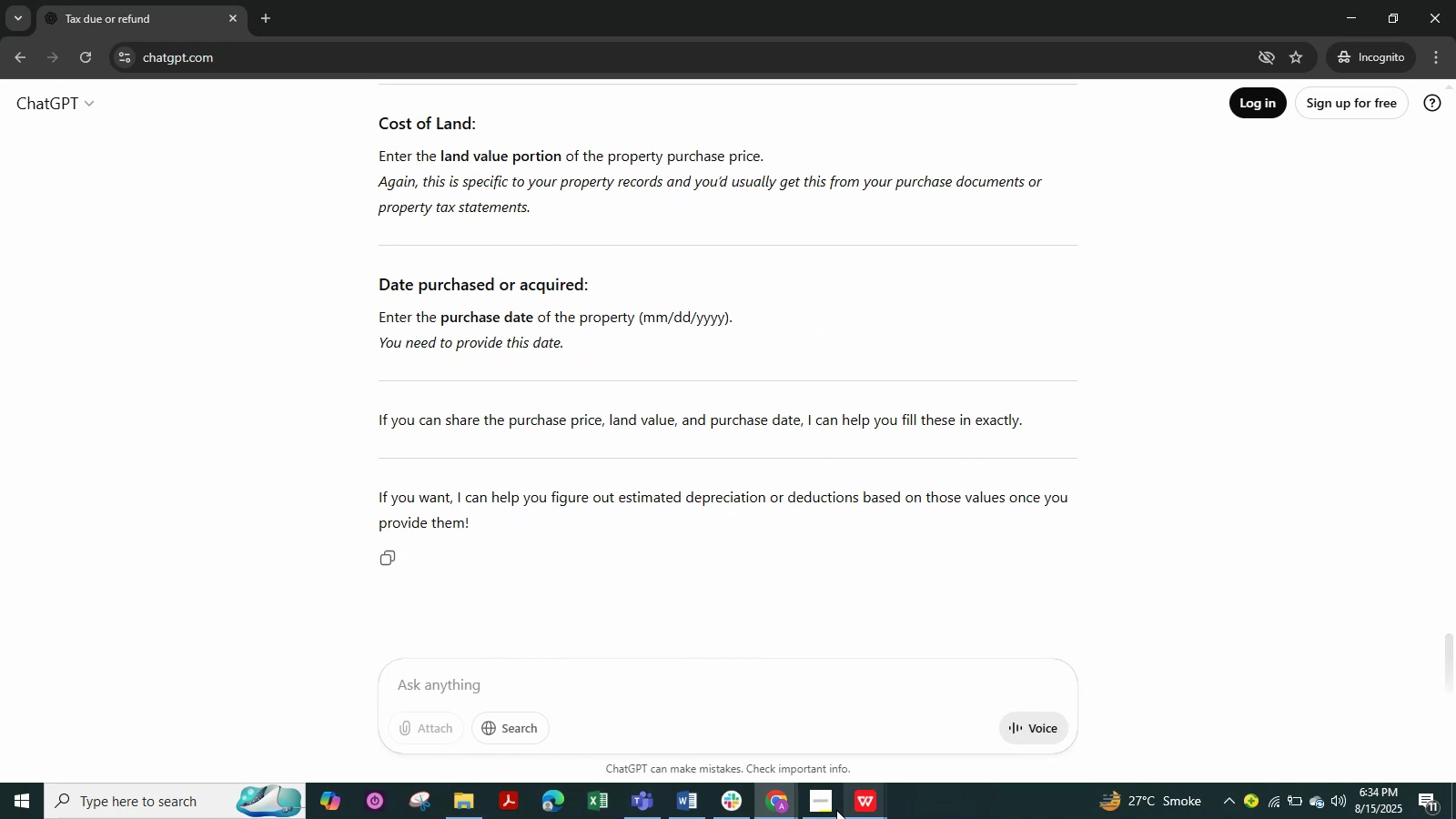 
left_click([823, 811])
 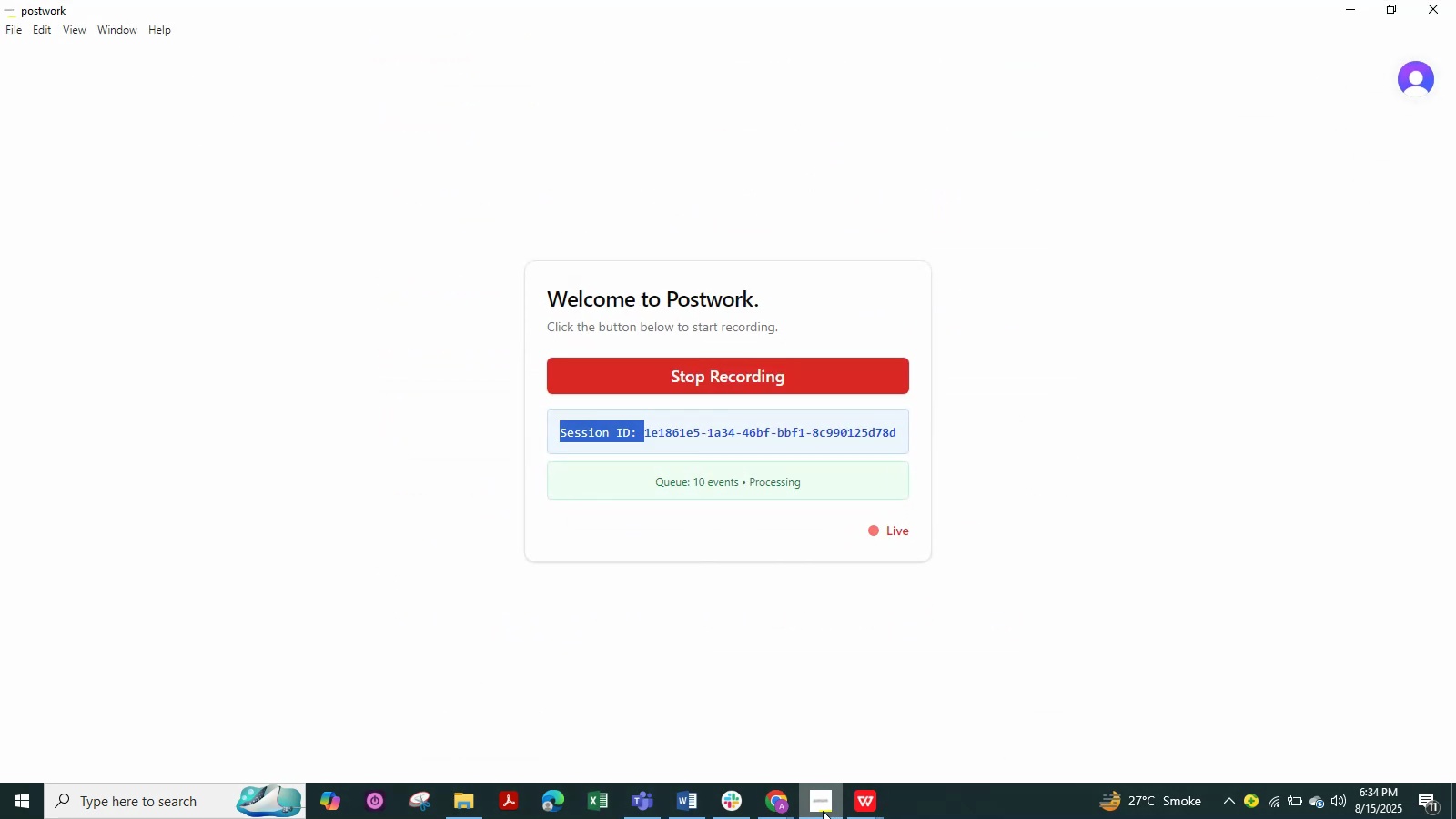 
left_click([823, 811])
 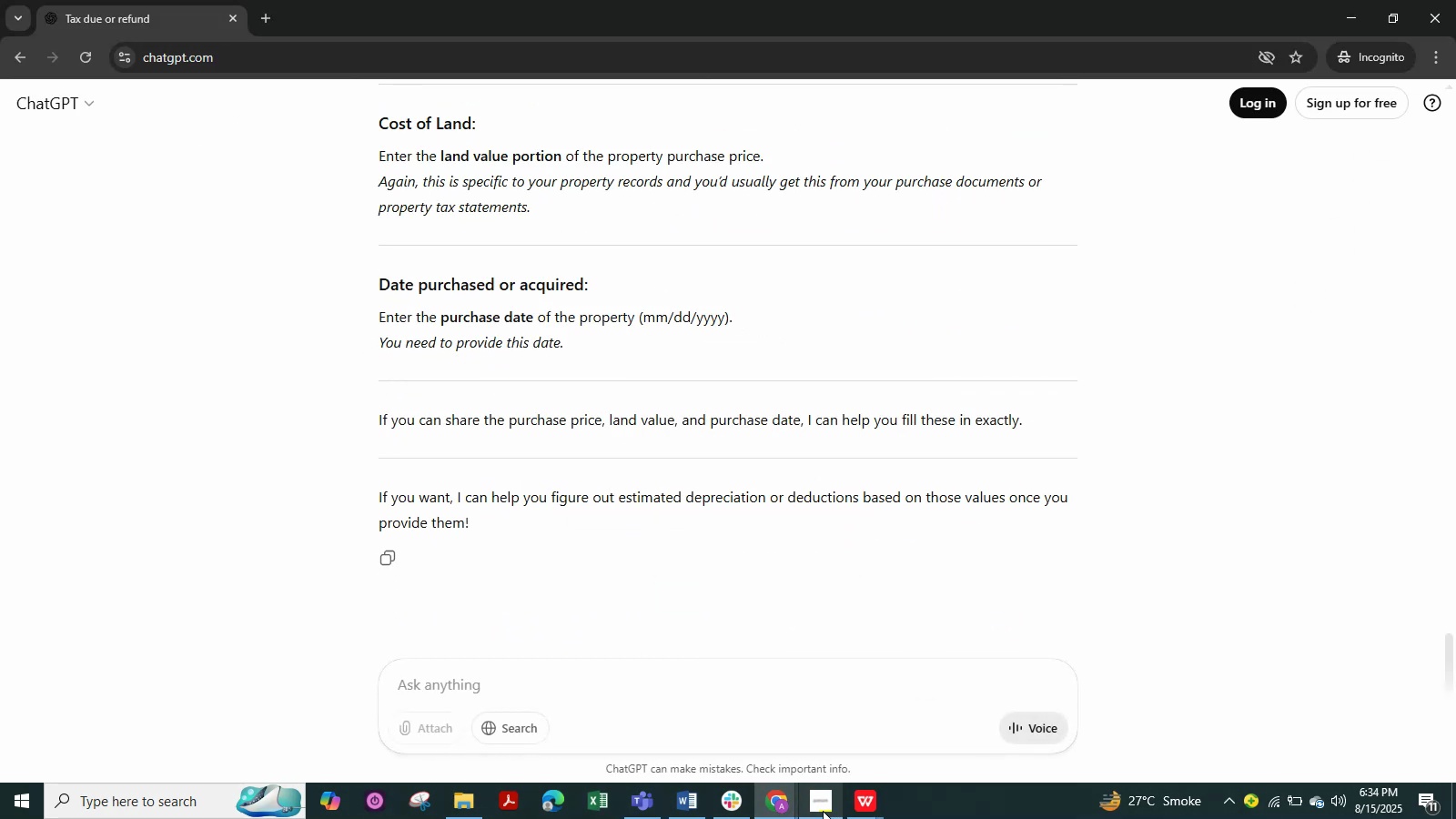 
left_click([823, 811])
 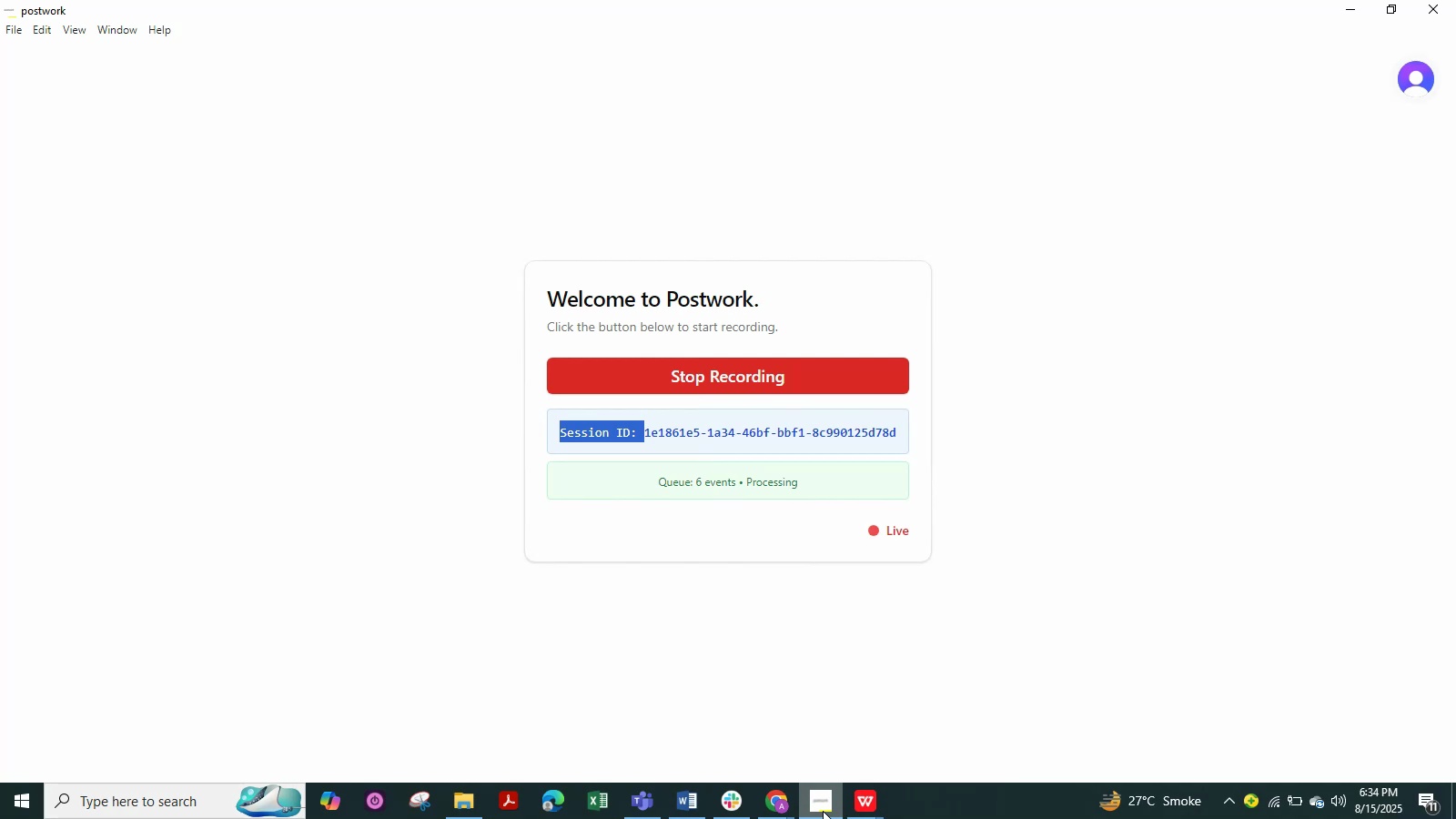 
left_click([823, 811])
 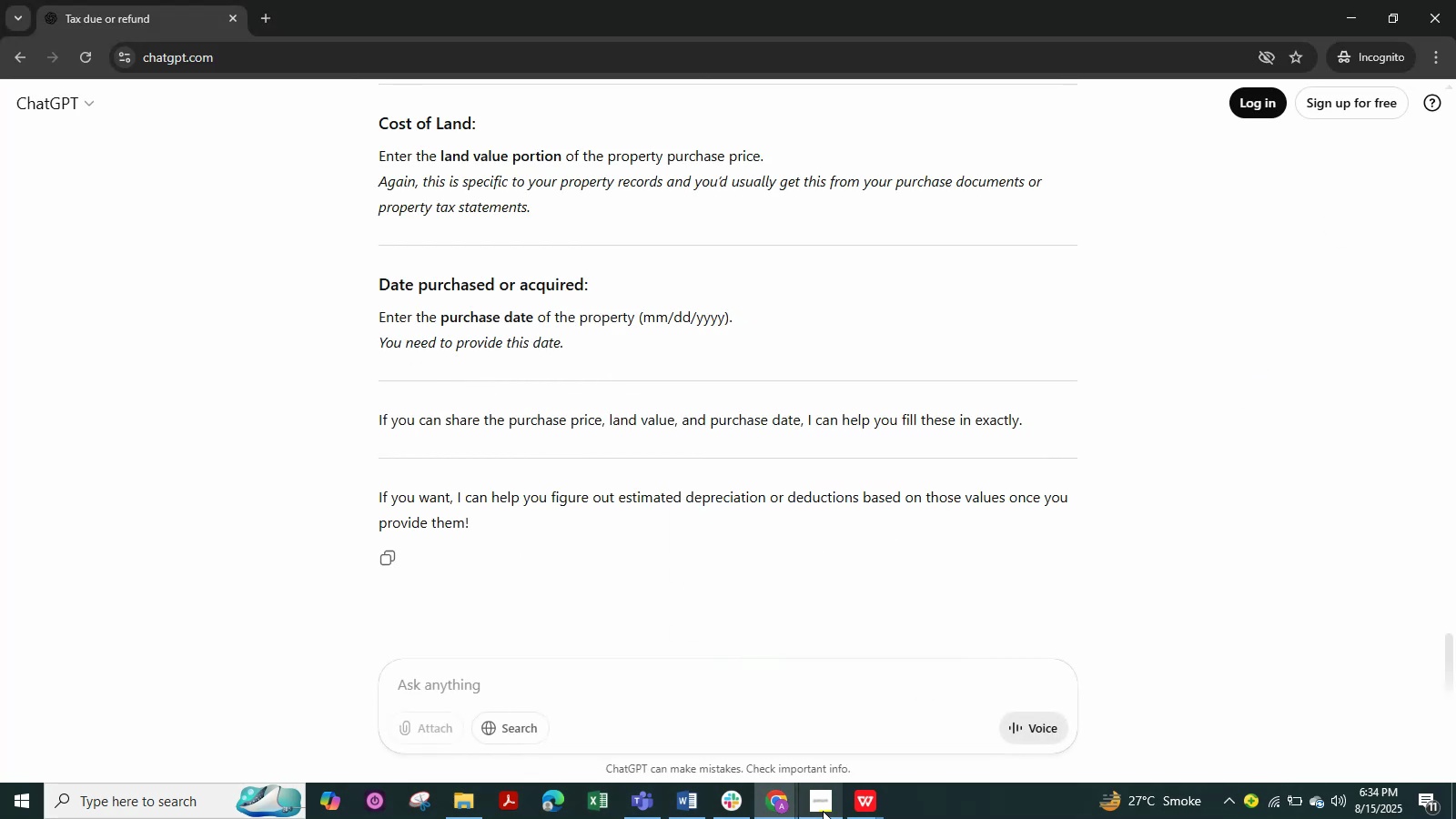 
left_click([823, 811])
 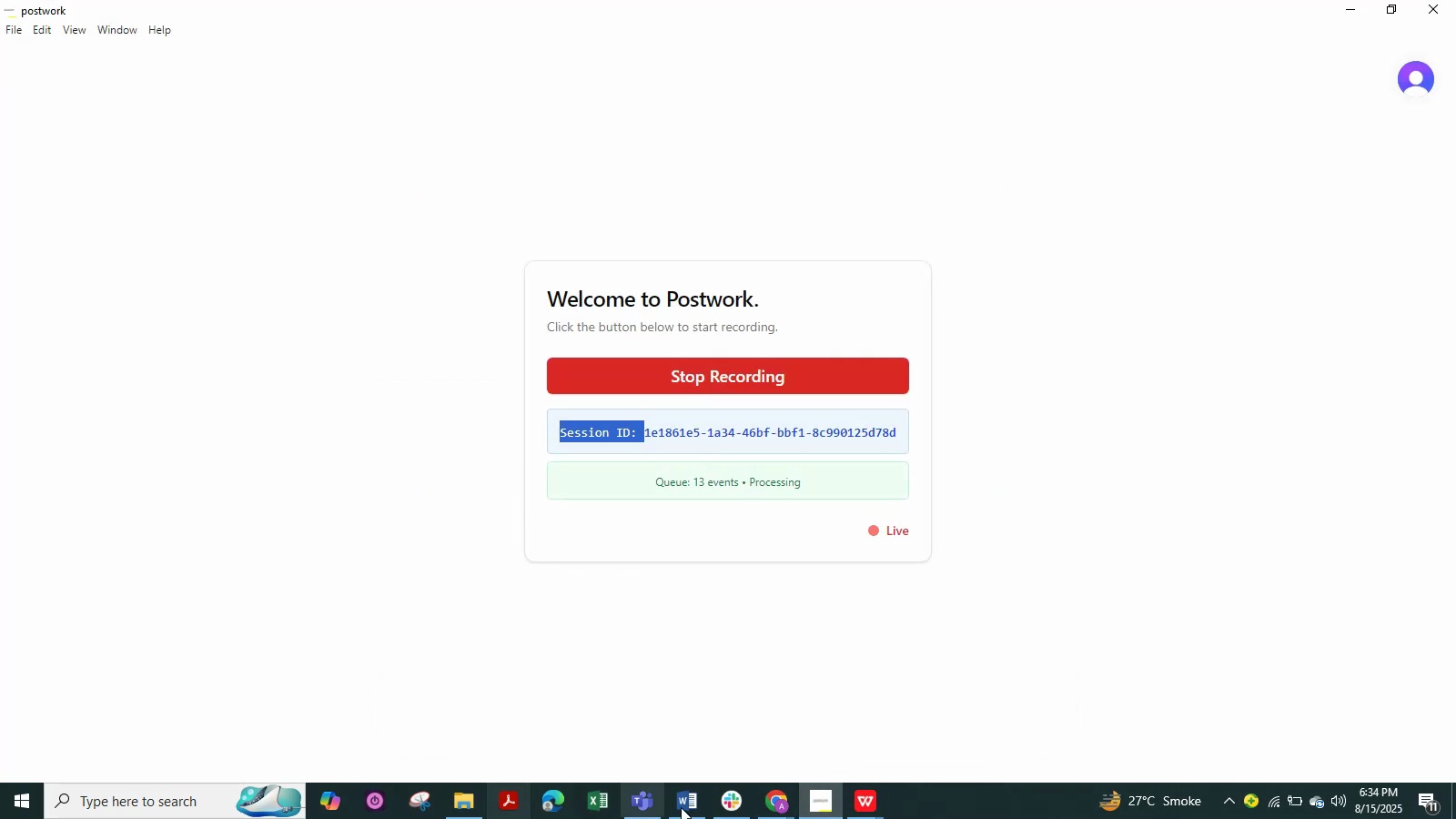 
left_click([768, 813])
 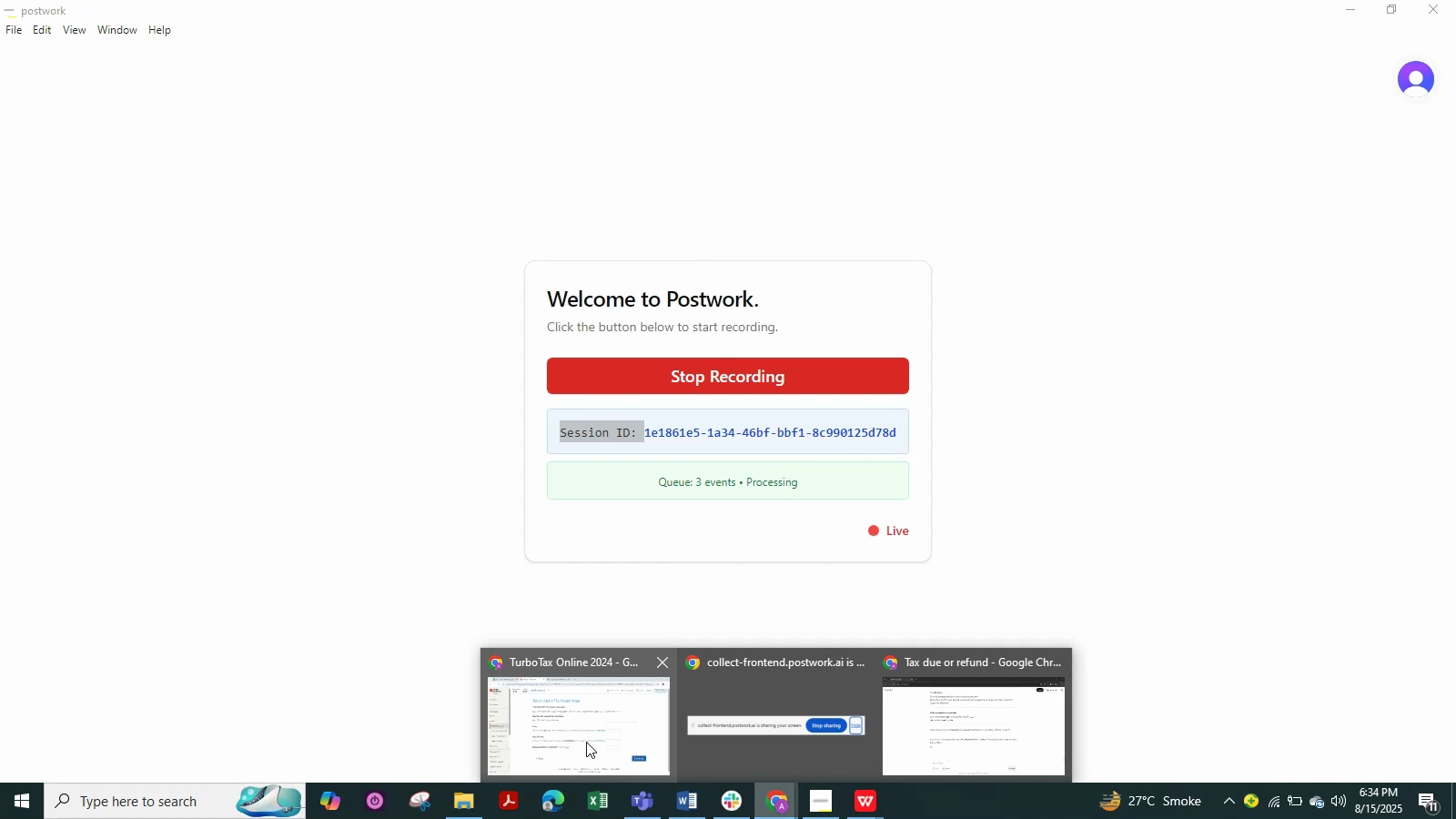 
left_click([586, 742])
 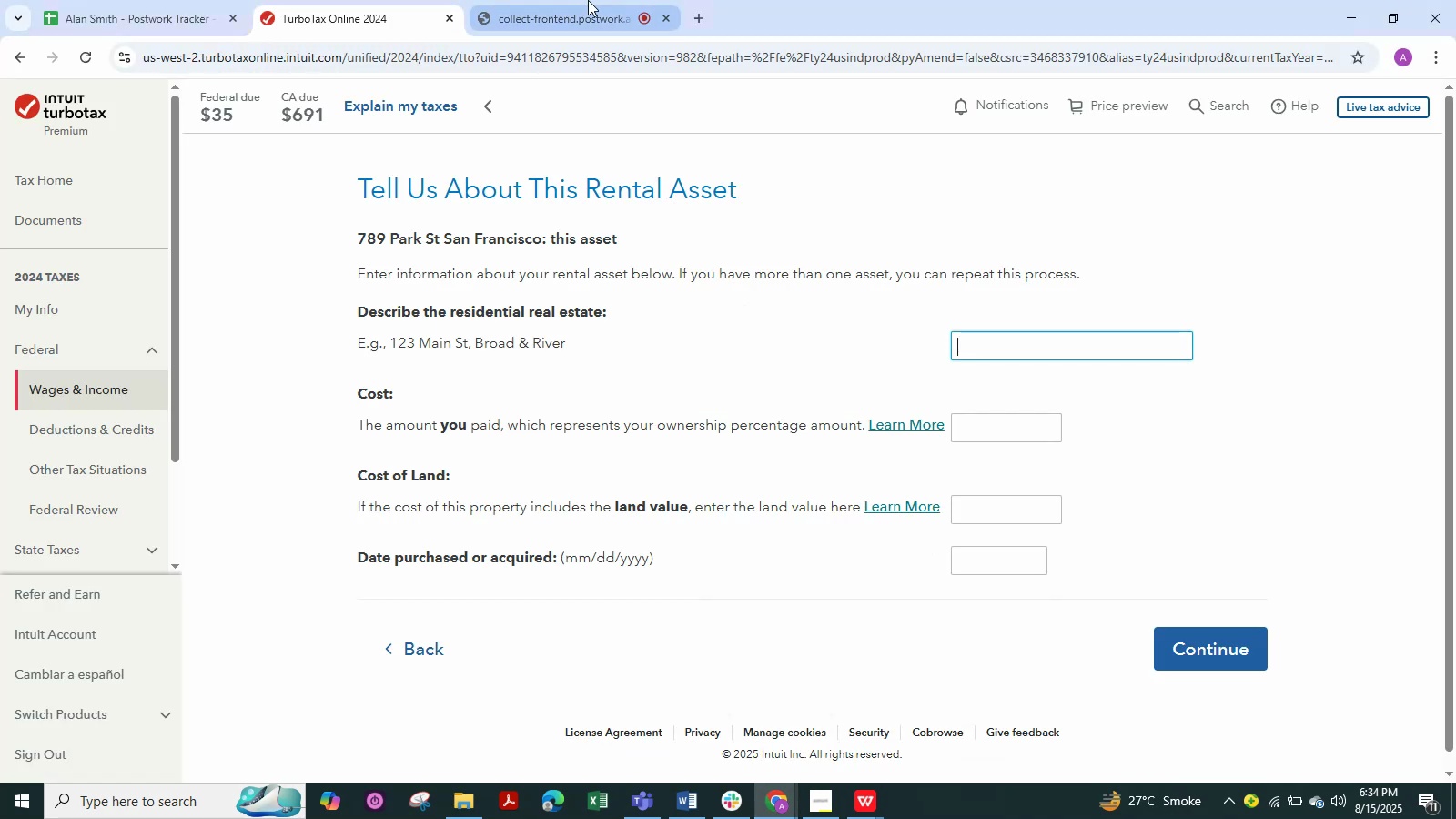 
left_click([588, 0])
 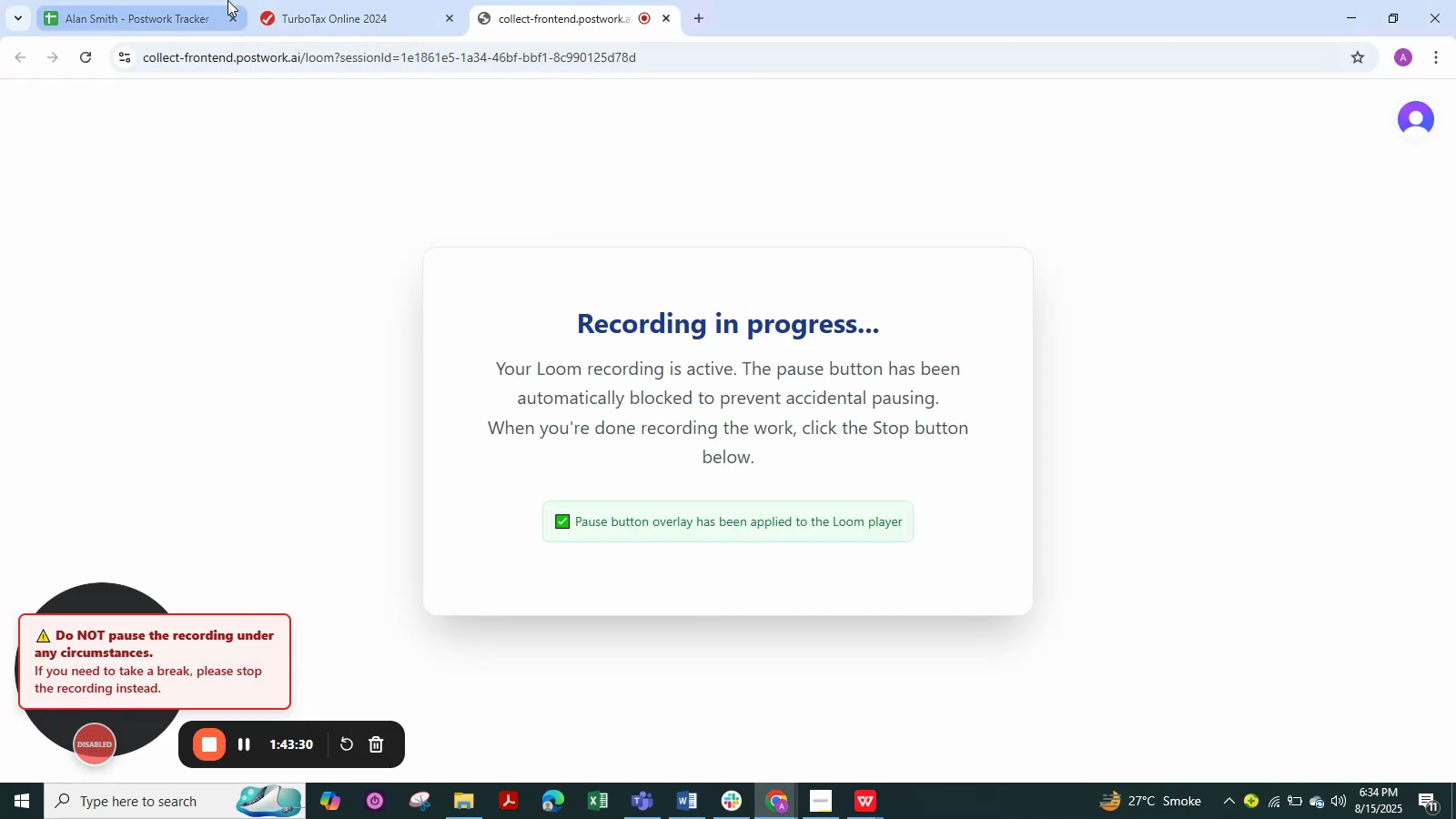 
left_click([286, 10])
 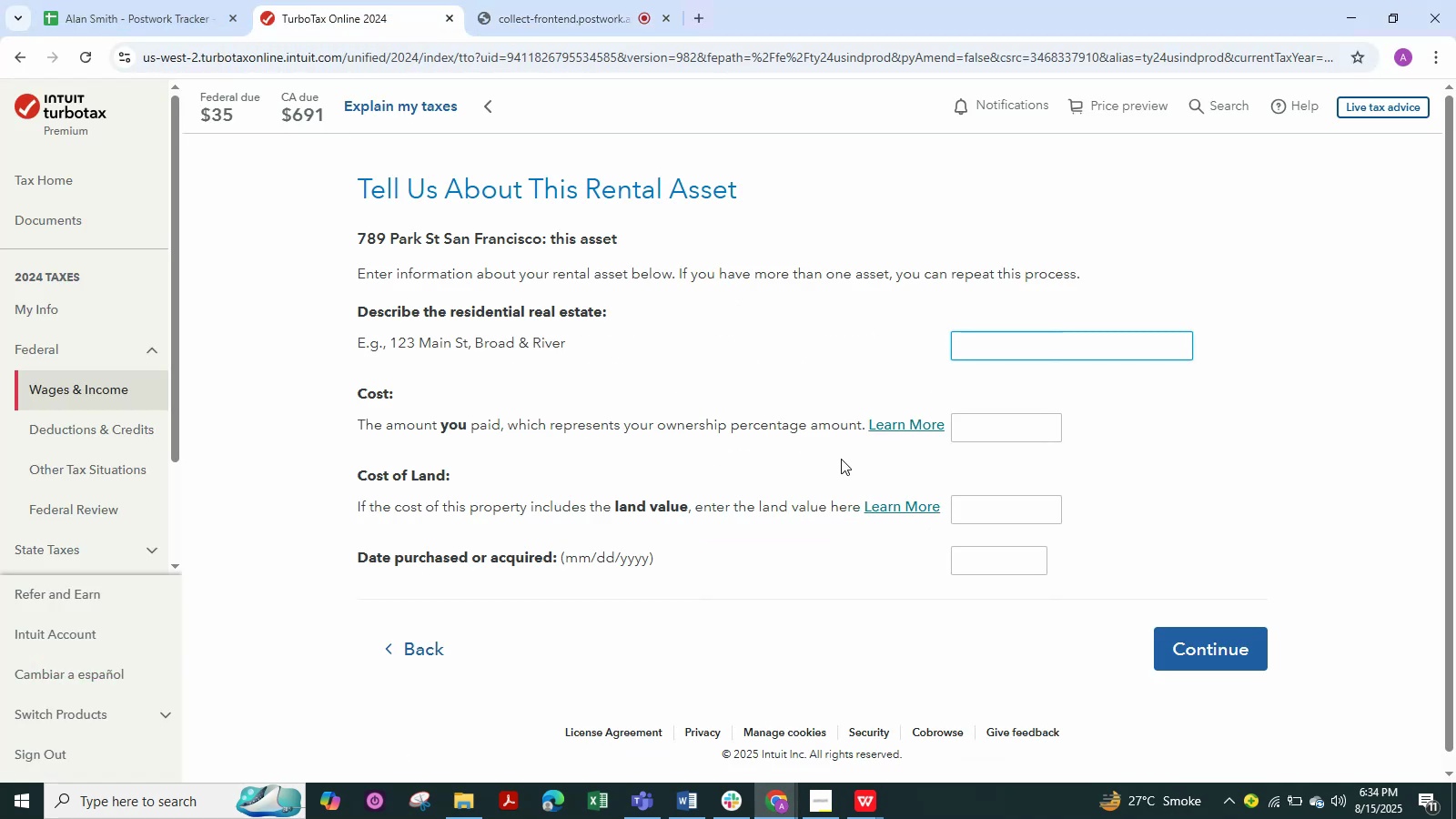 
scroll: coordinate [841, 459], scroll_direction: down, amount: 1.0
 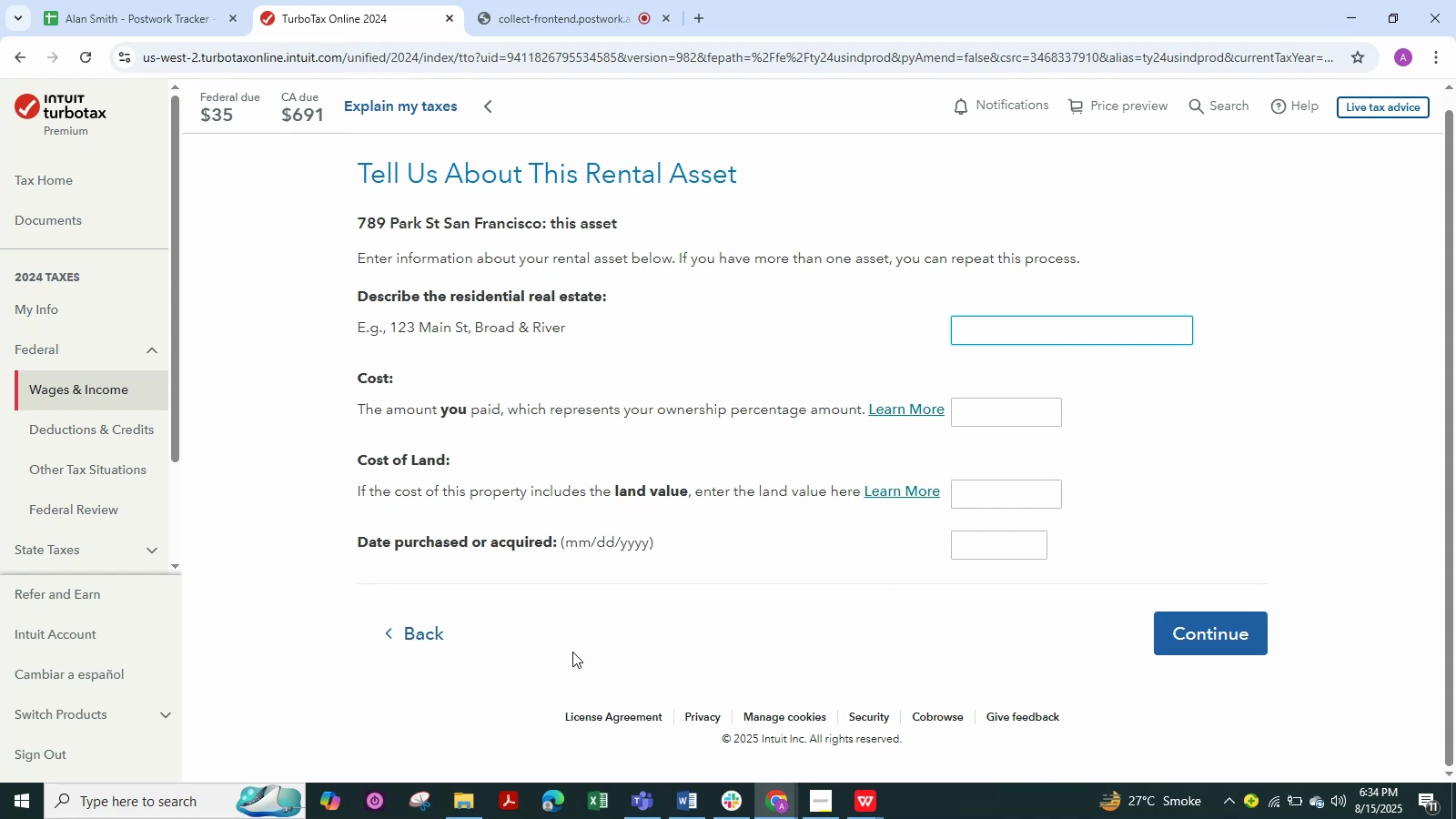 
wait(25.07)
 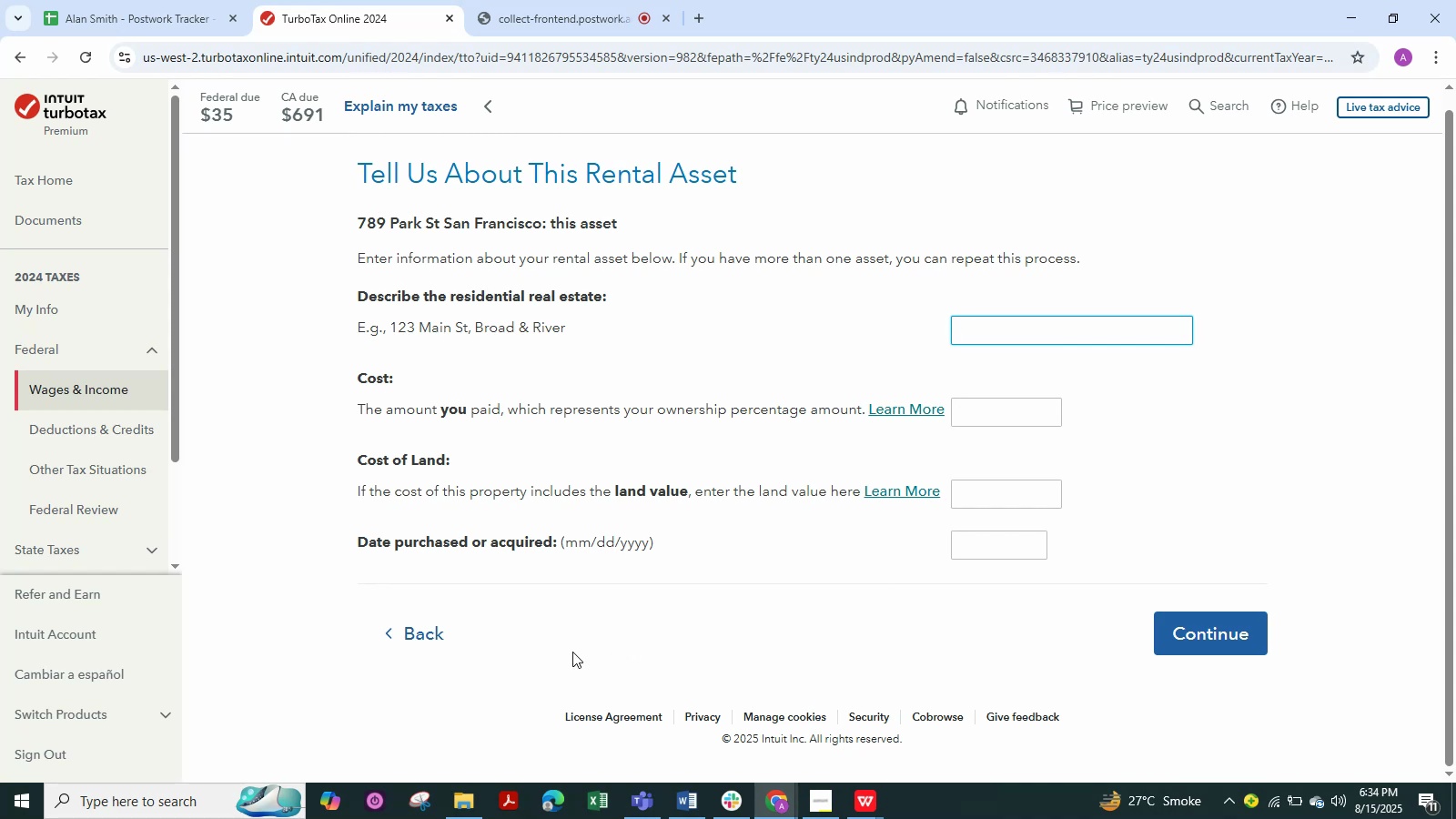 
left_click([964, 329])
 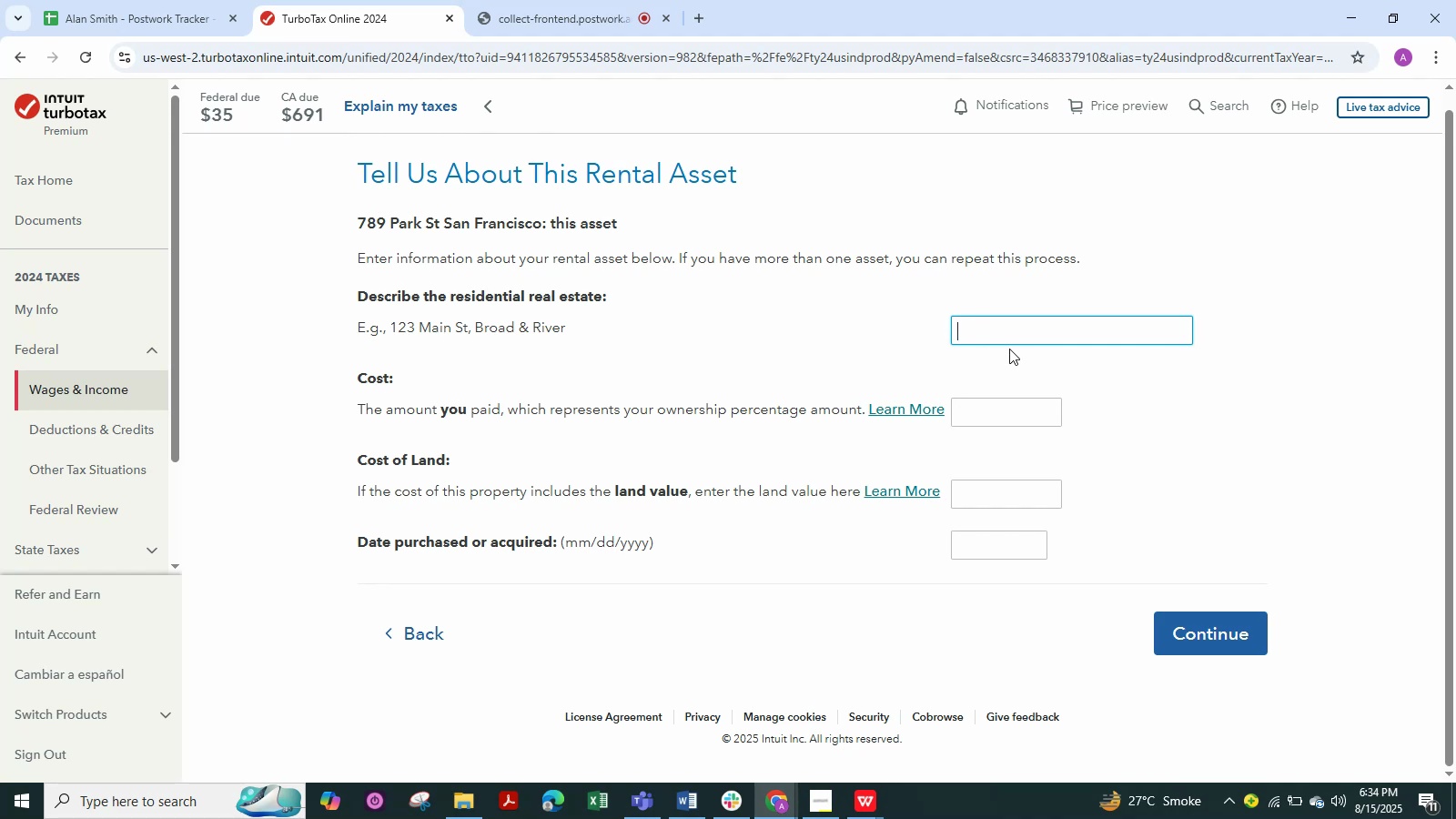 
key(Numpad1)
 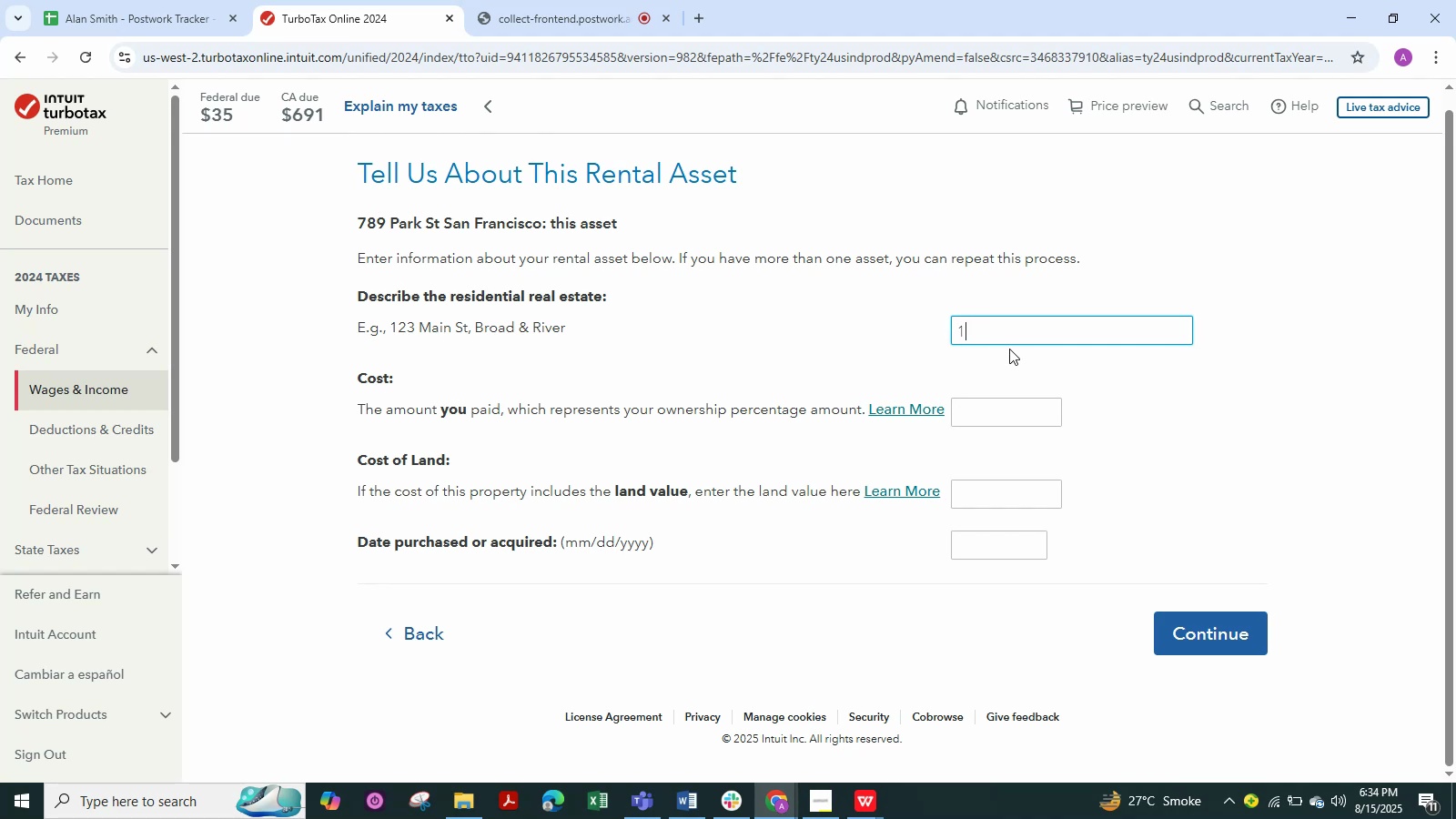 
key(Numpad2)
 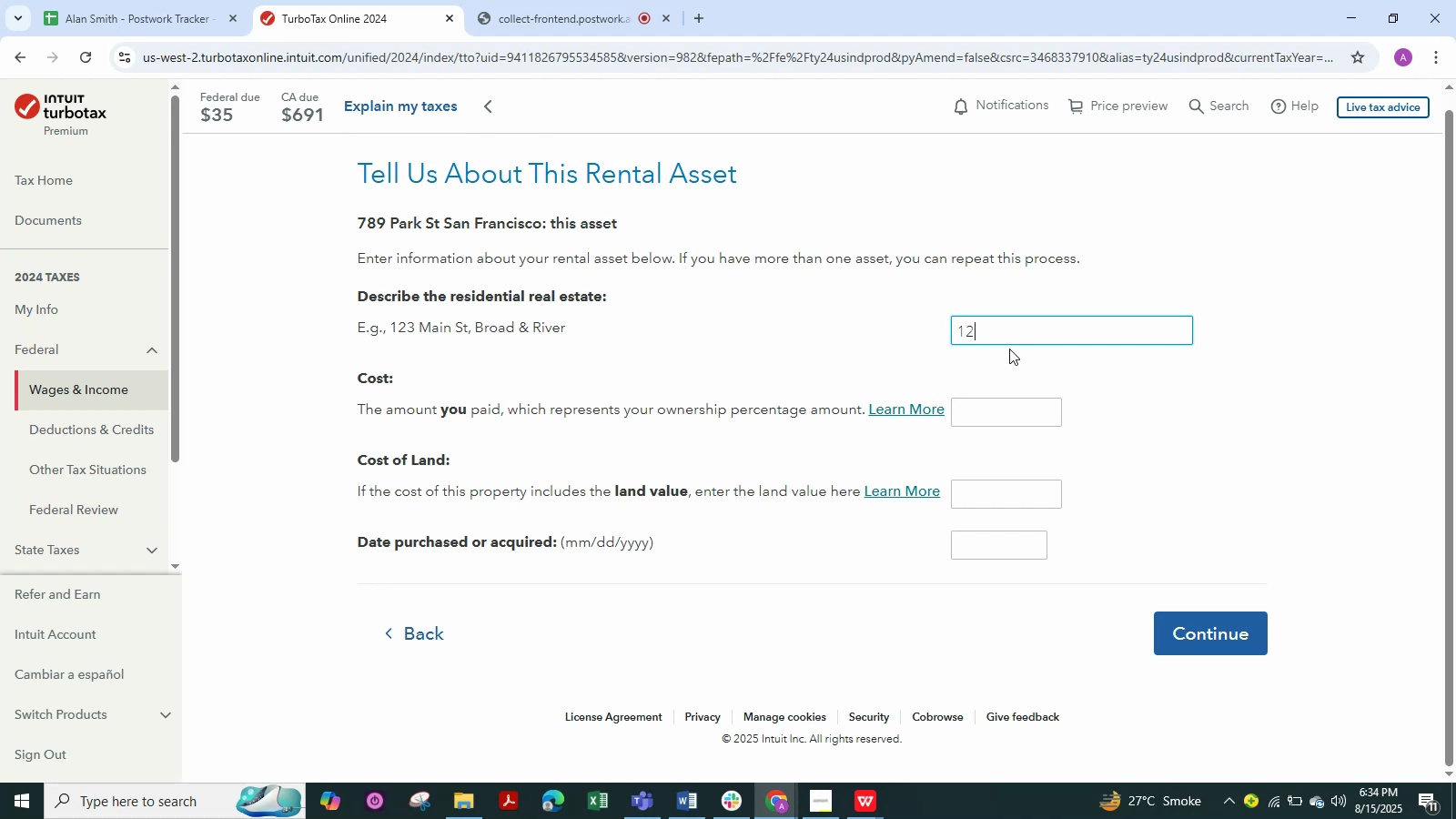 
key(Numpad3)
 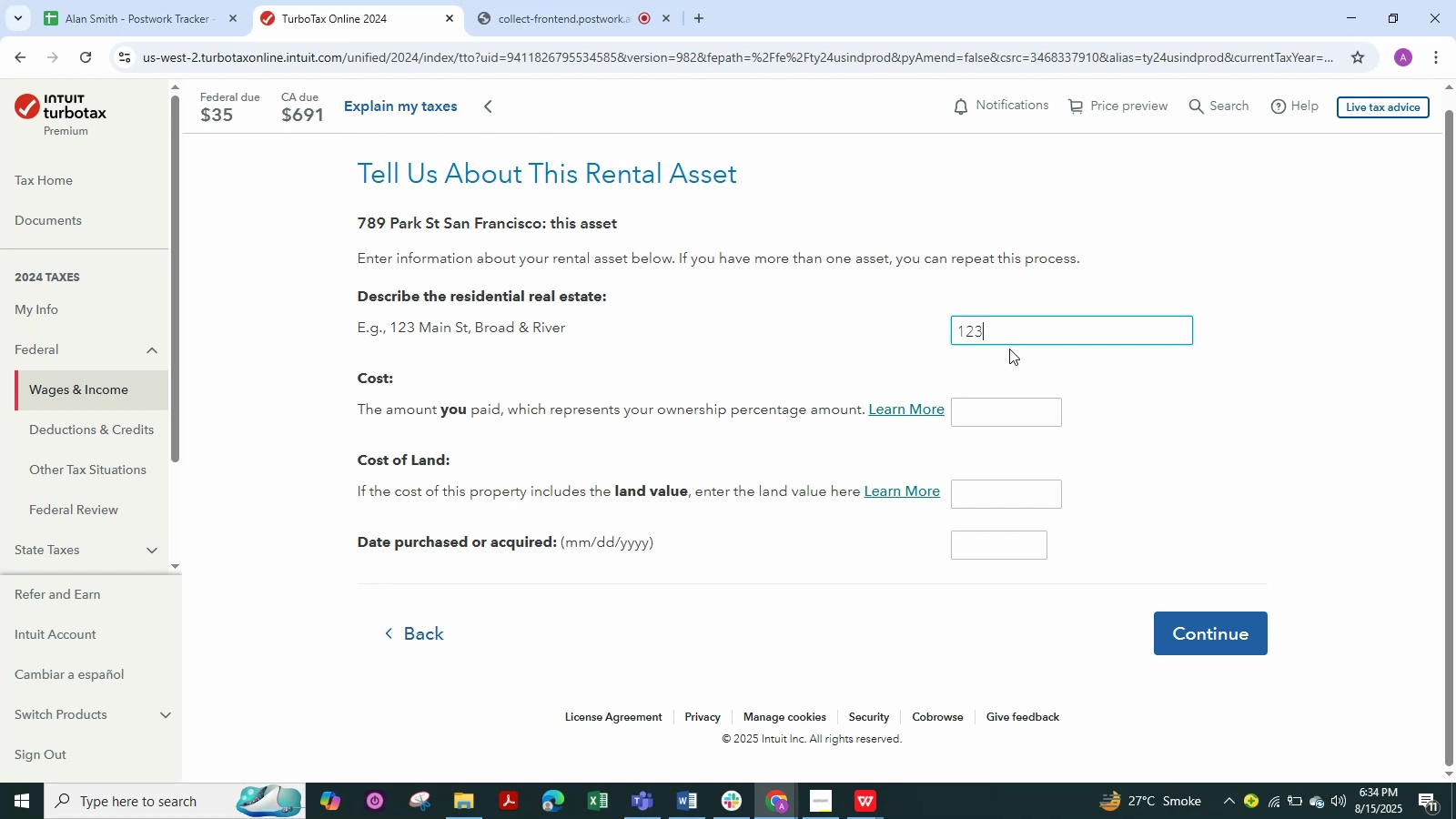 
key(Alt+Tab)
 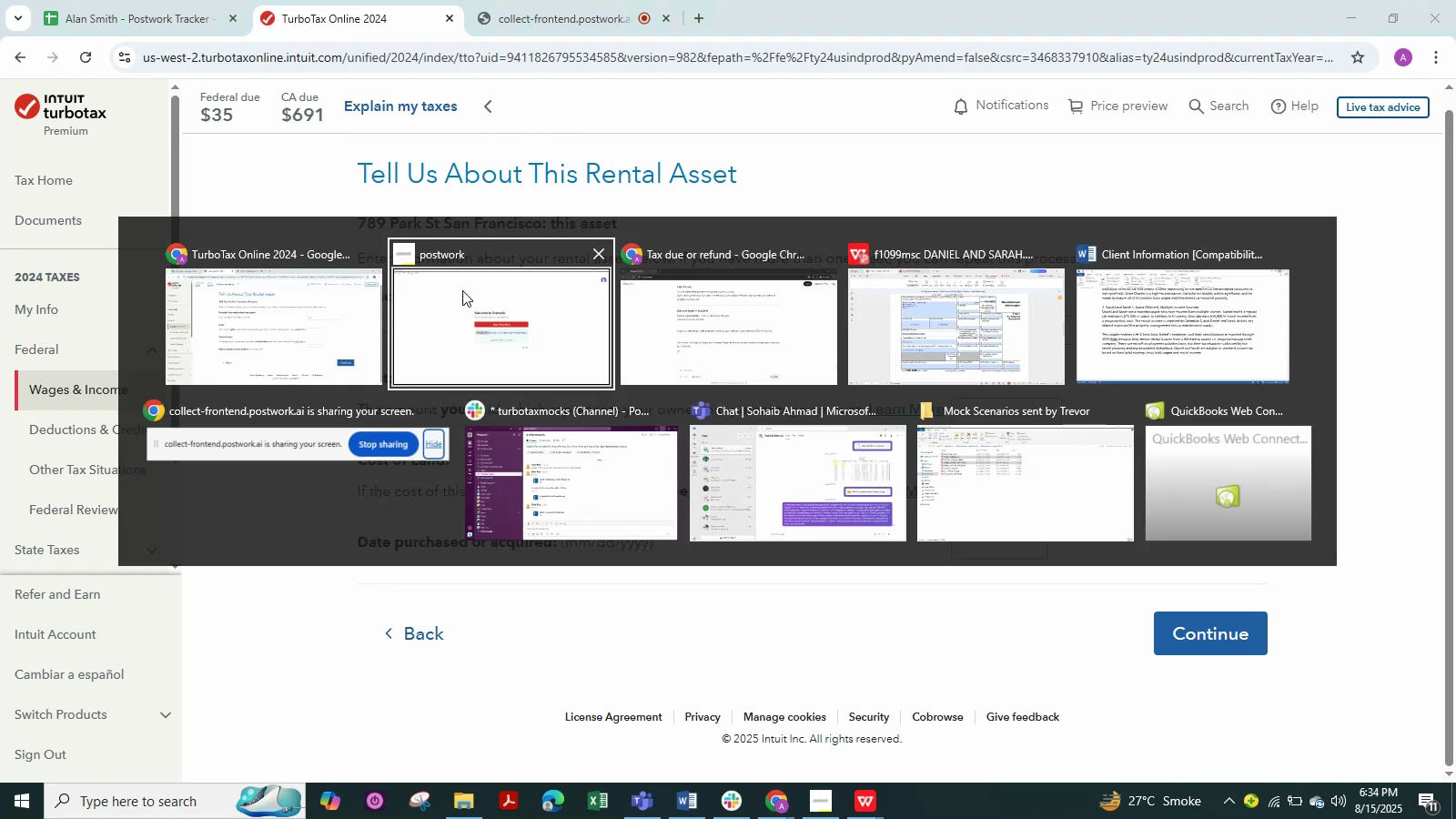 
key(Alt+Tab)
 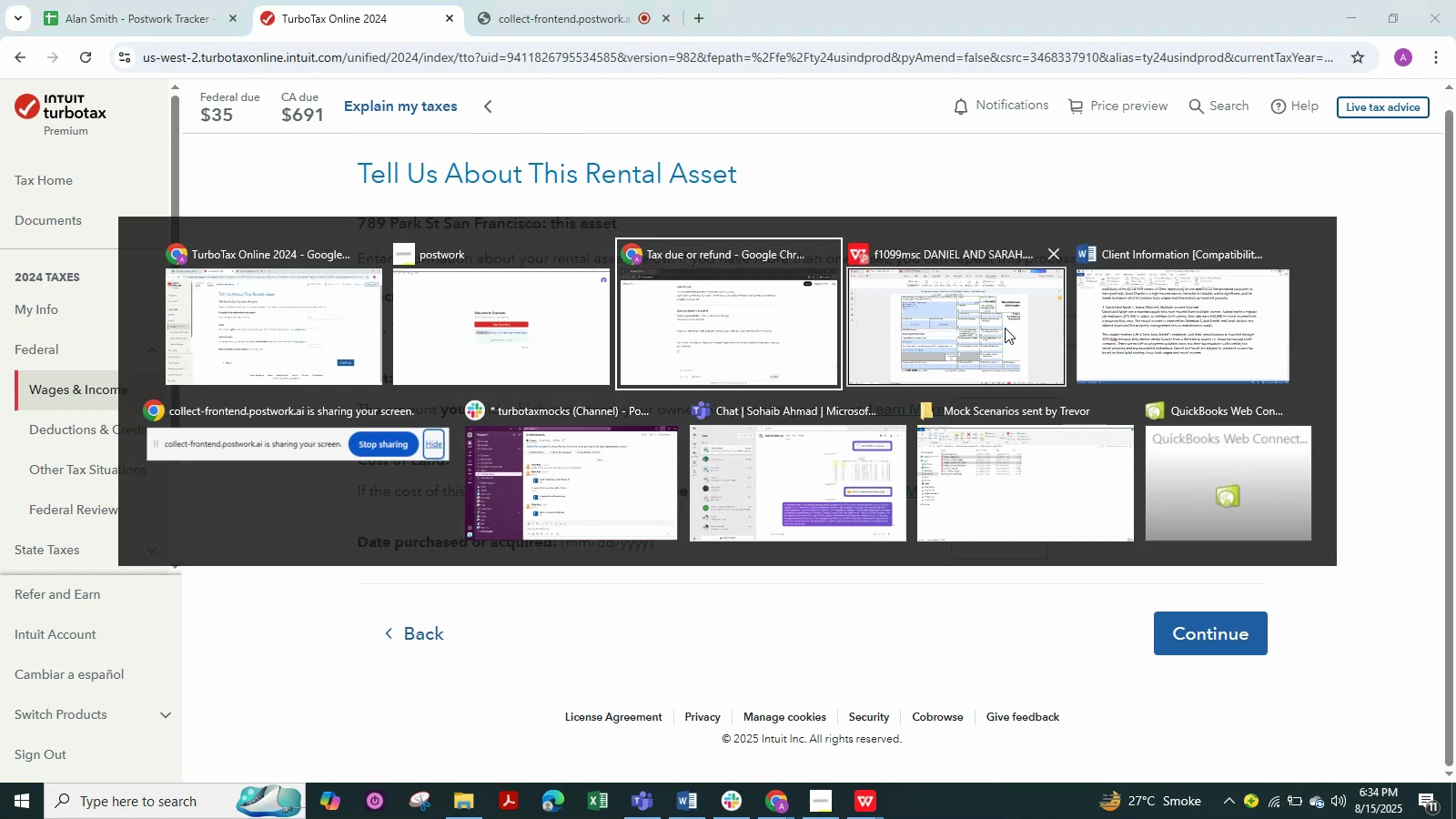 
key(Alt+Tab)
 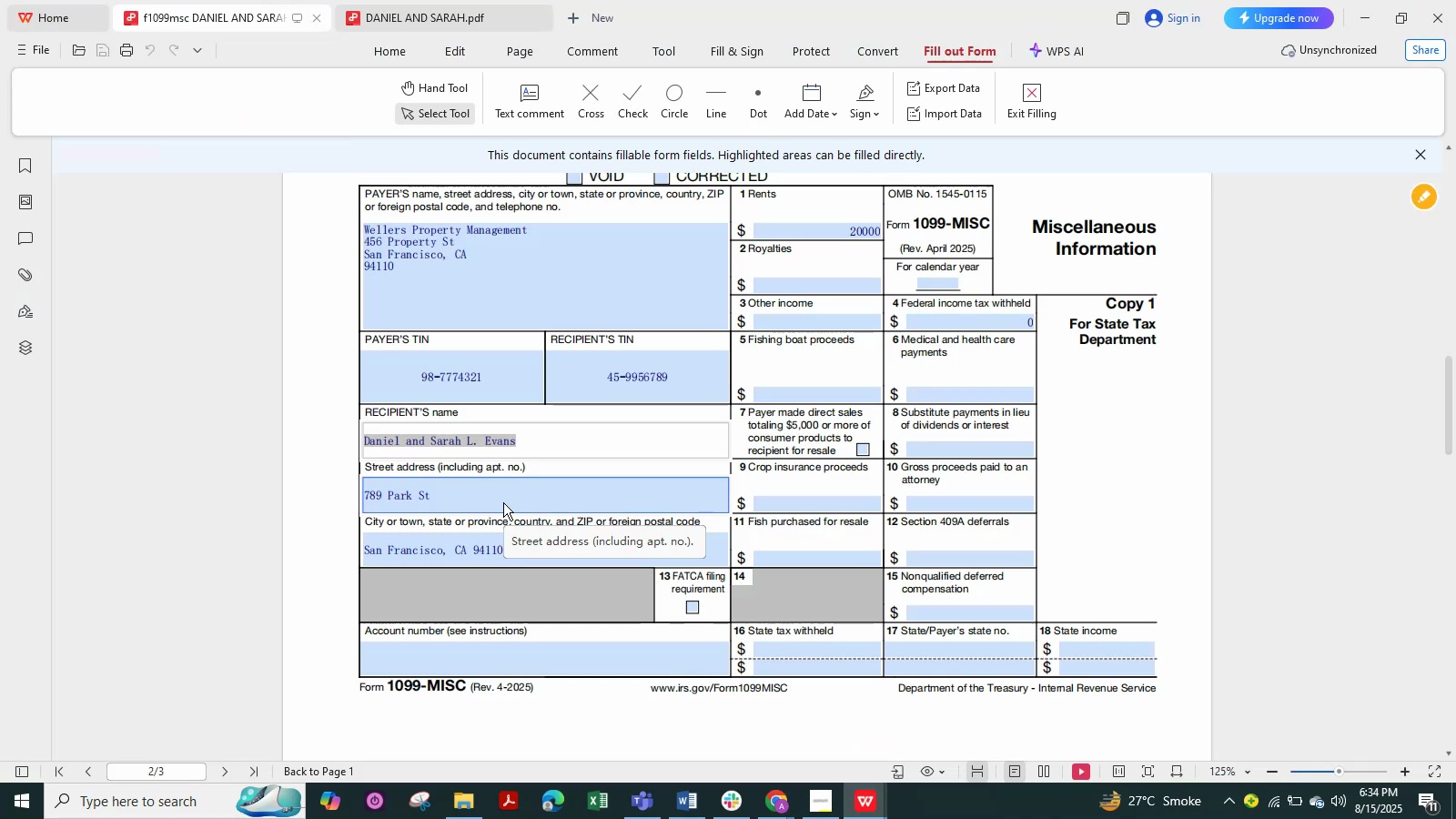 
hold_key(key=ControlLeft, duration=0.5)
scroll: coordinate [482, 344], scroll_direction: up, amount: 3.0
 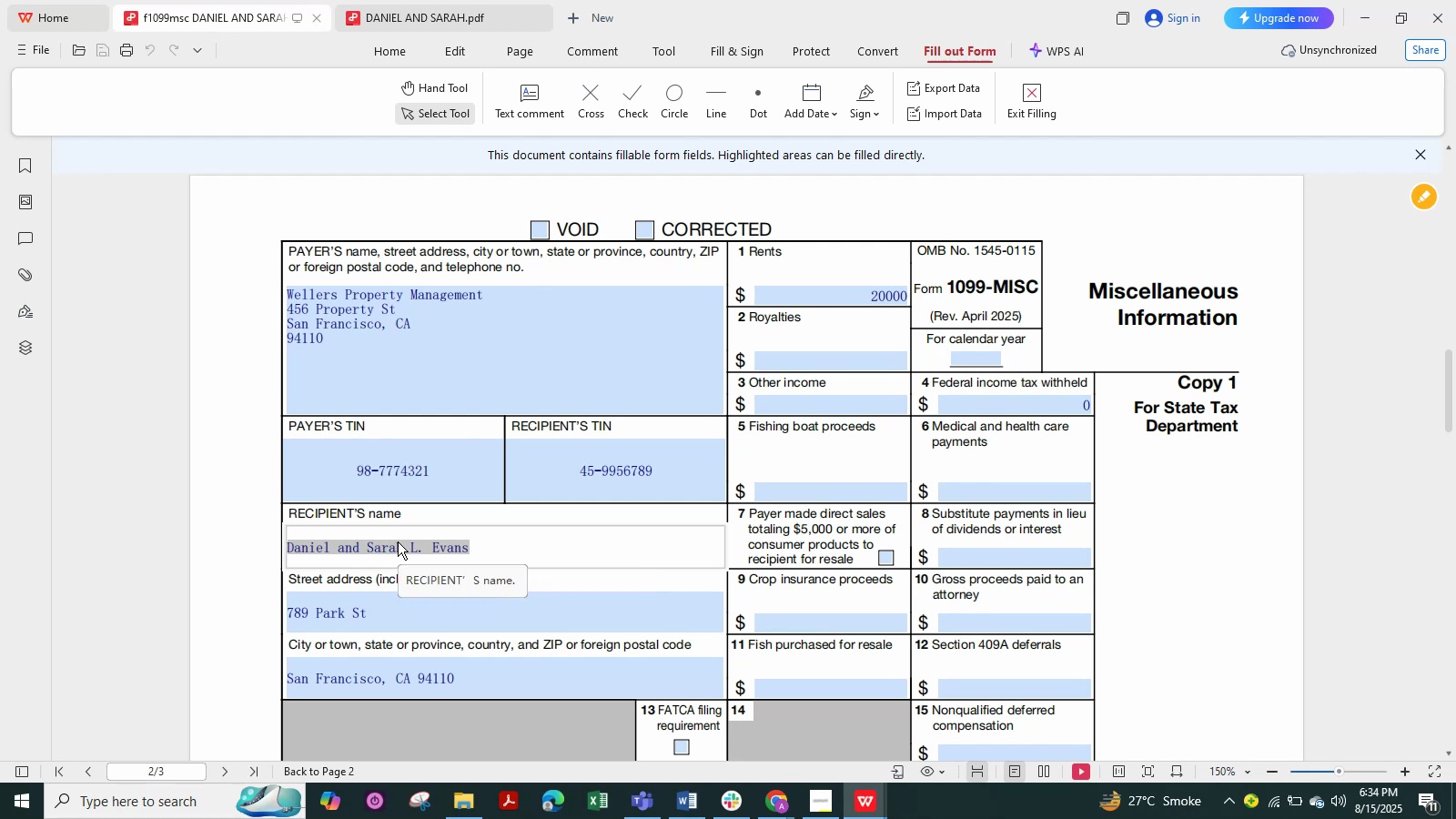 
left_click([614, 592])
 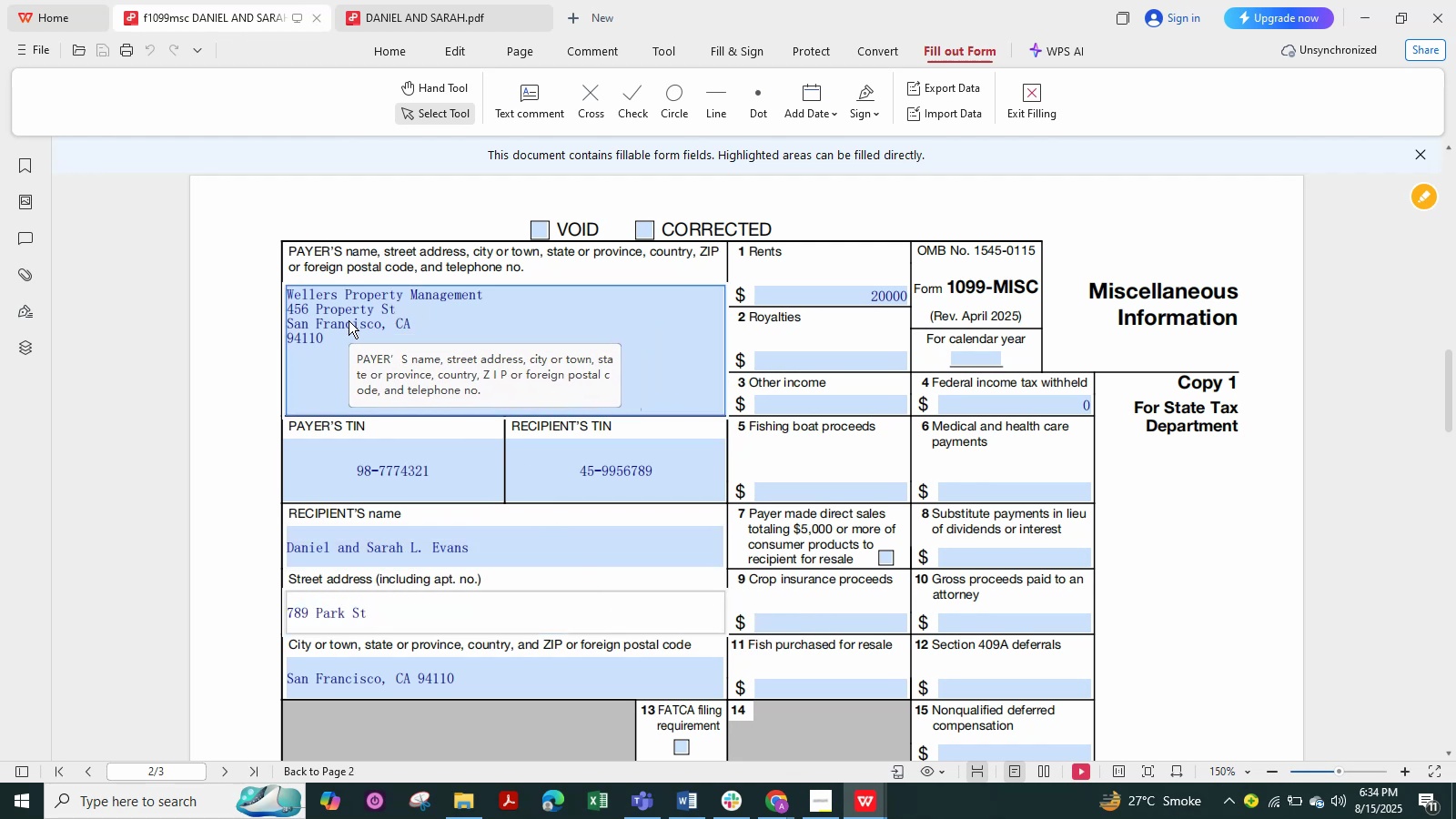 
left_click_drag(start_coordinate=[392, 306], to_coordinate=[283, 302])
 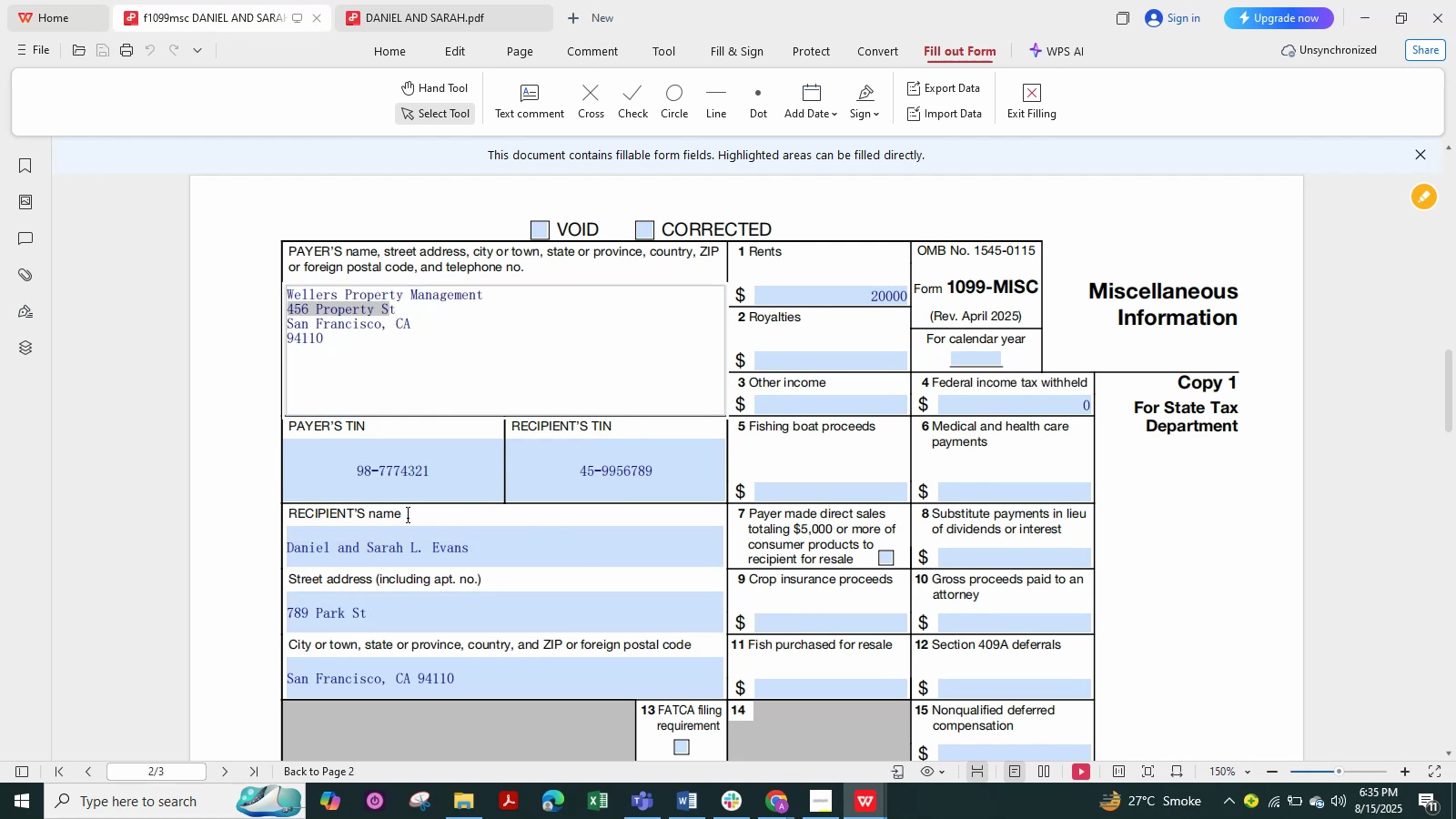 
scroll: coordinate [408, 520], scroll_direction: down, amount: 1.0
 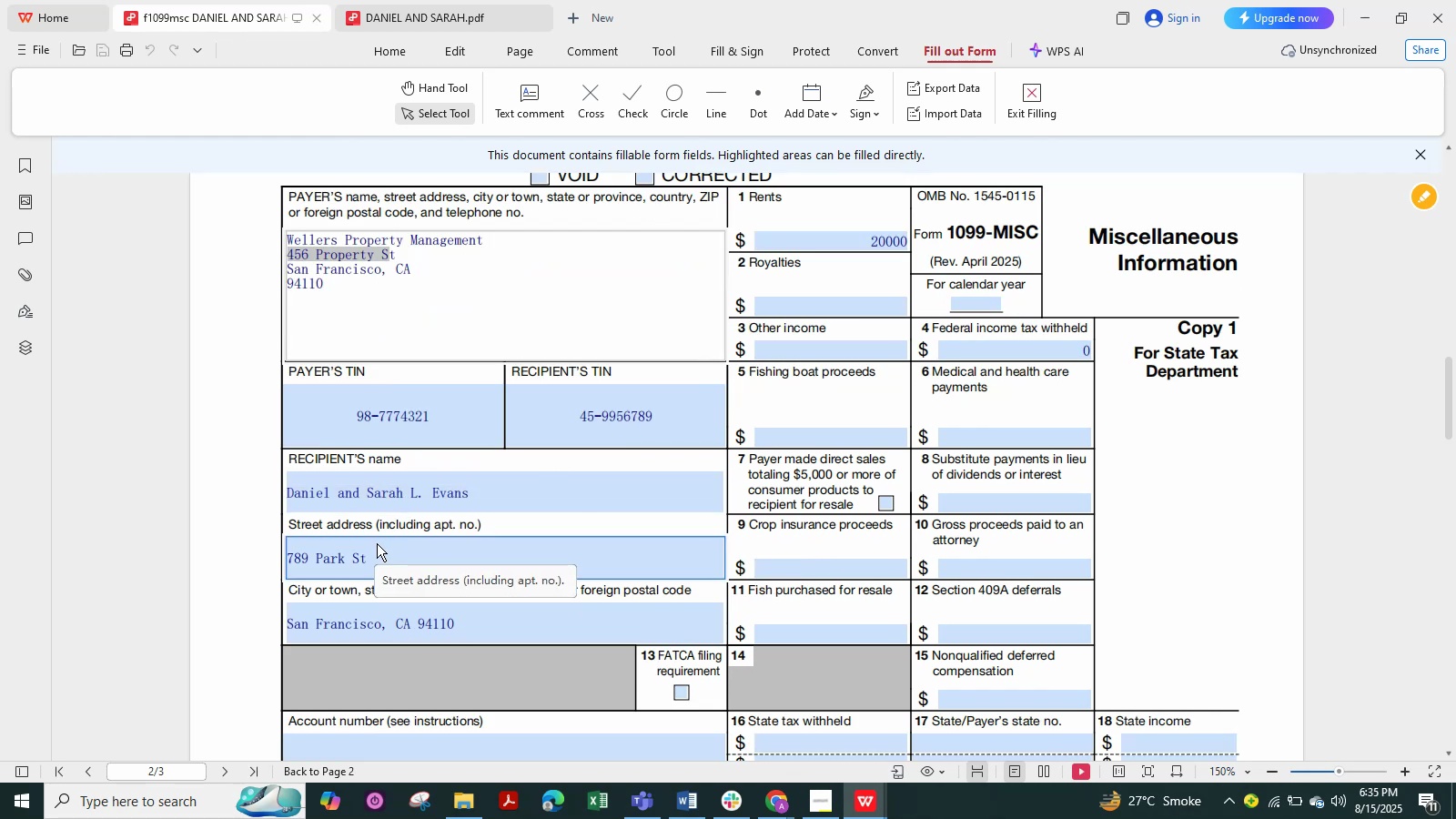 
left_click_drag(start_coordinate=[379, 559], to_coordinate=[245, 537])
 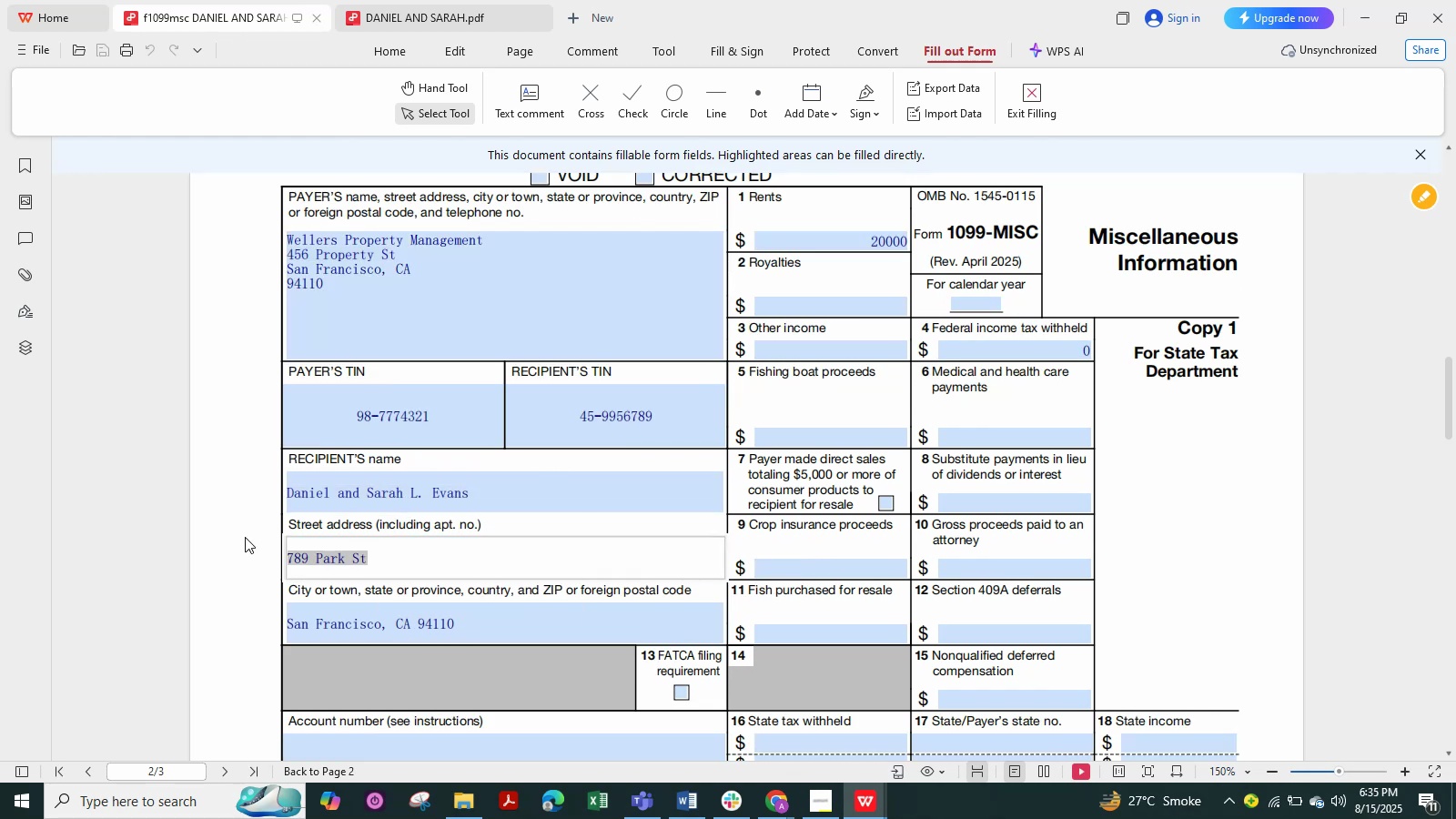 
key(Control+C)
 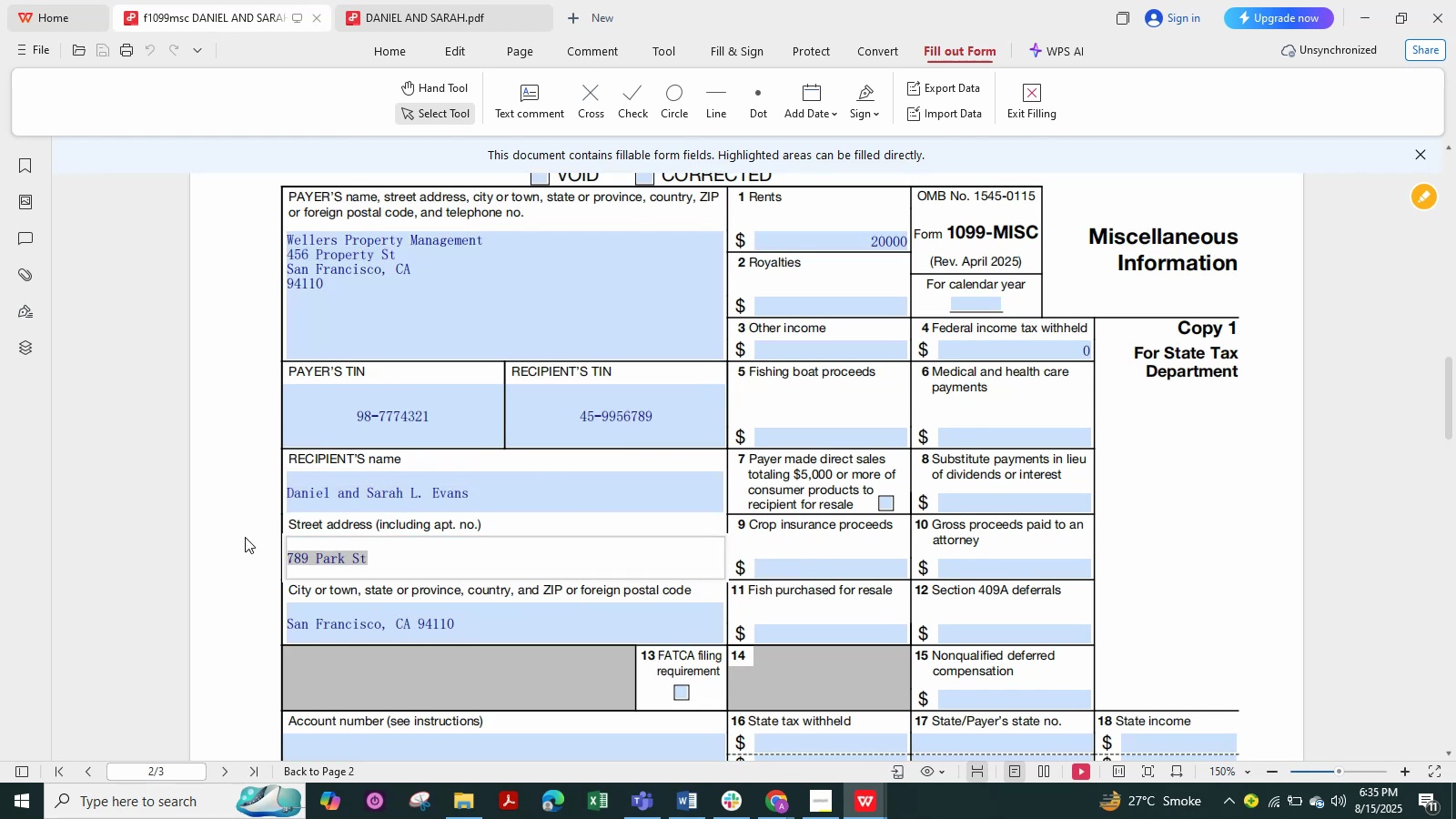 
key(Control+V)
 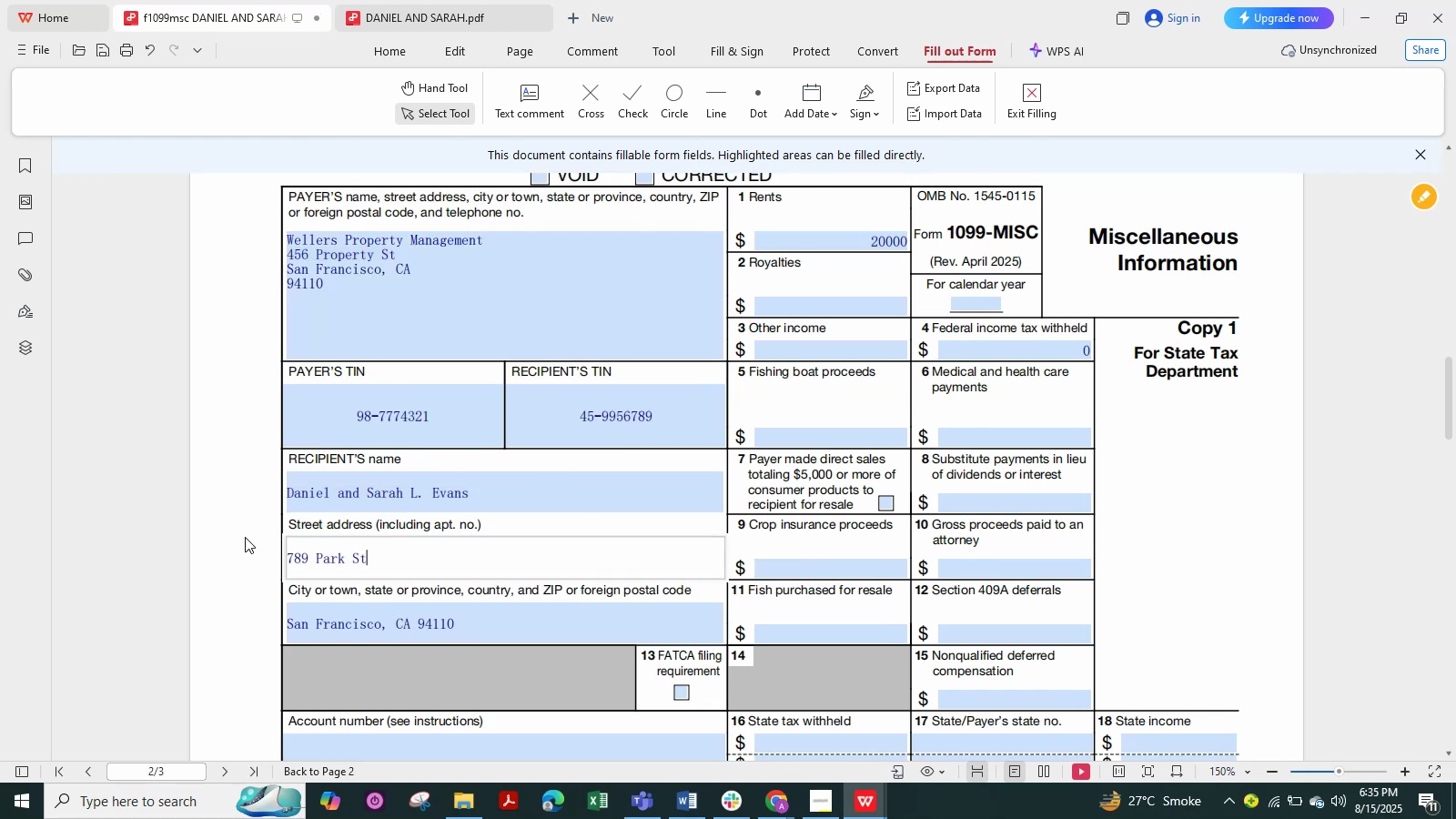 
key(Alt+Tab)
 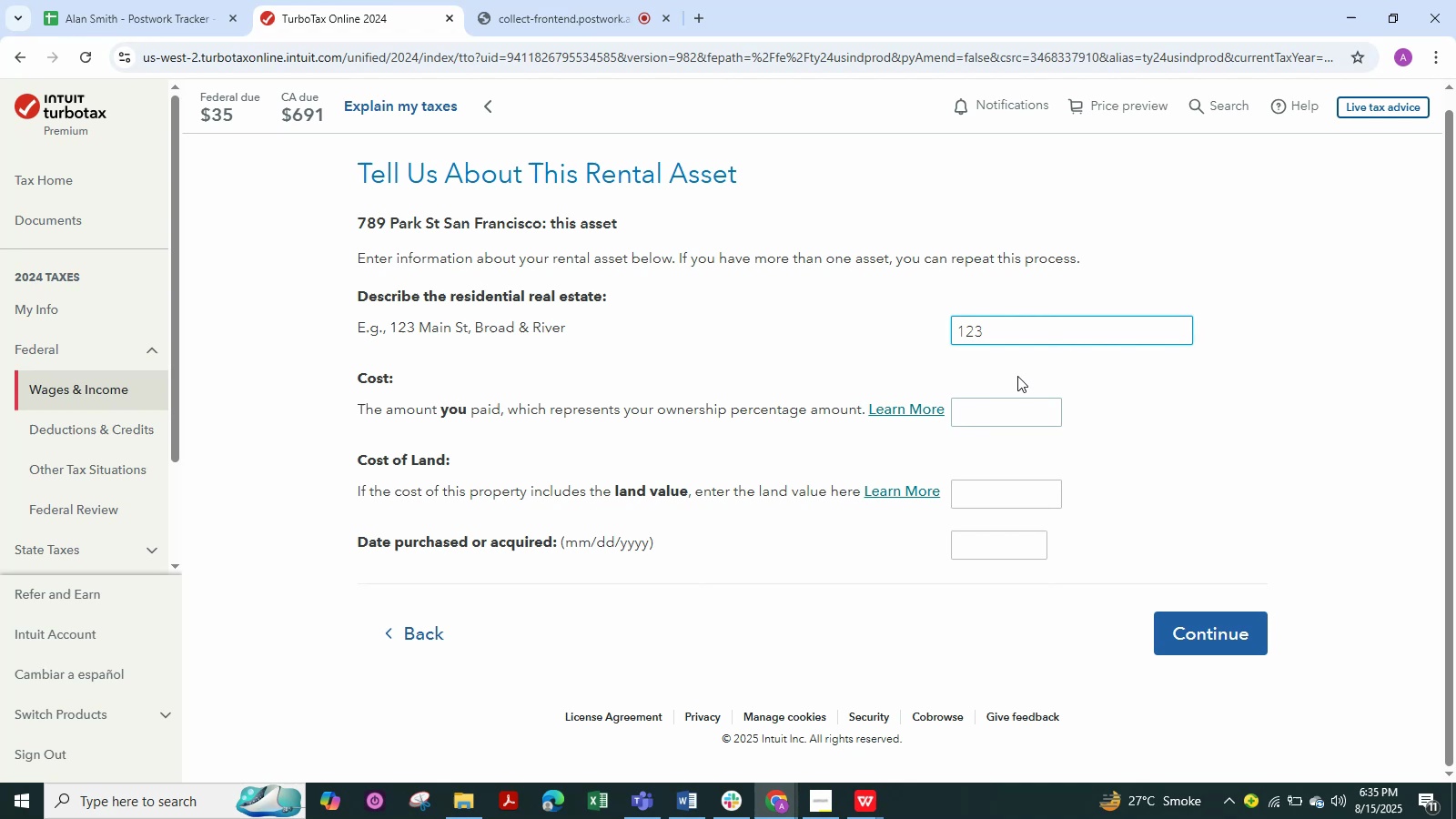 
left_click([1001, 296])
 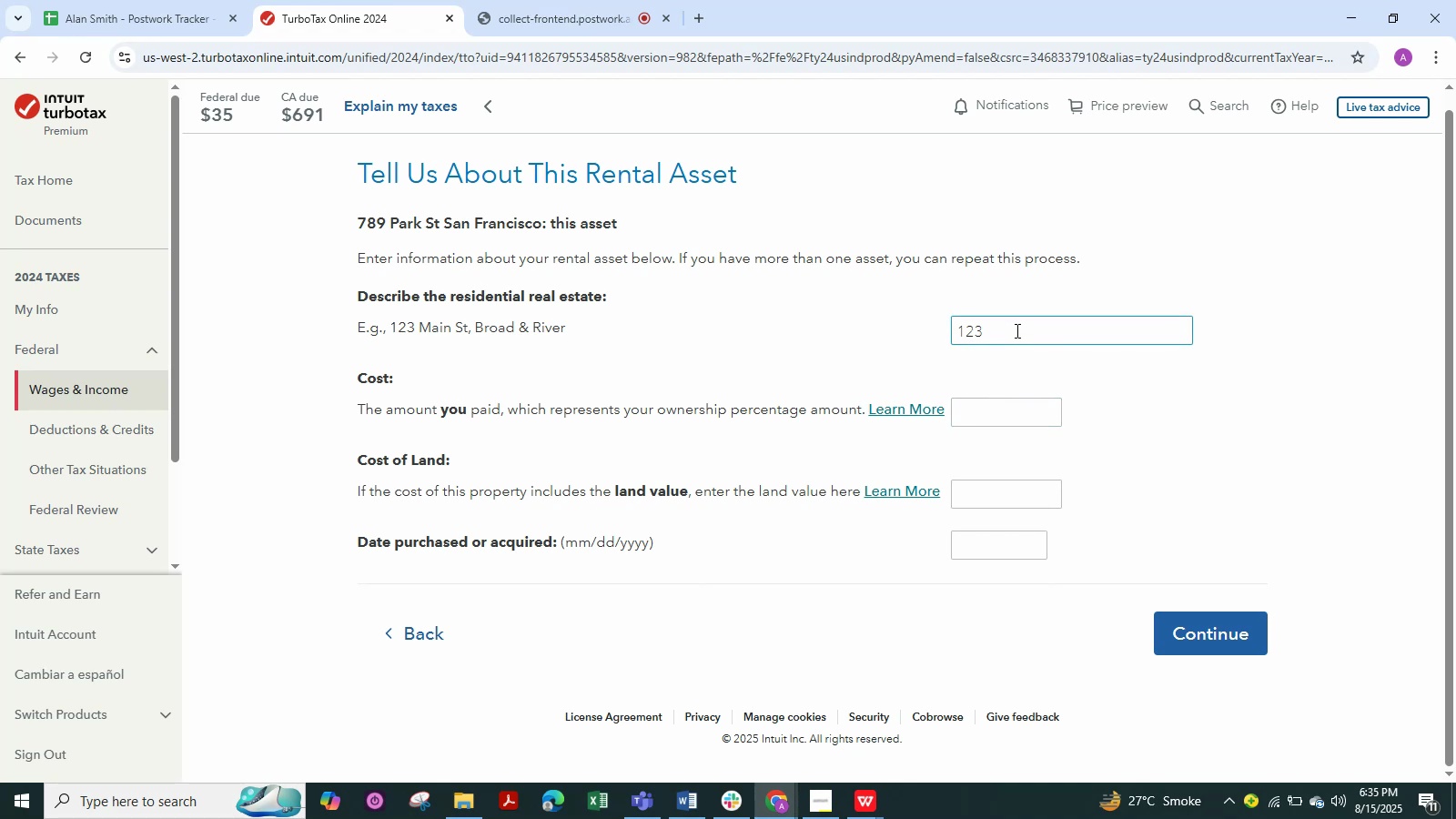 
left_click_drag(start_coordinate=[1016, 330], to_coordinate=[844, 287])
 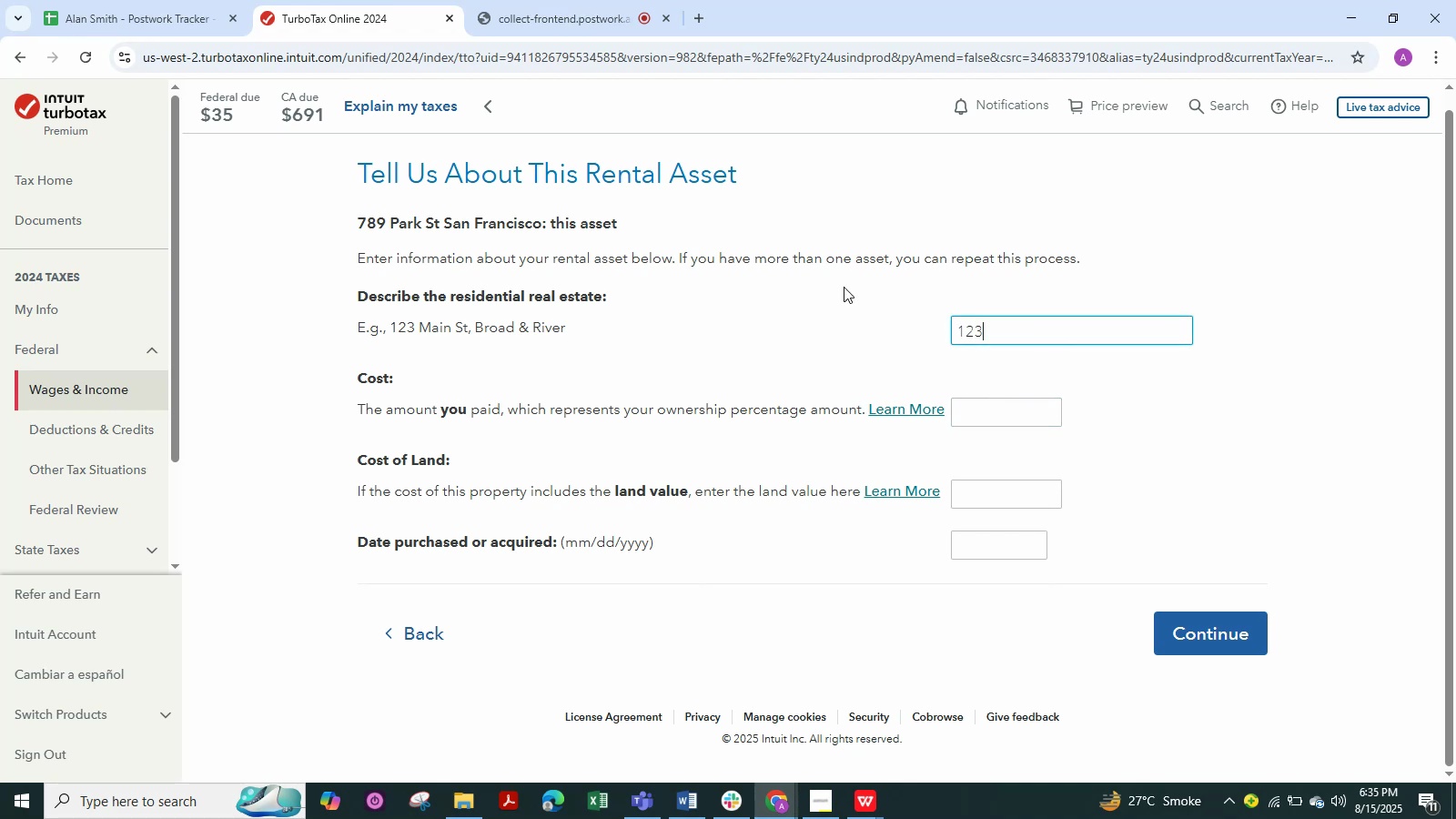 
key(Control+C)
 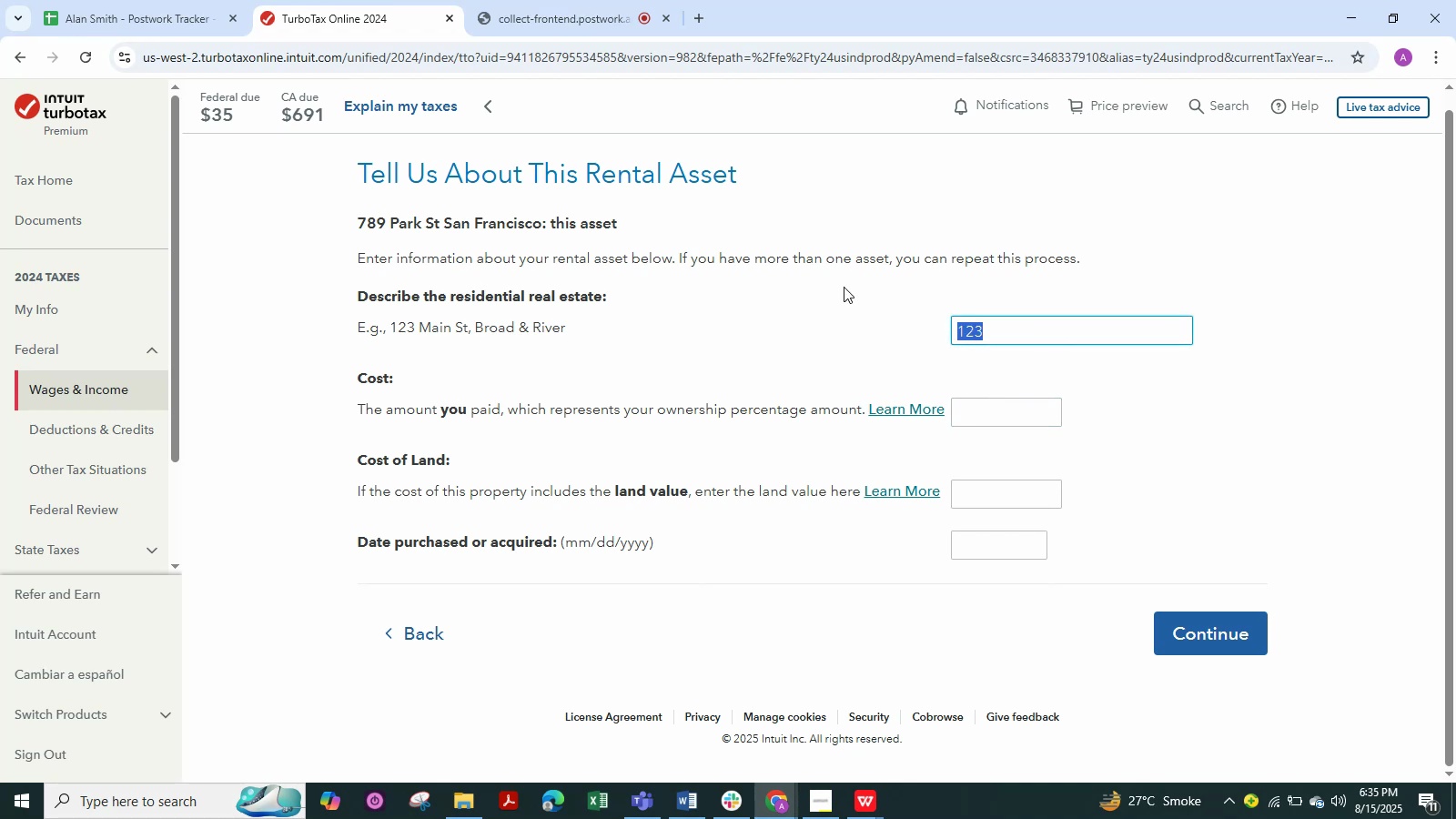 
key(Control+V)
 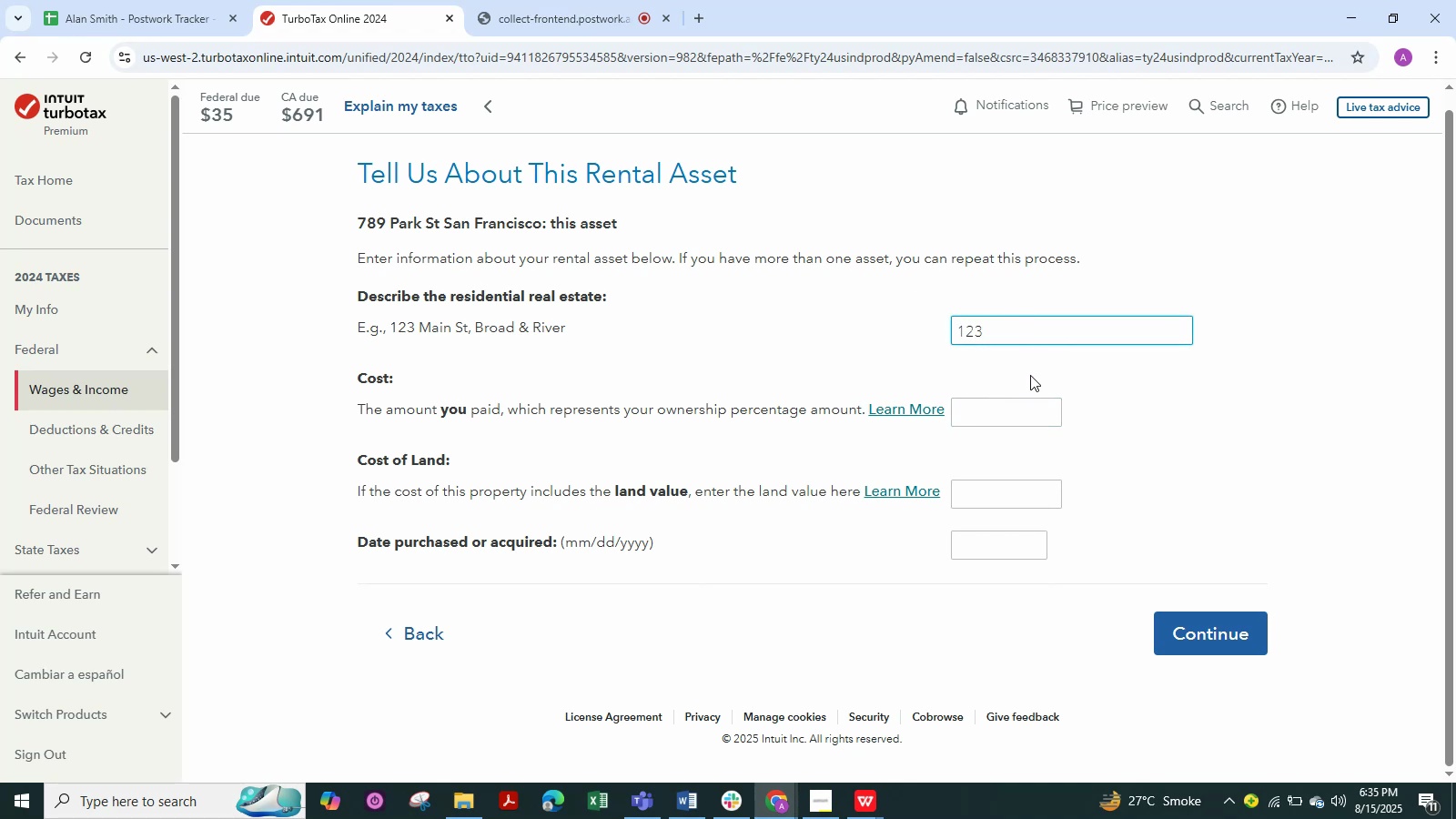 
key(Alt+Tab)
 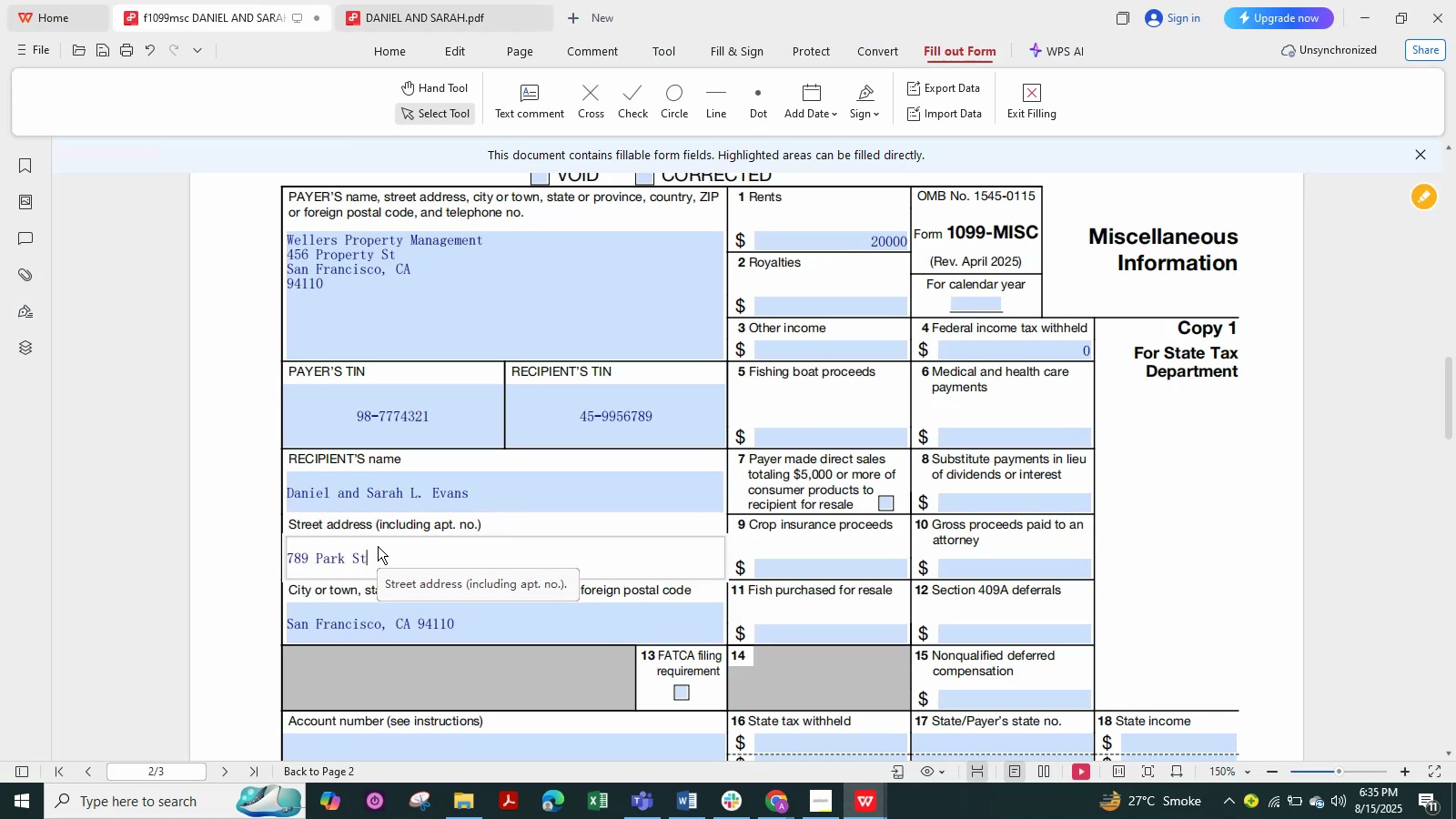 
left_click_drag(start_coordinate=[387, 557], to_coordinate=[278, 541])
 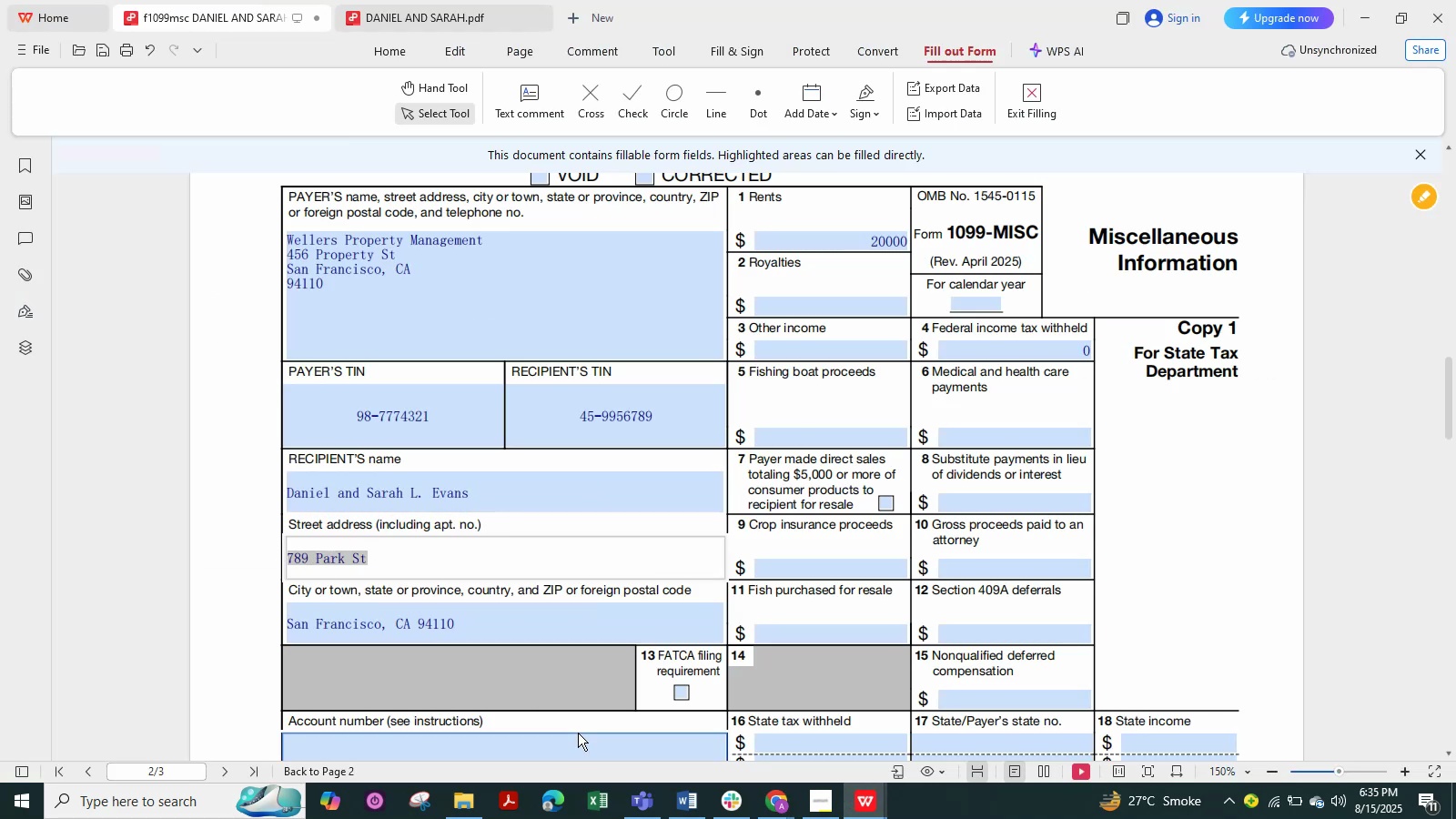 
key(Control+C)
 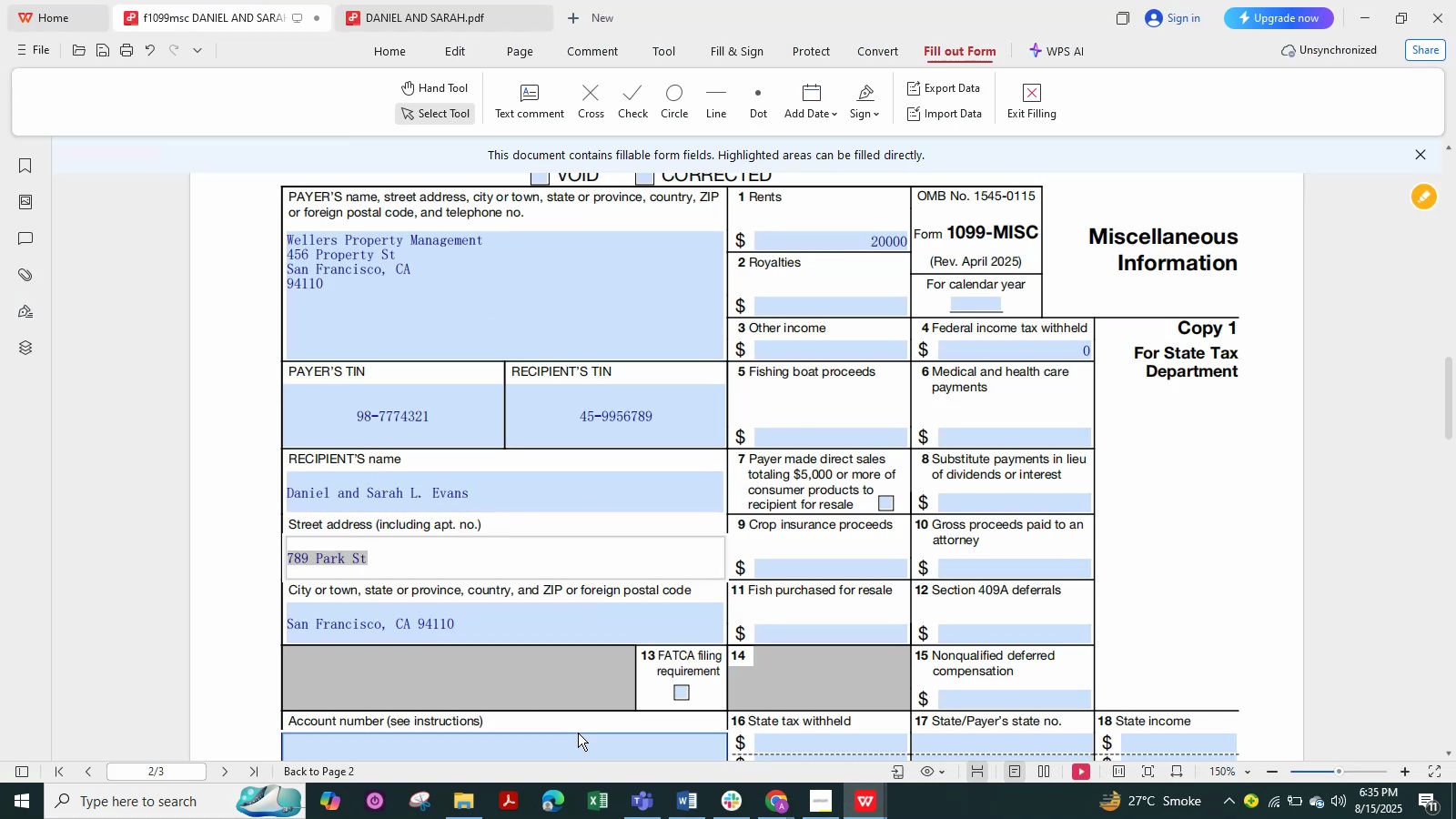 
key(Control+C)
 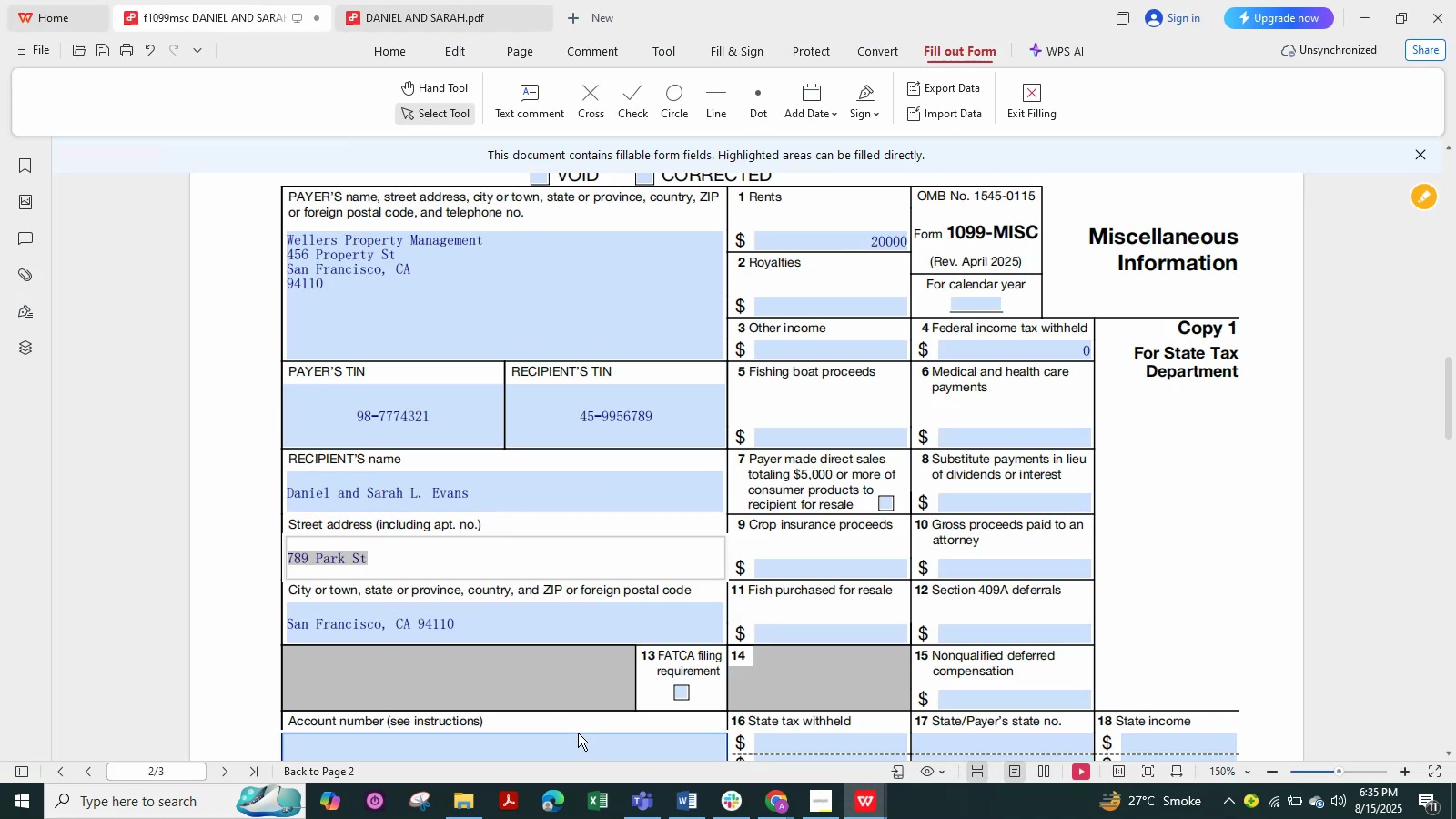 
key(Control+C)
 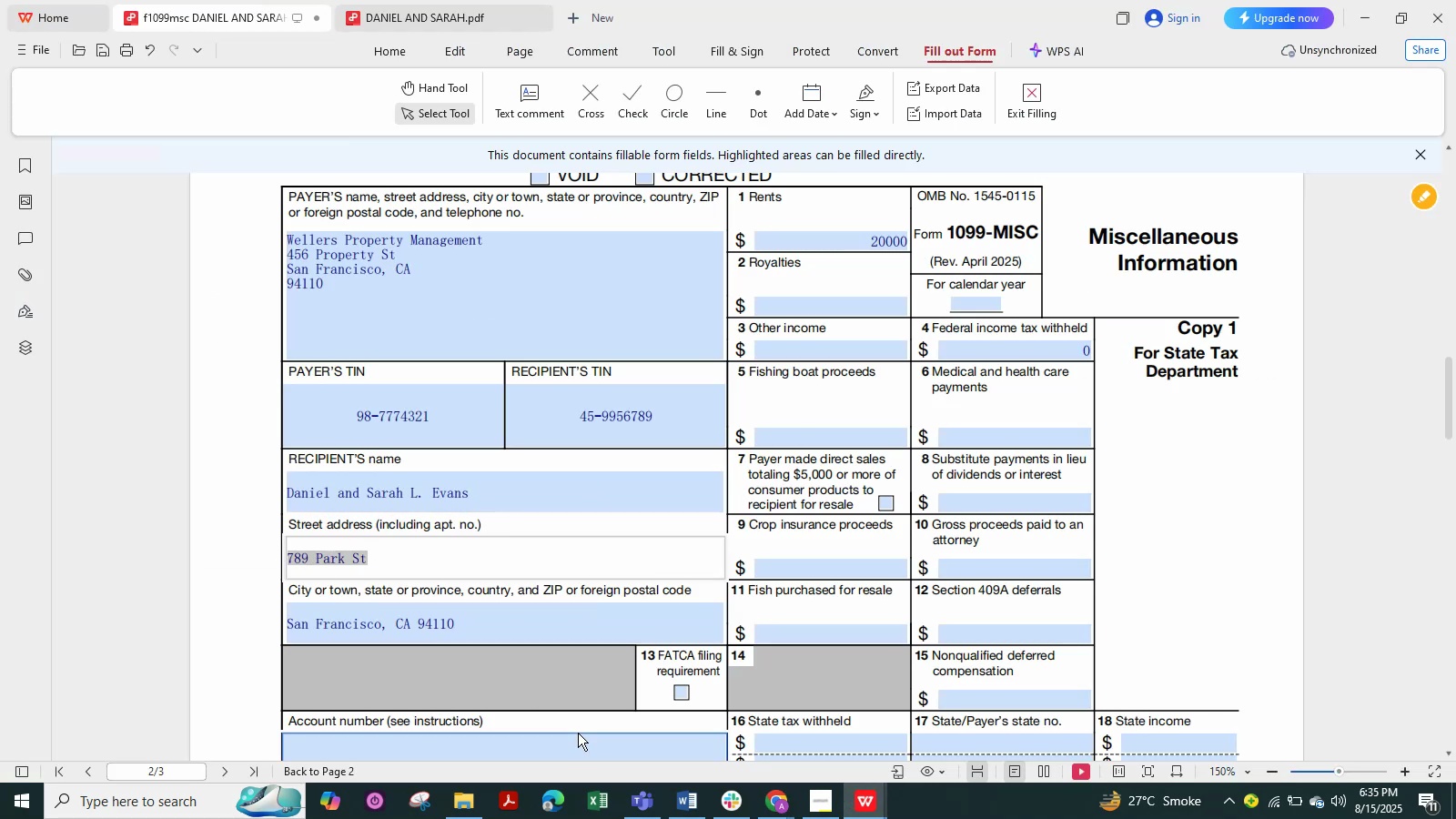 
key(Alt+Tab)
 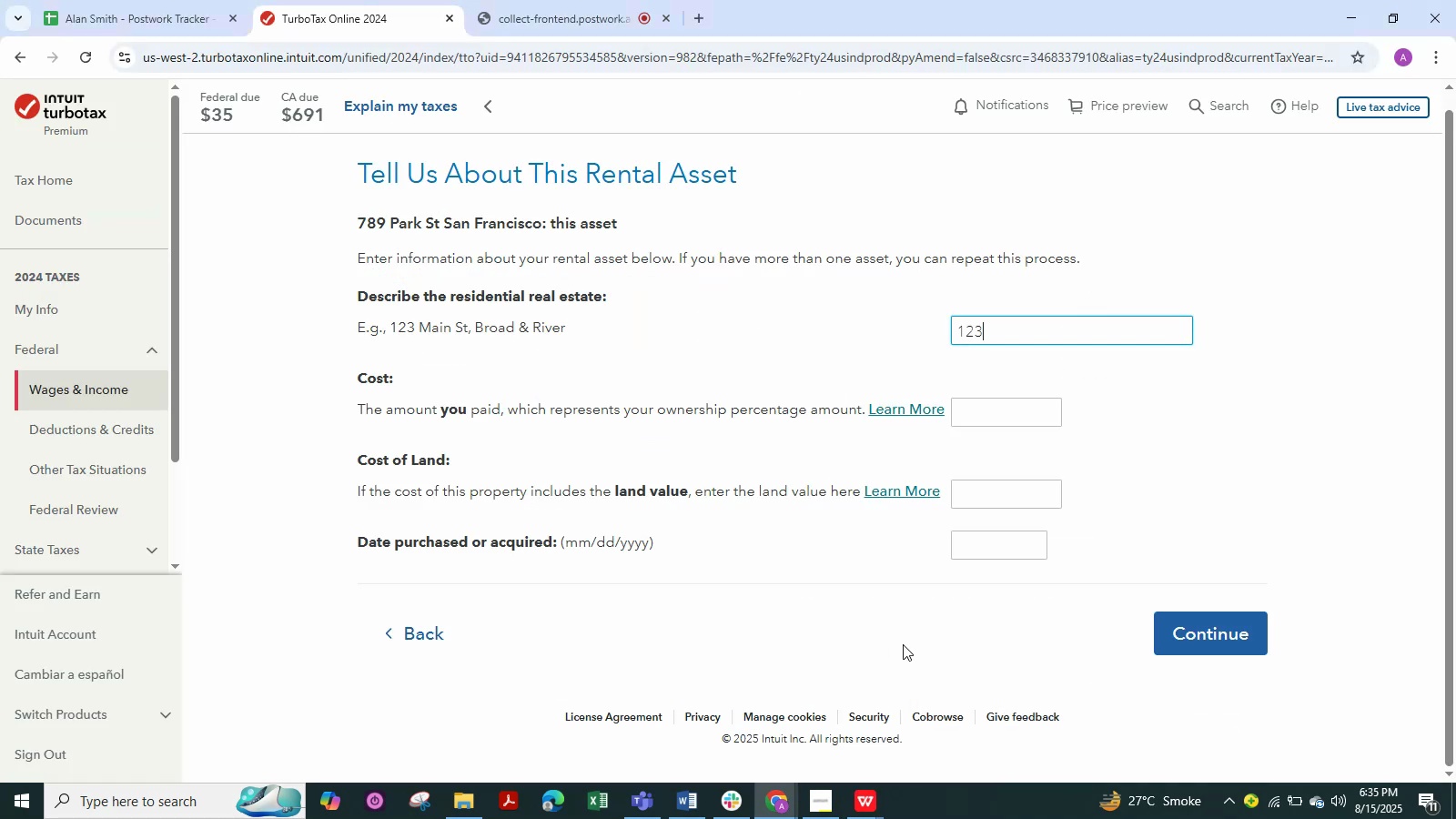 
hold_key(key=ControlLeft, duration=0.46)
 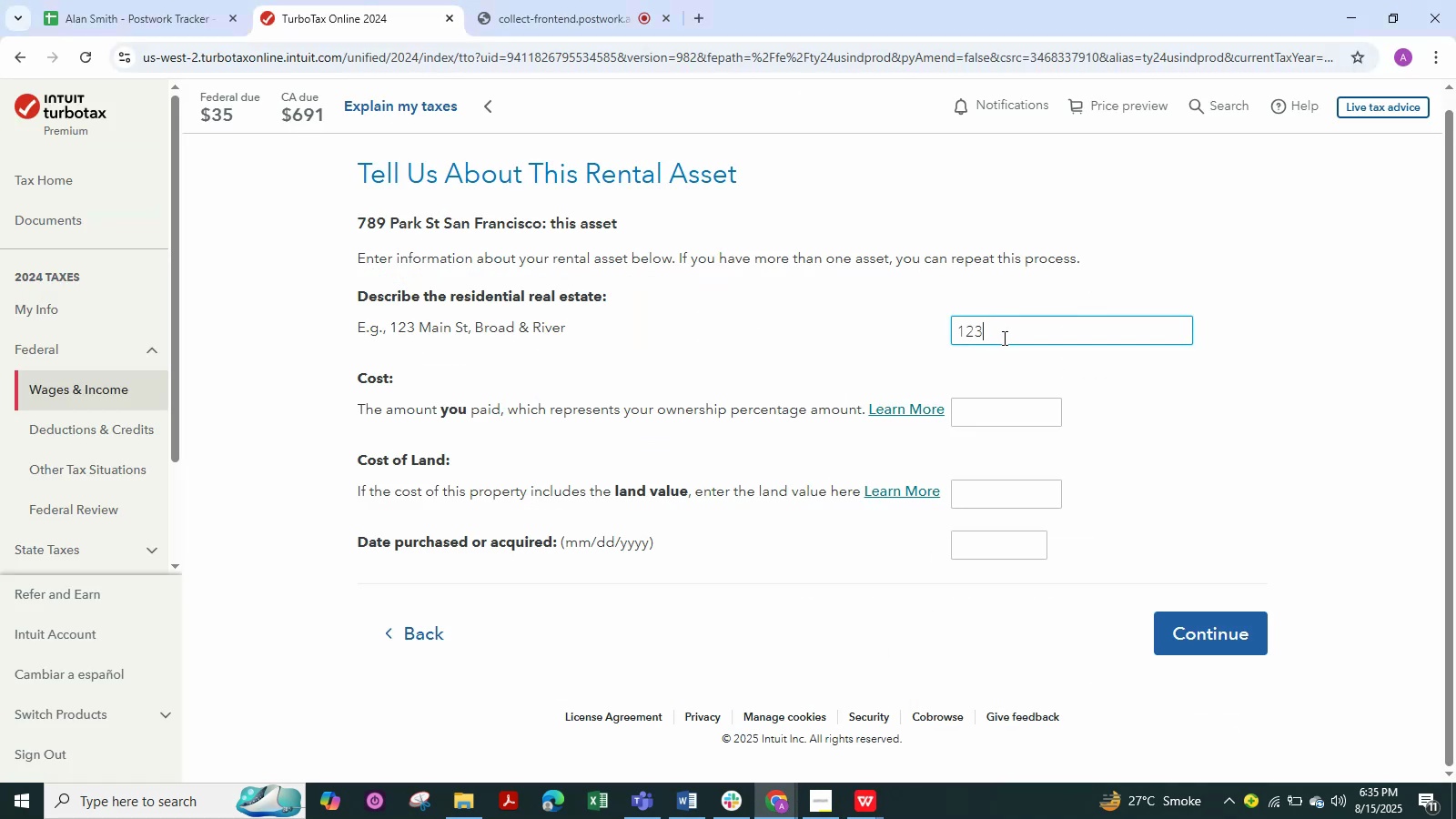 
left_click_drag(start_coordinate=[1004, 339], to_coordinate=[889, 308])
 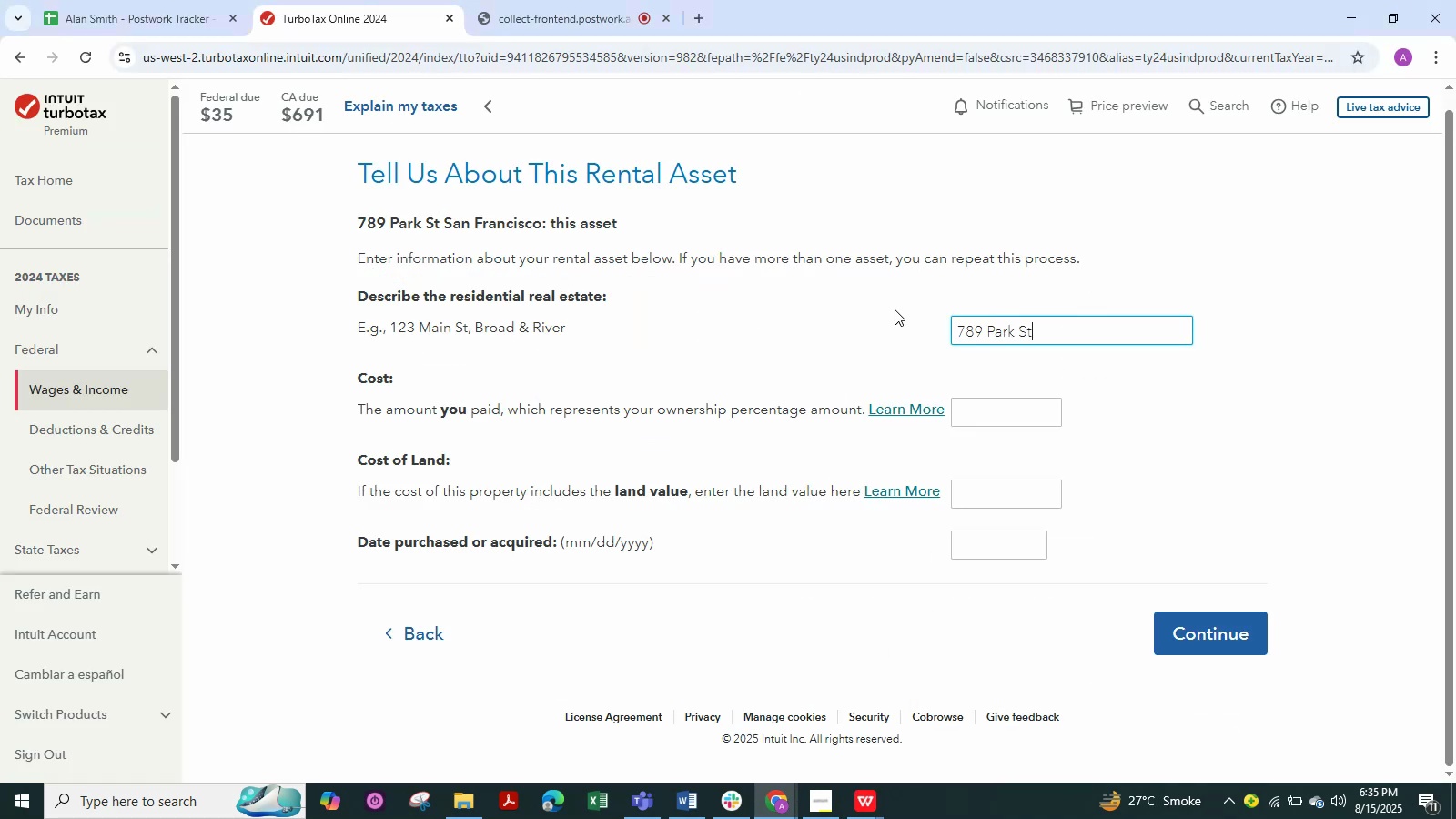 
key(Control+V)
 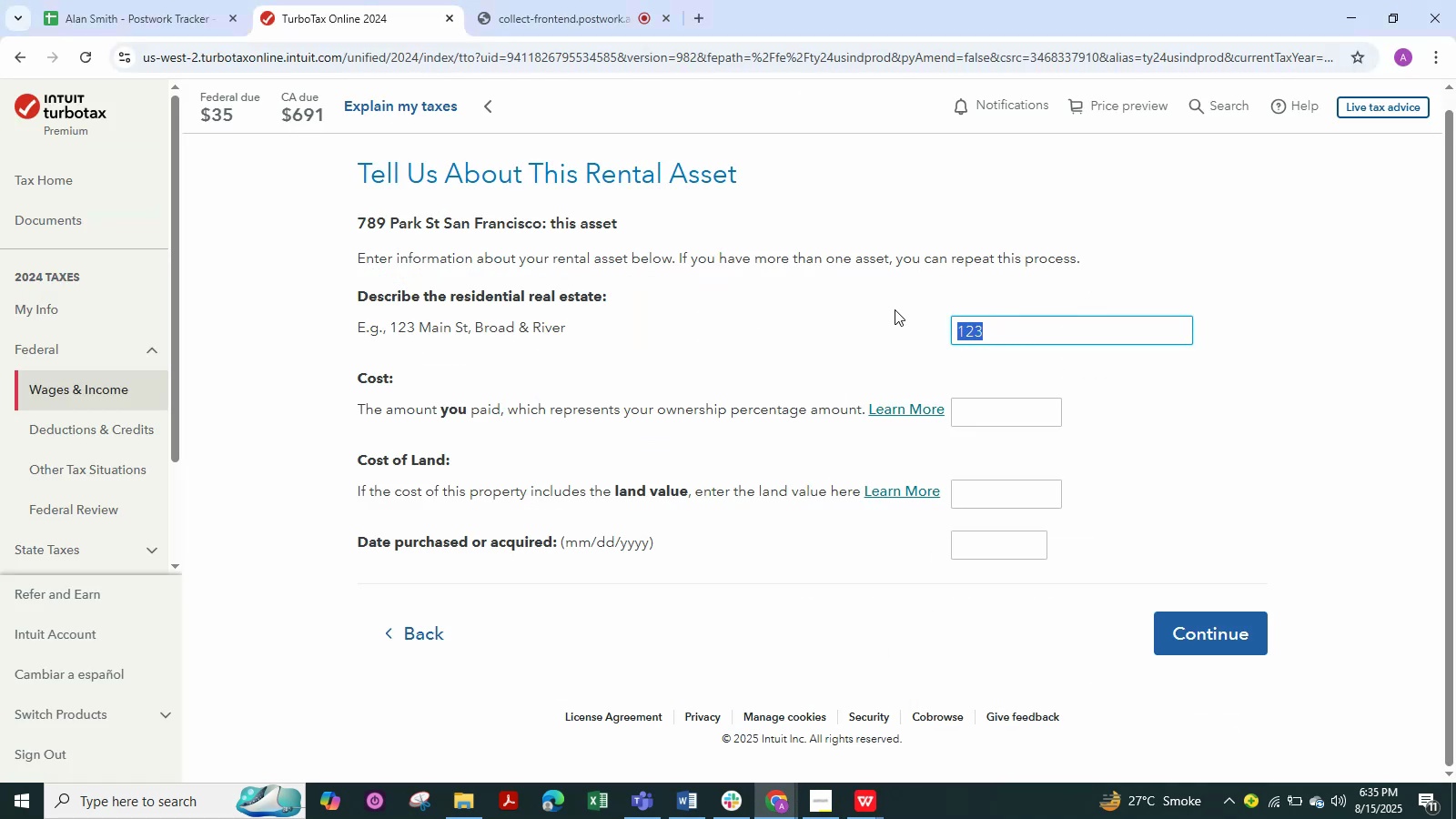 
key(Control+C)
 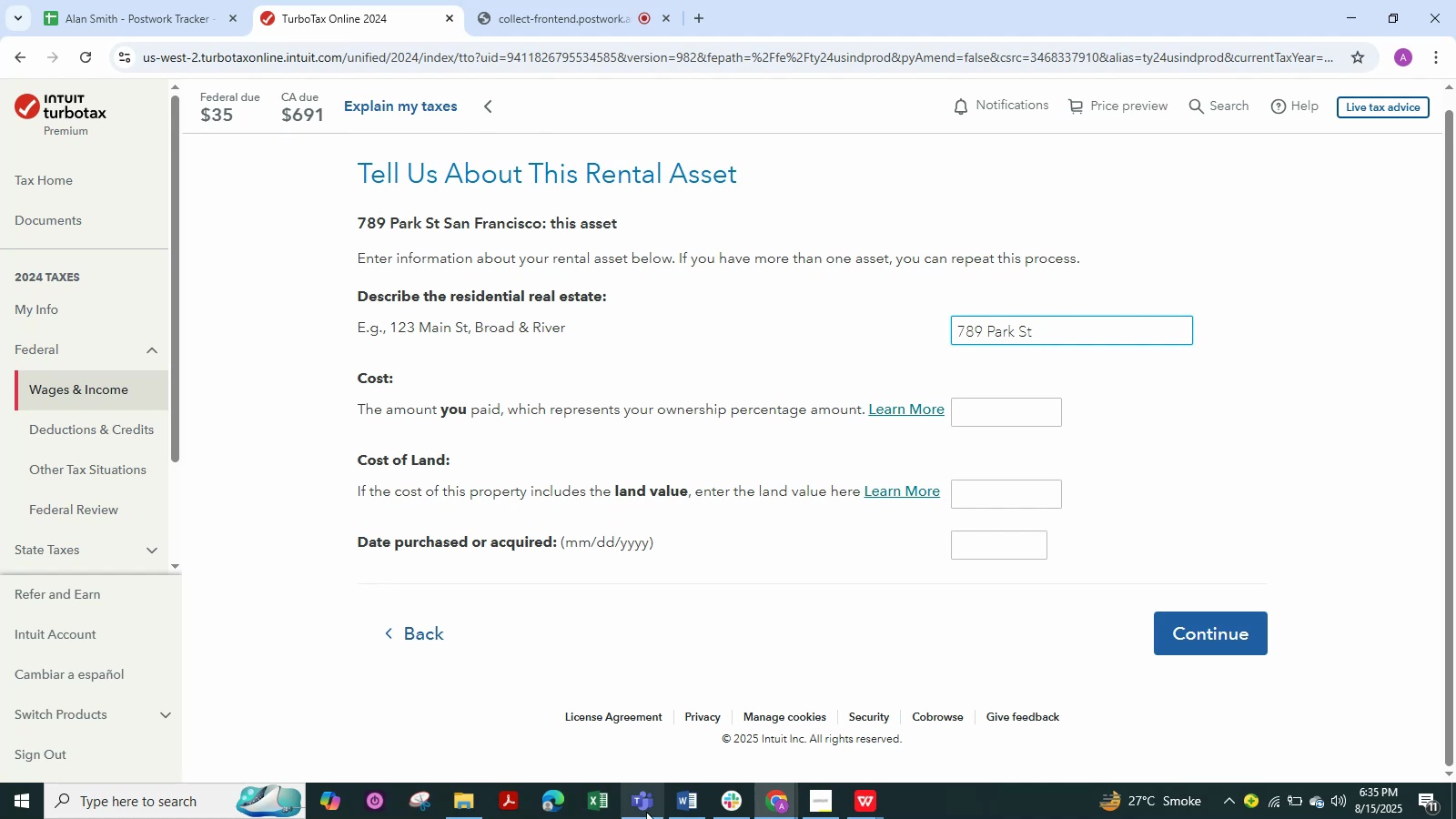 
left_click([692, 809])
 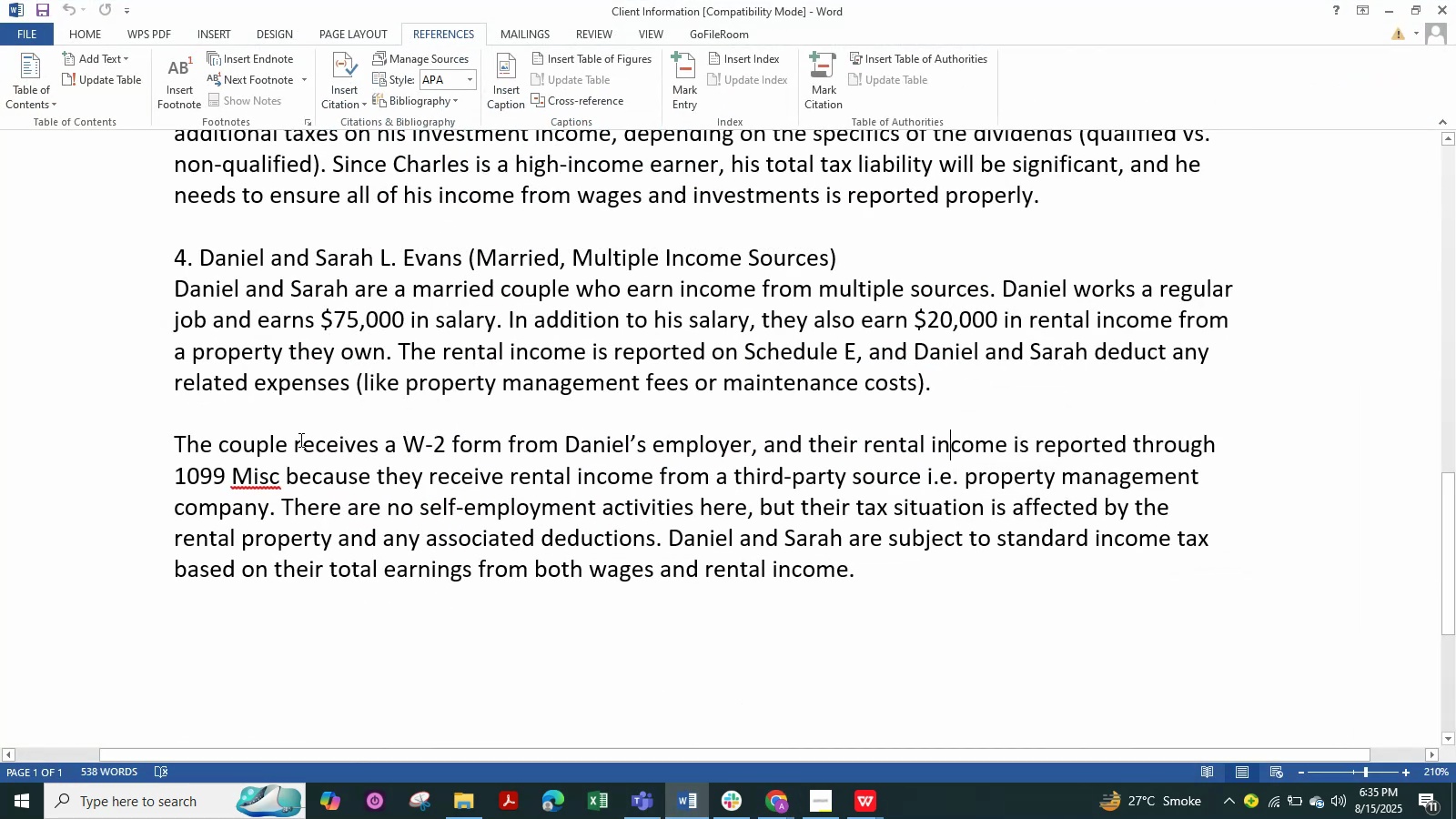 
left_click_drag(start_coordinate=[202, 427], to_coordinate=[1146, 469])
 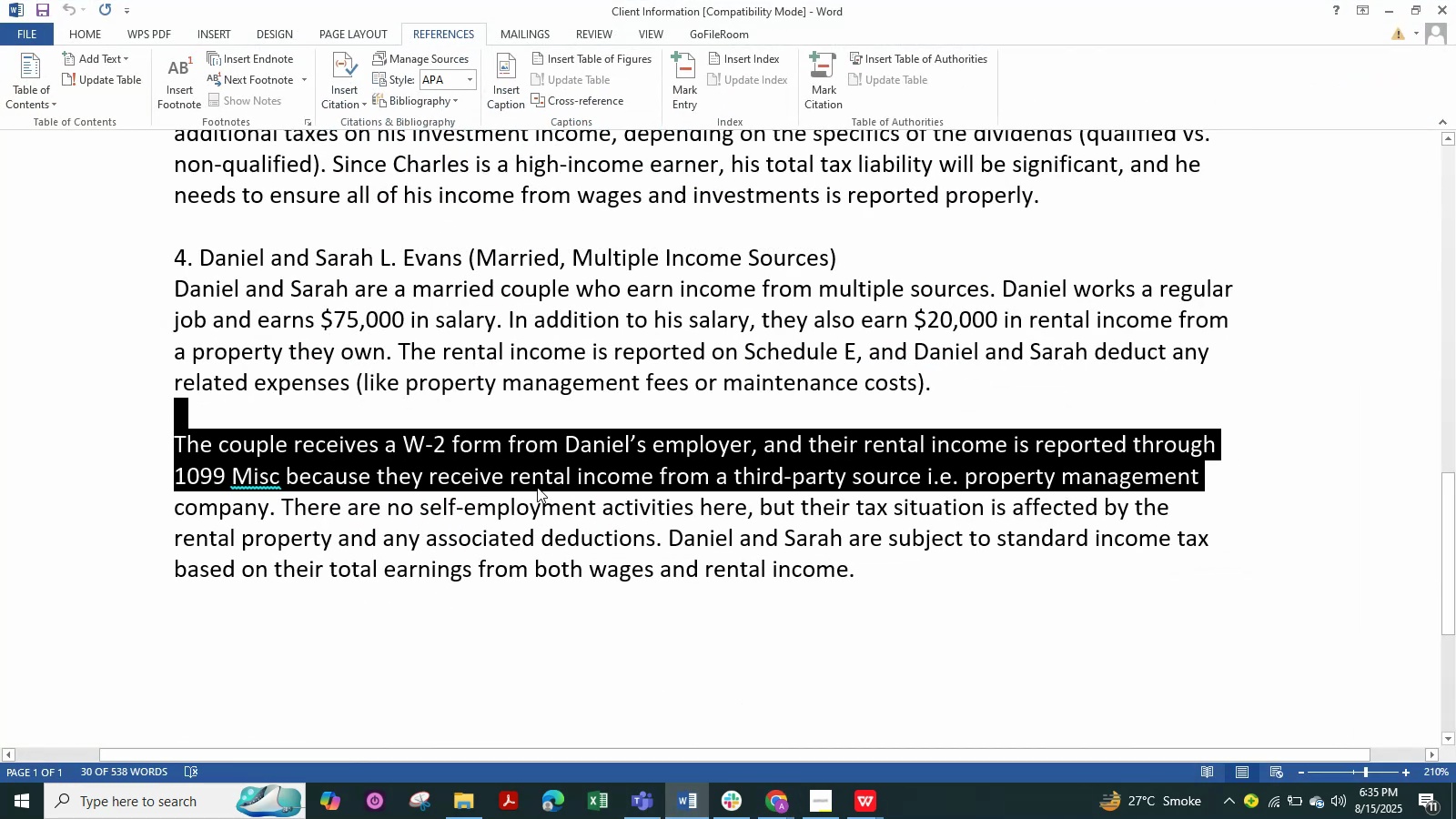 
left_click_drag(start_coordinate=[721, 478], to_coordinate=[734, 469])
 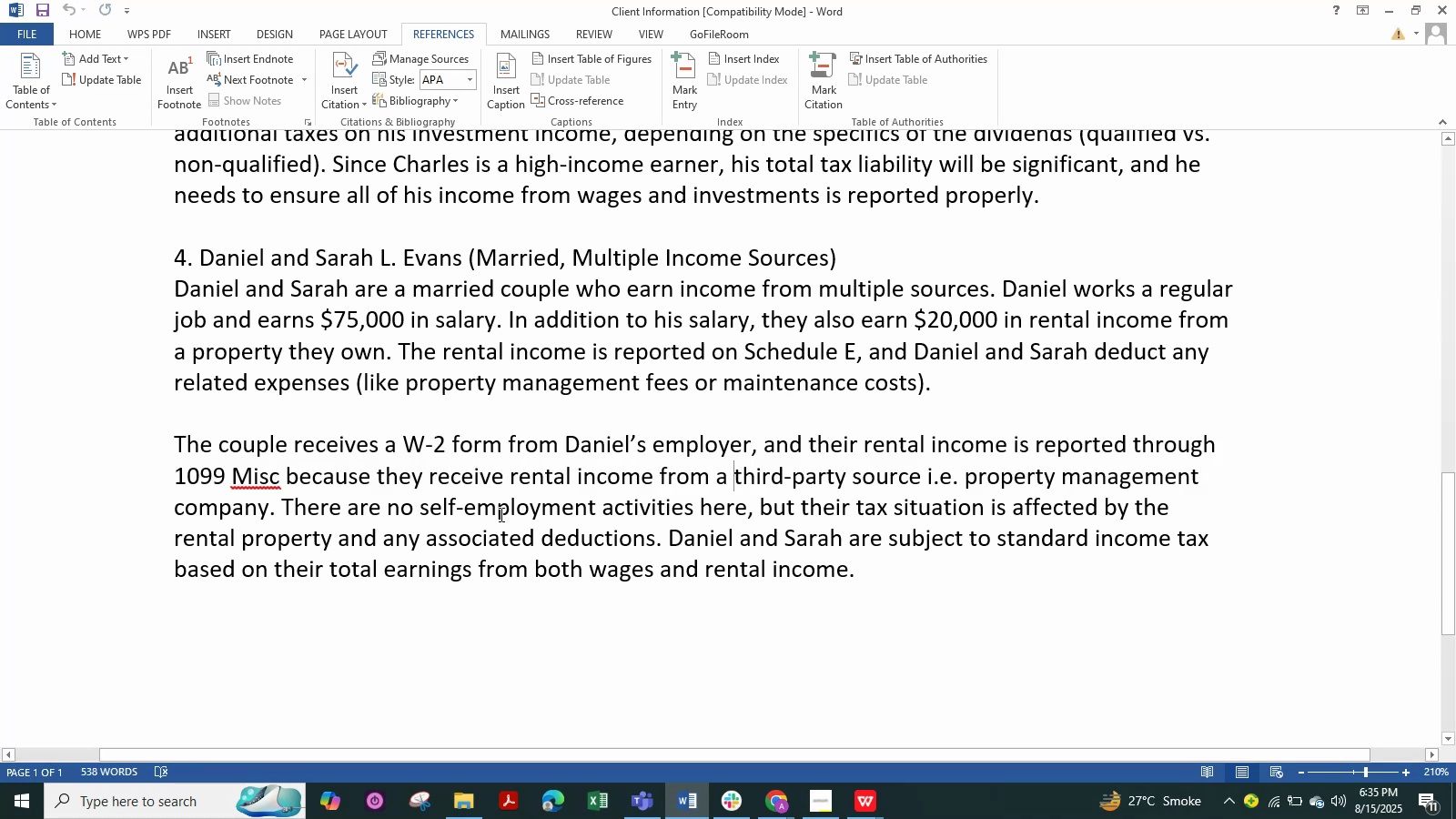 
key(Alt+Tab)
 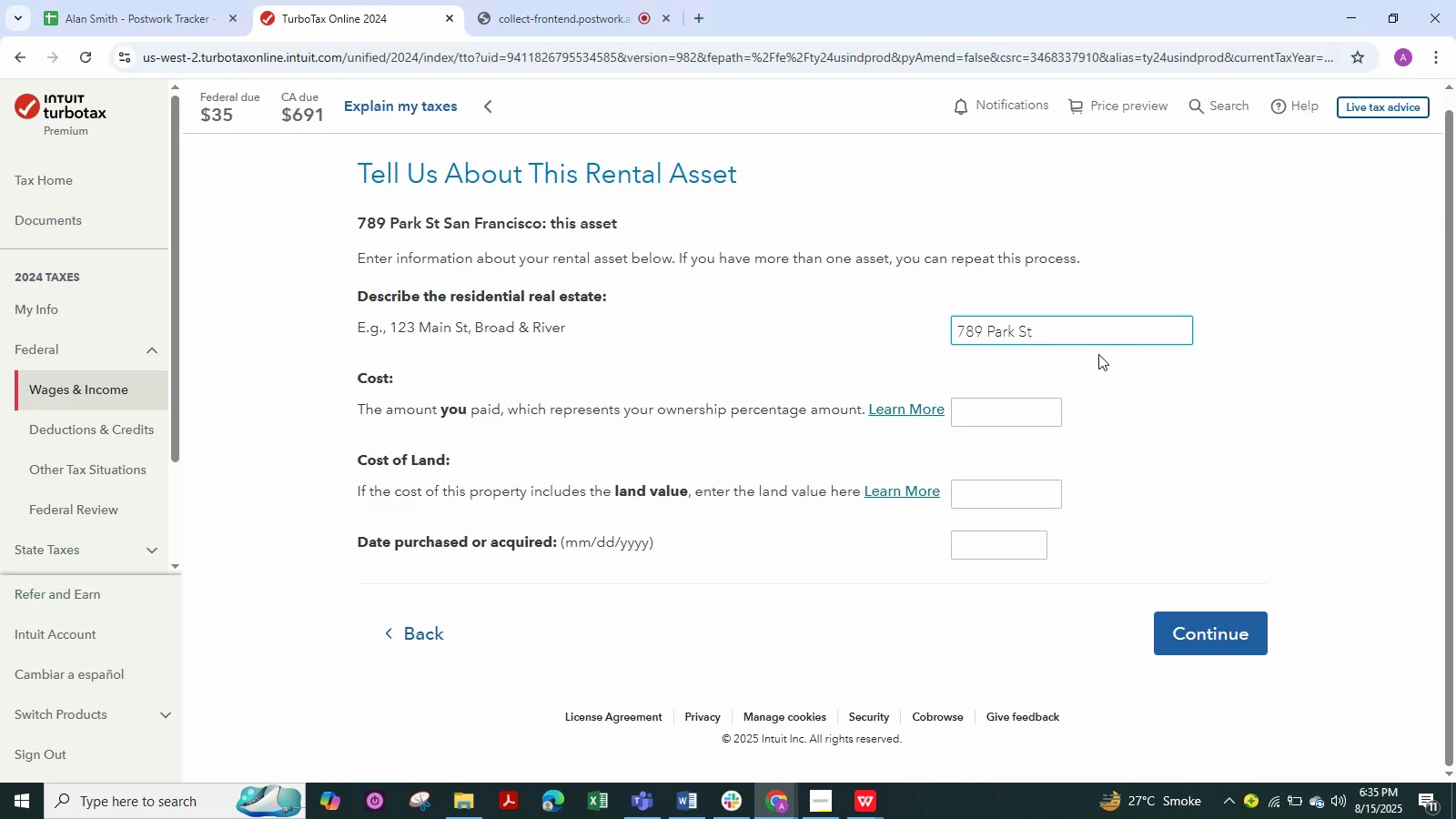 
left_click_drag(start_coordinate=[1066, 324], to_coordinate=[801, 340])
 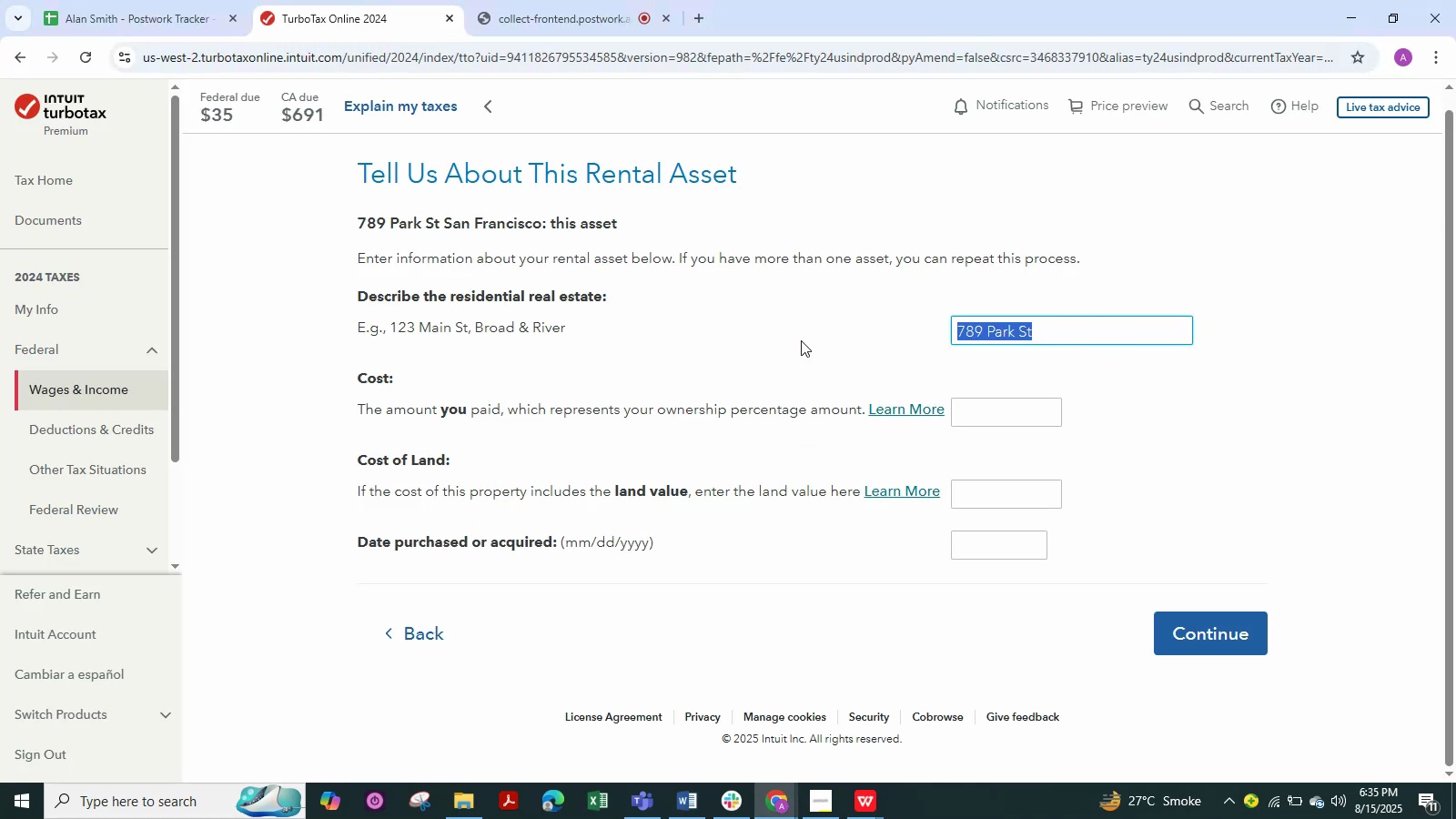 
type(propety )
key(Backspace)
key(Backspace)
key(Backspace)
key(Backspace)
key(Backspace)
type(perty Mangement )
 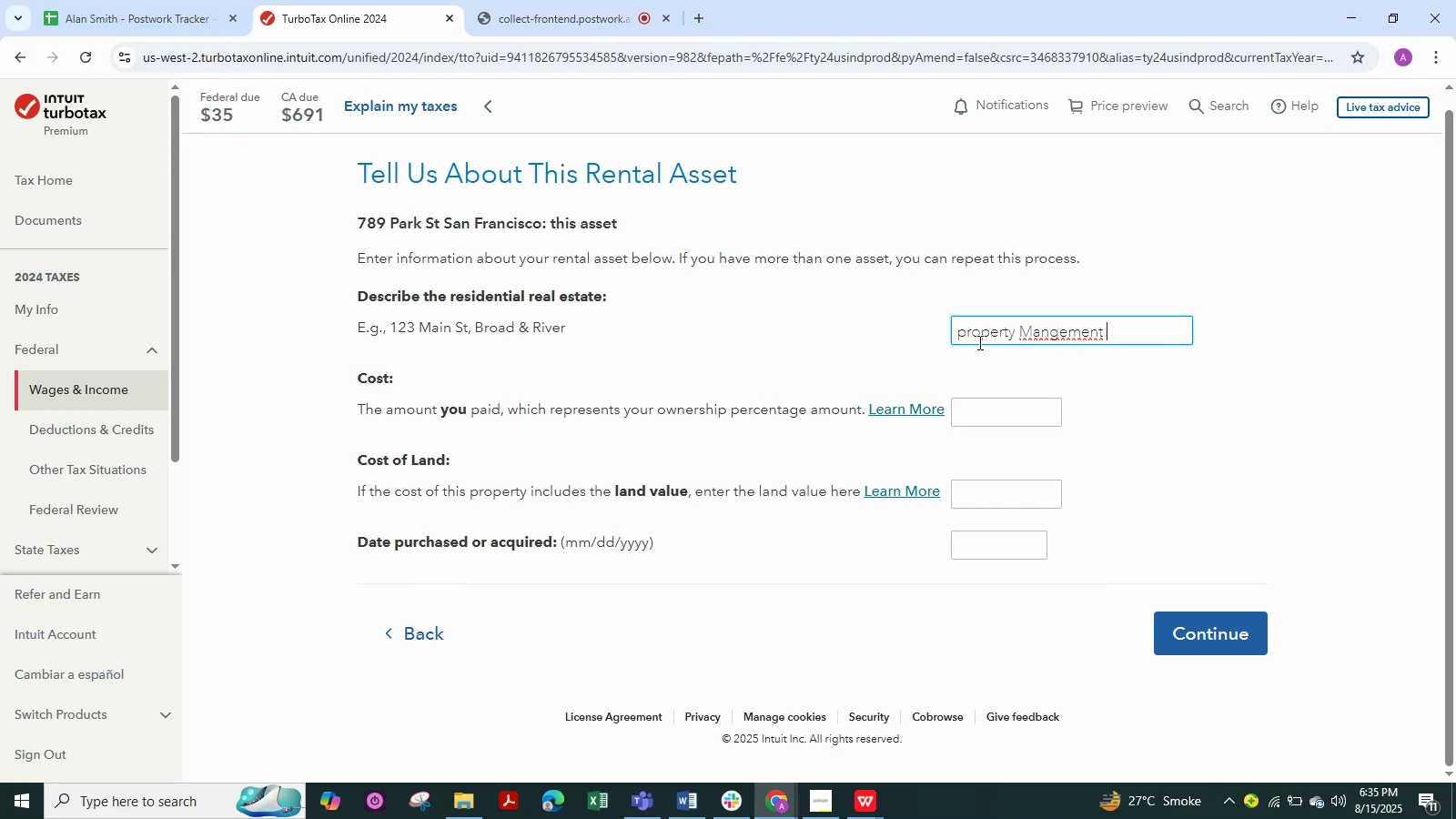 
left_click([960, 331])
 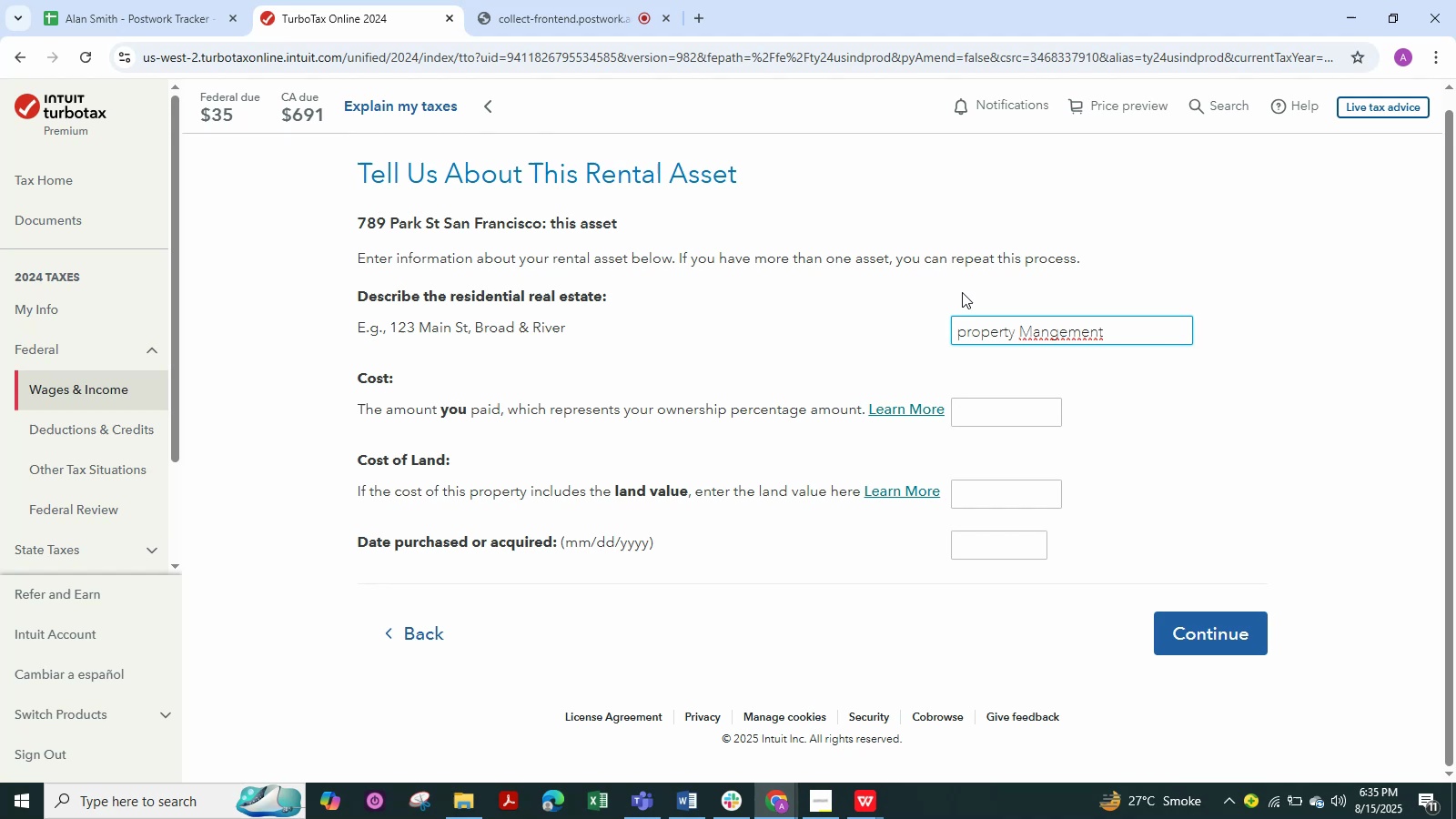 
key(ArrowRight)
 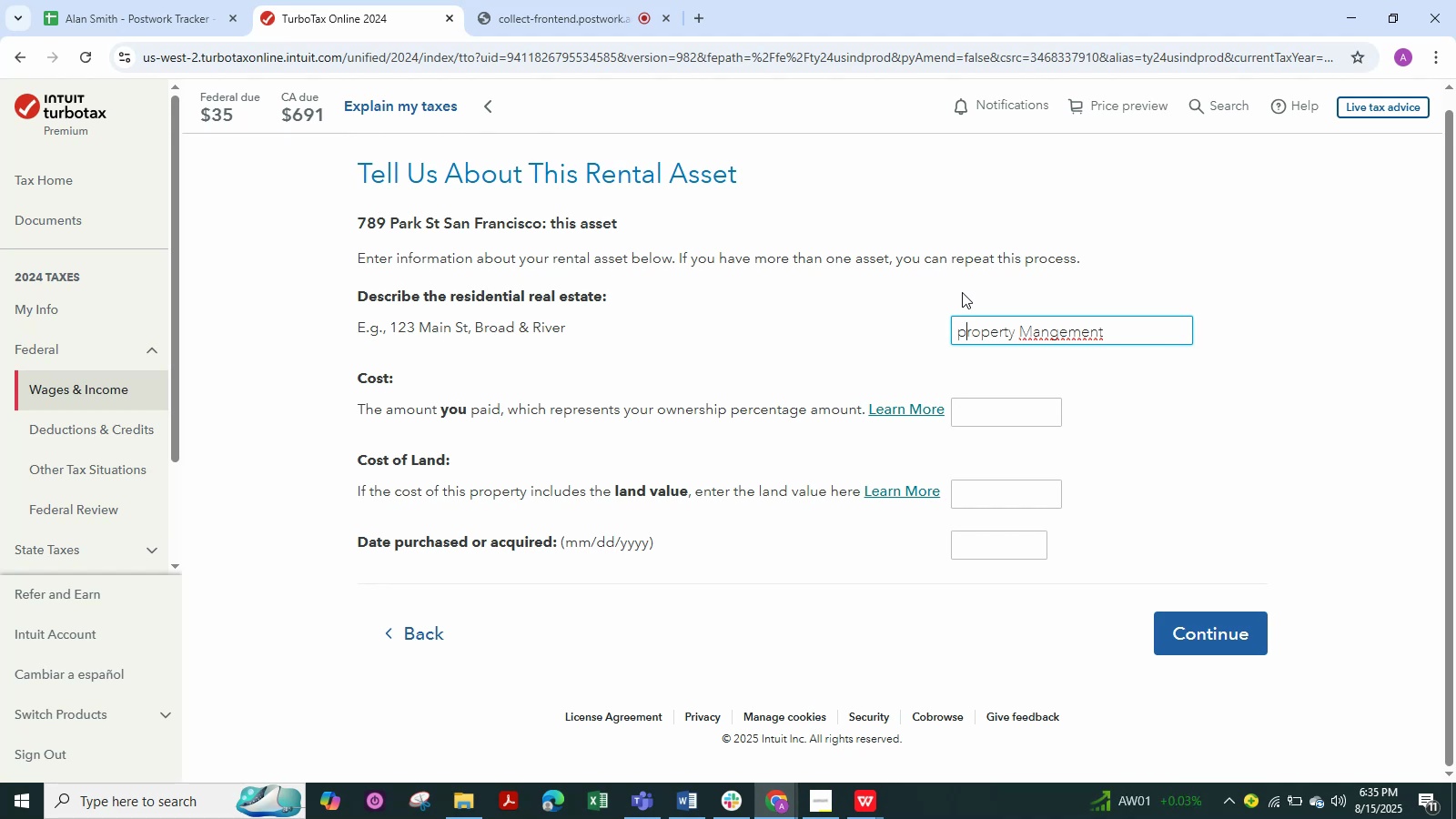 
key(Backspace)
 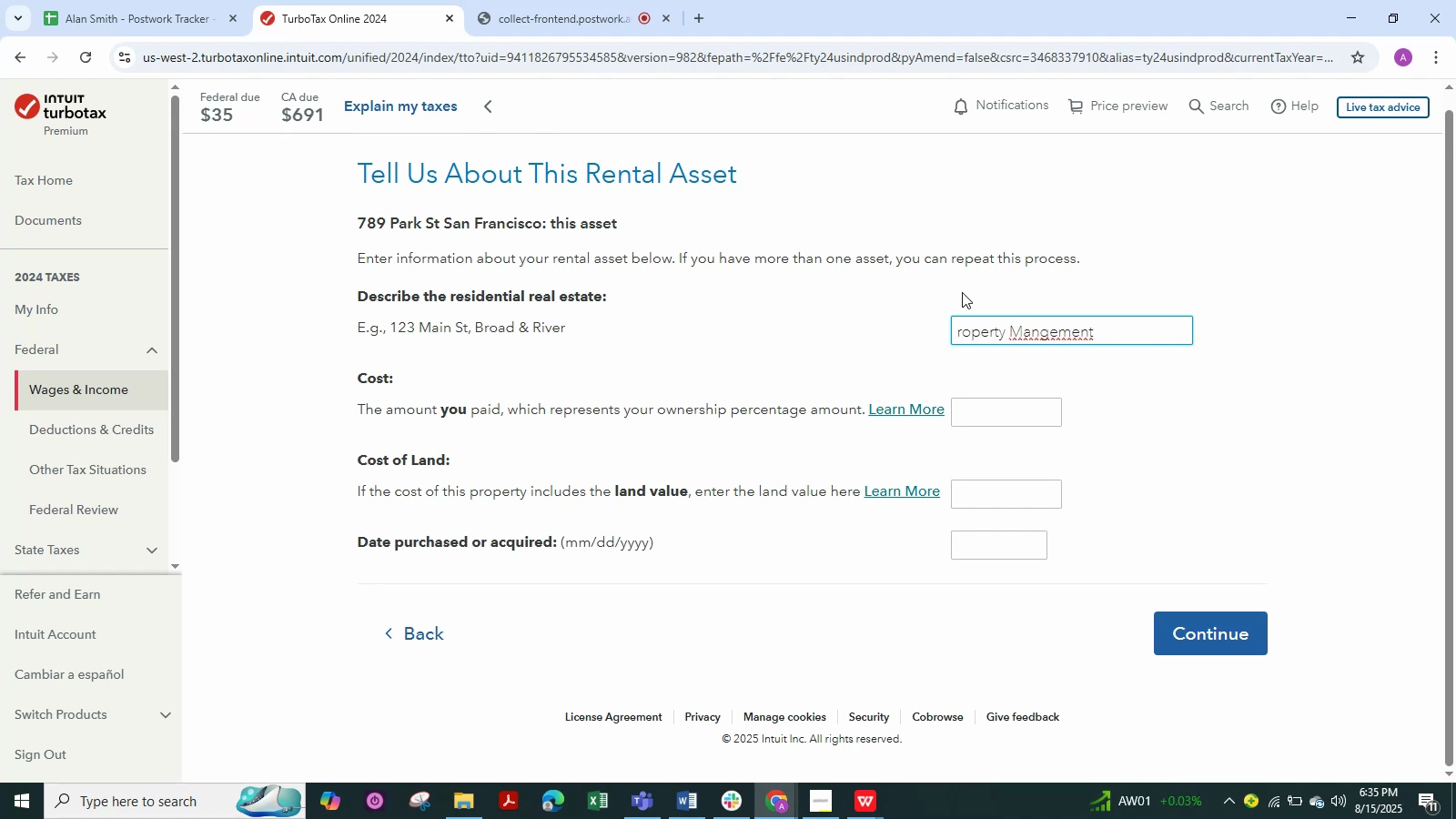 
key(Shift+P)
 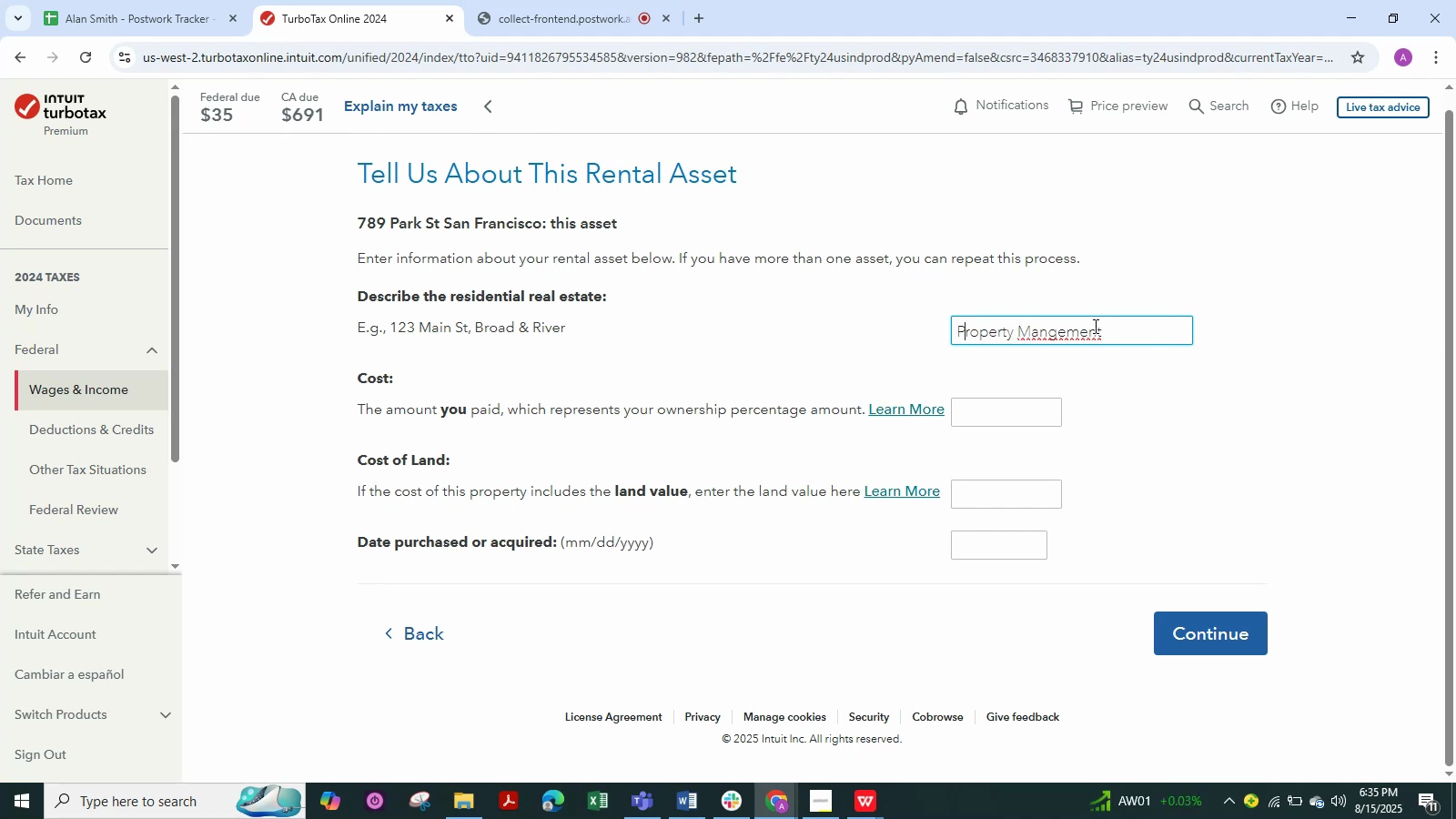 
right_click([1082, 326])
 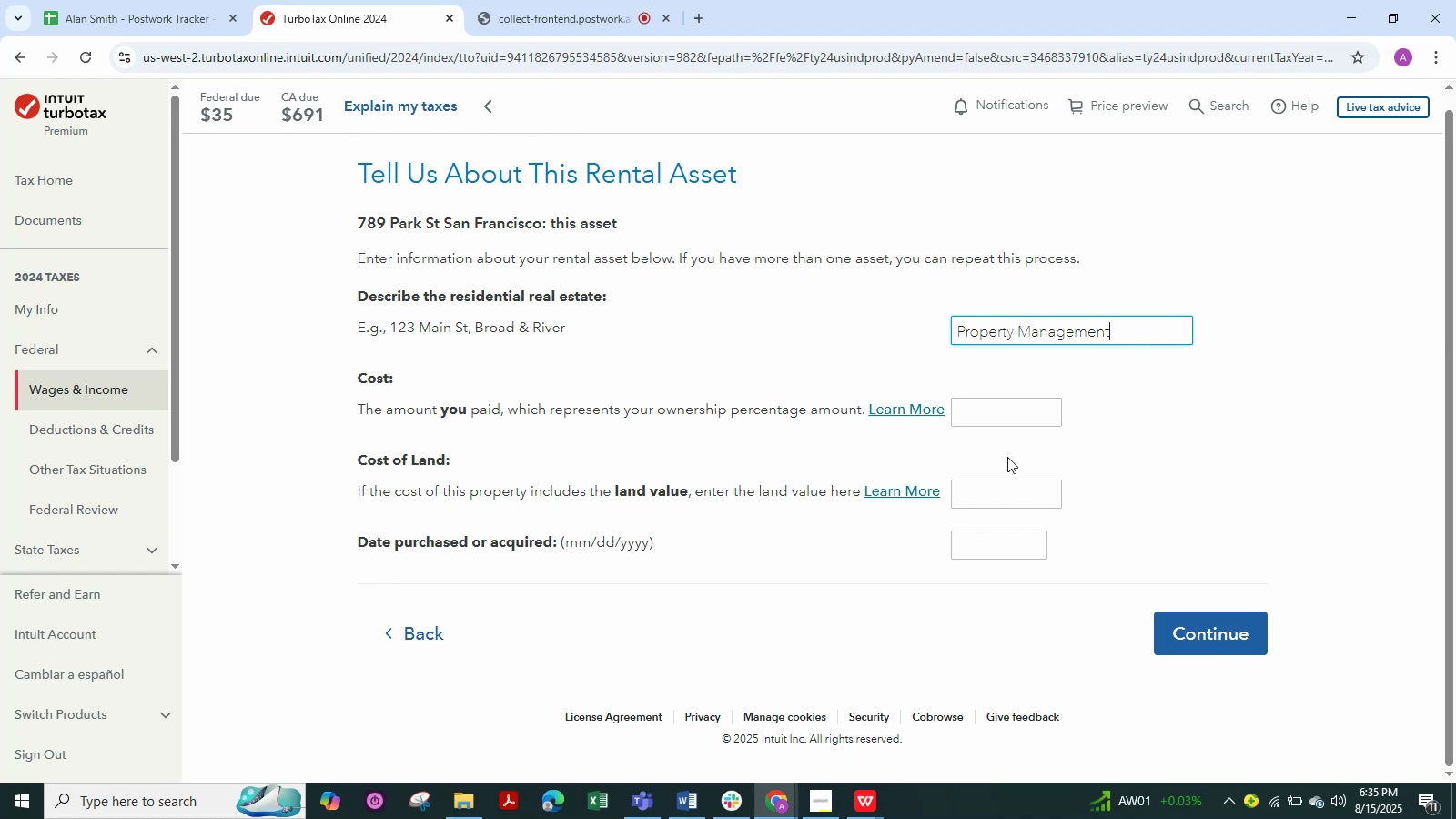 
left_click([1019, 417])
 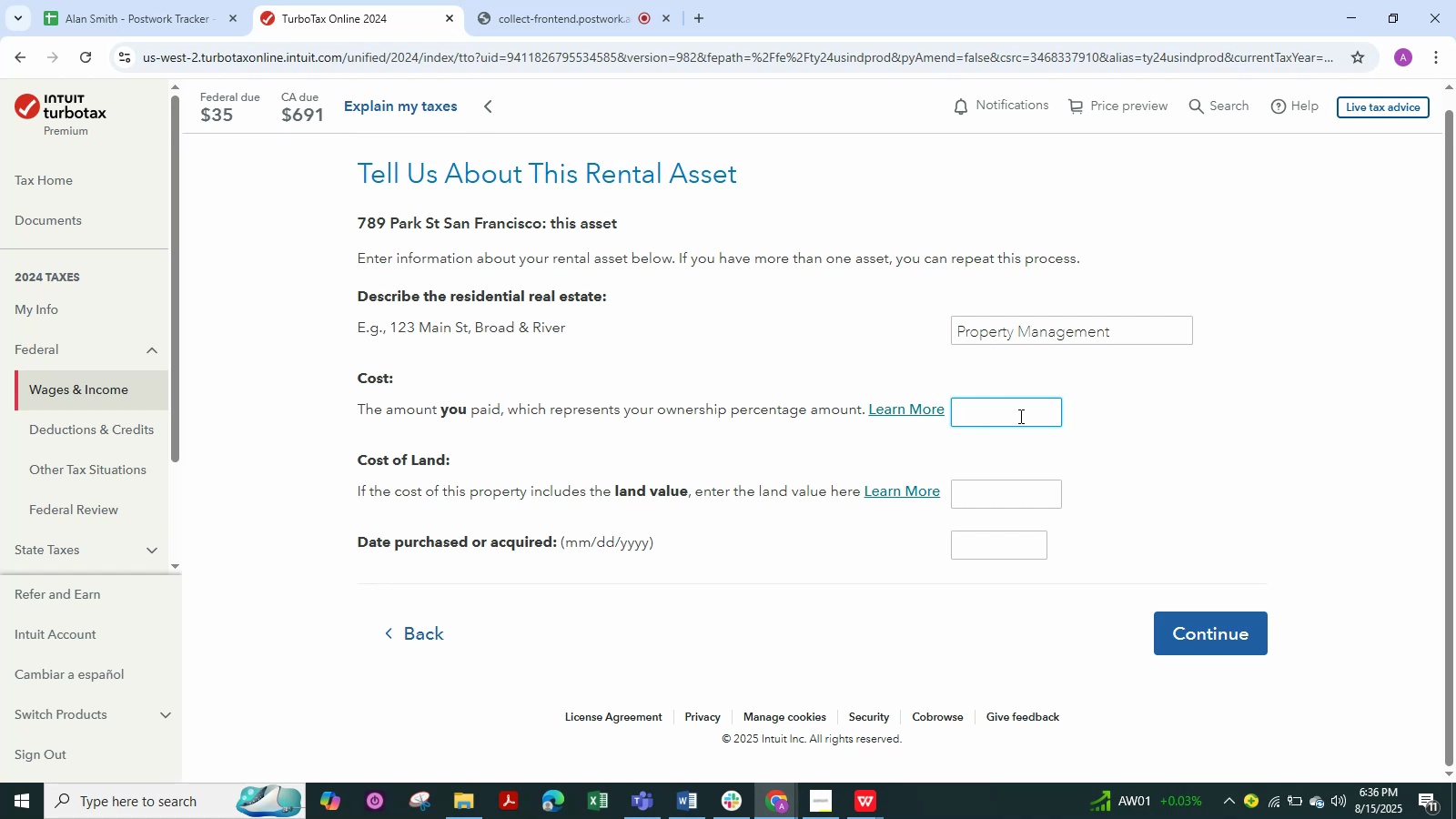 
wait(32.35)
 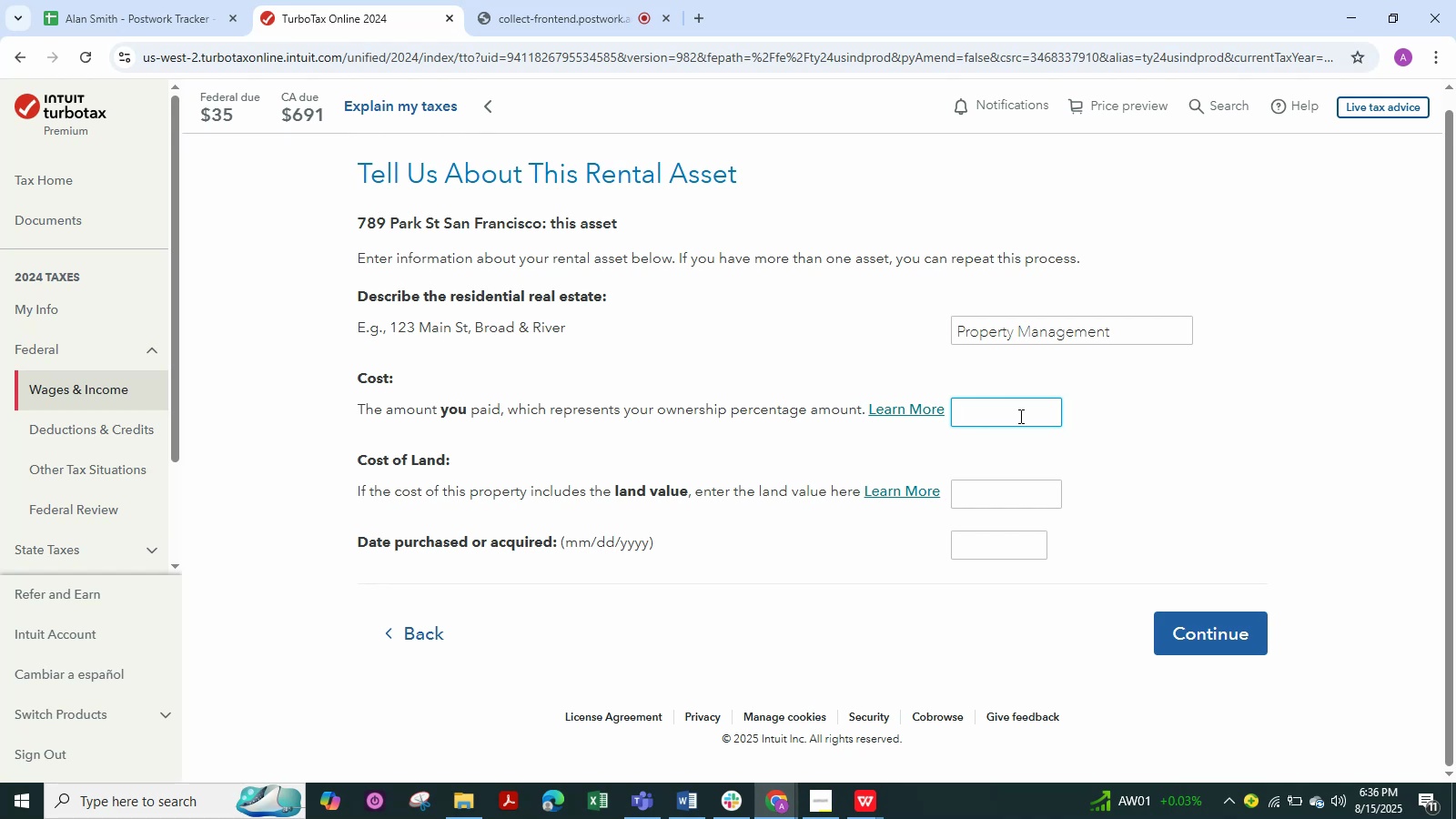 
key(Numpad6)
 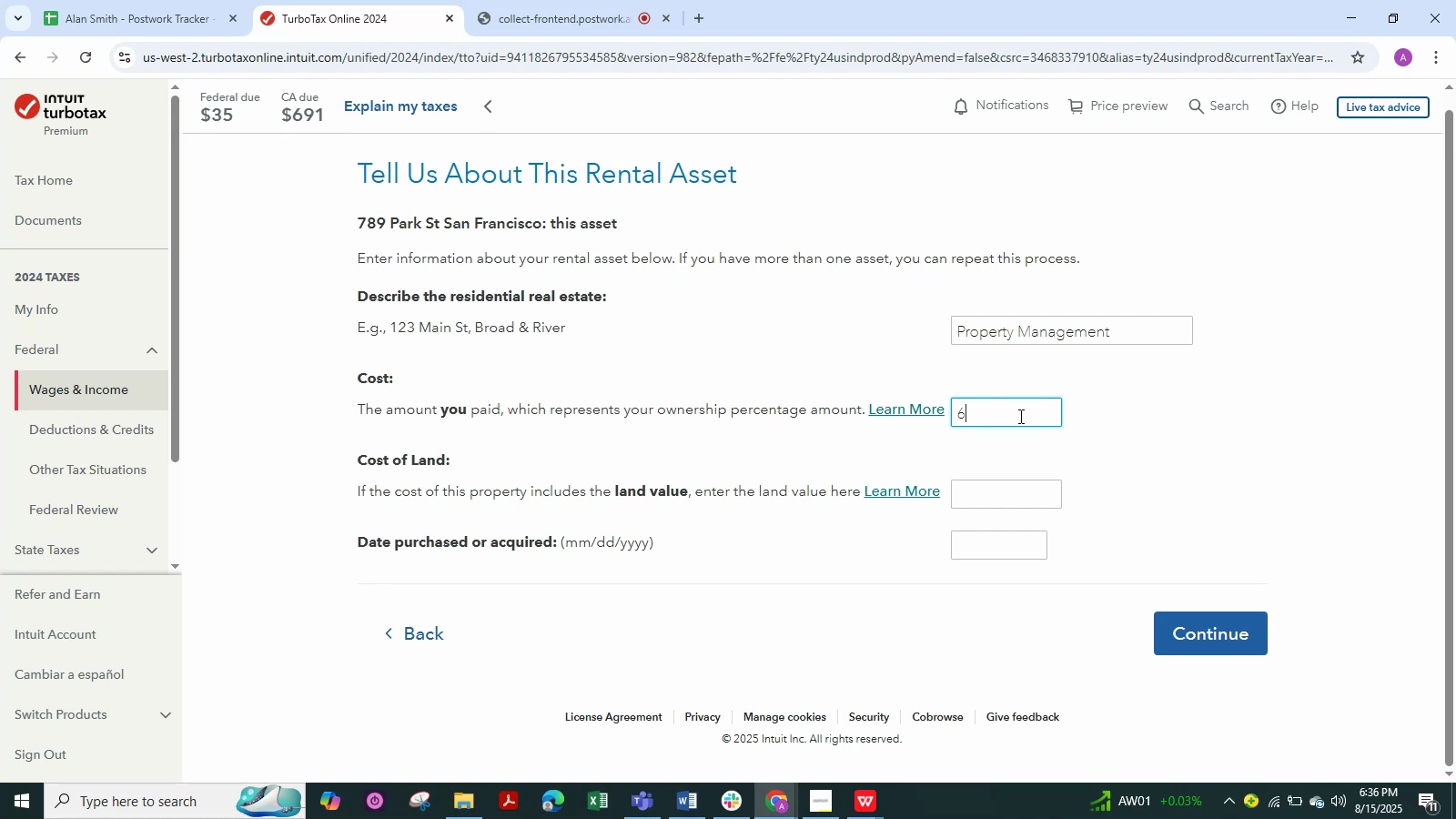 
key(Numpad0)
 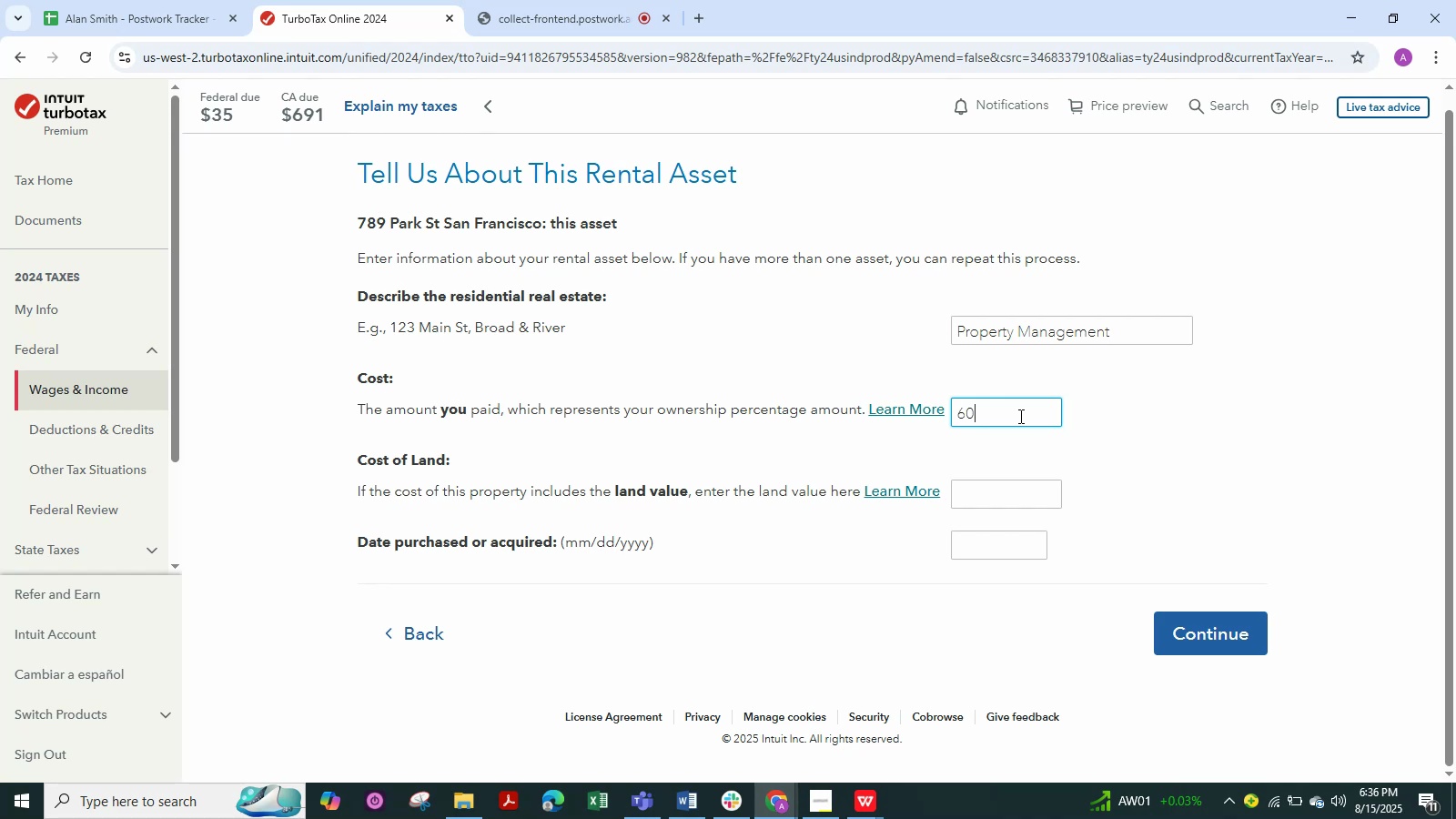 
key(Numpad0)
 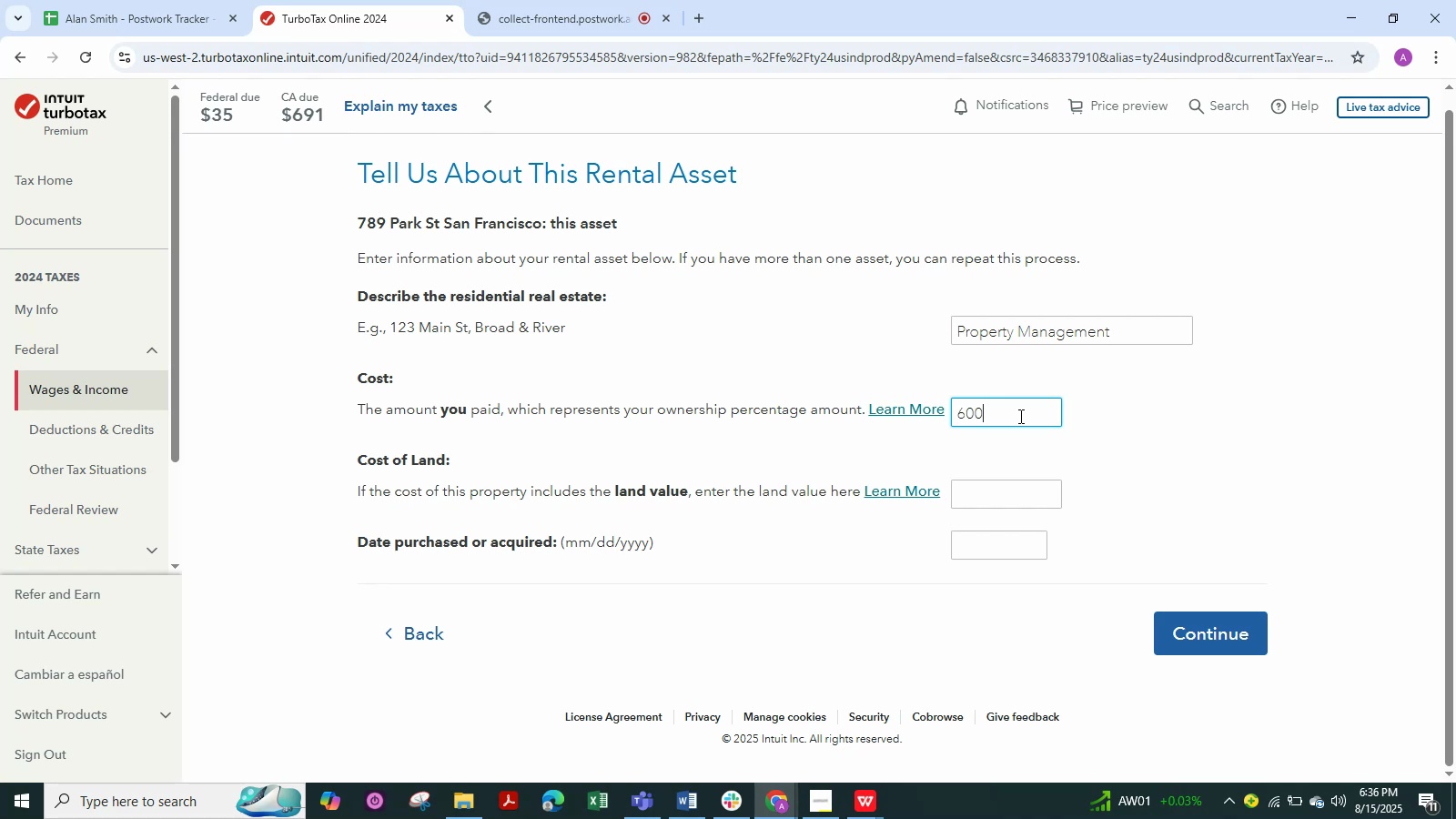 
key(Numpad0)
 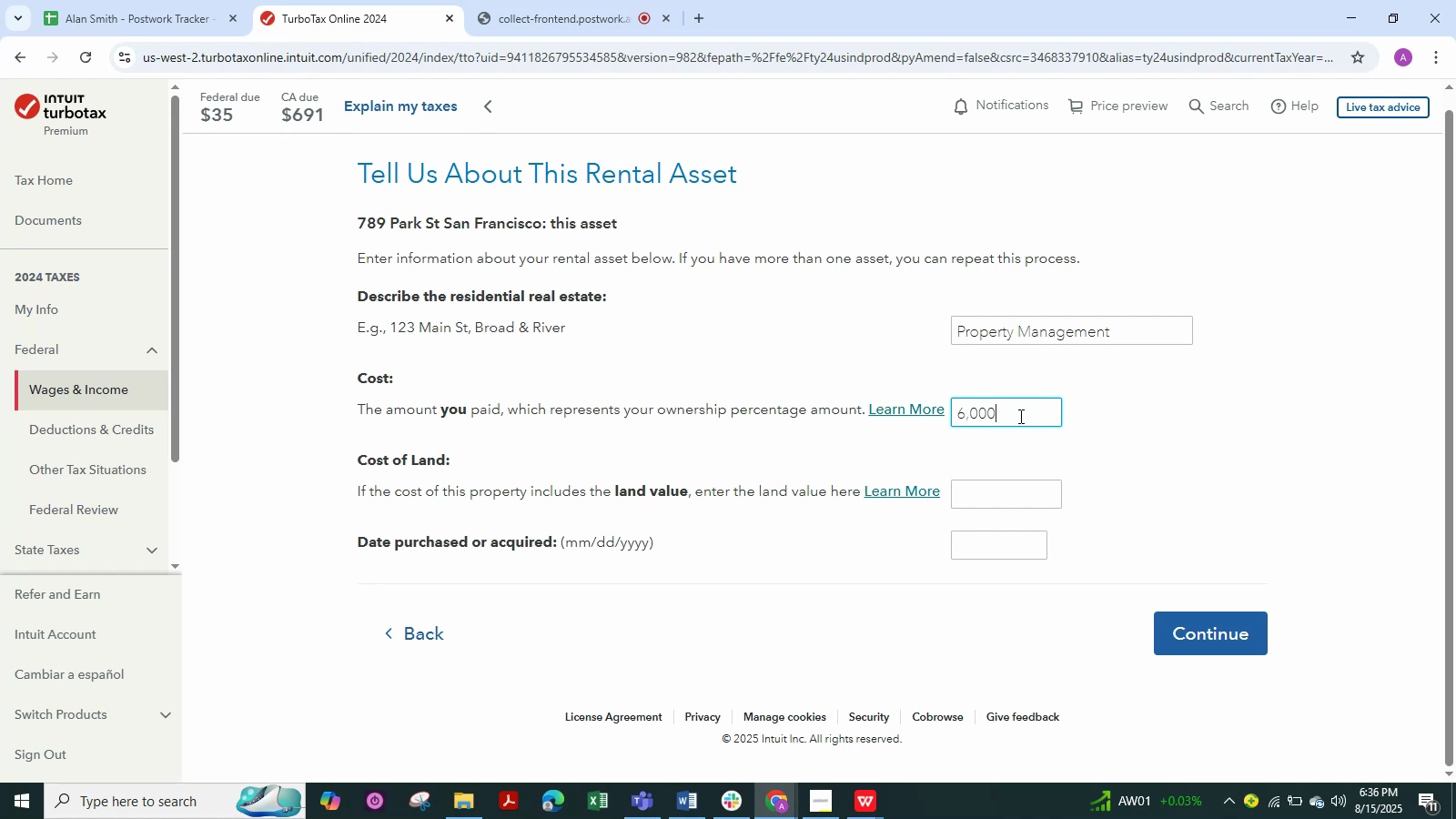 
key(Numpad0)
 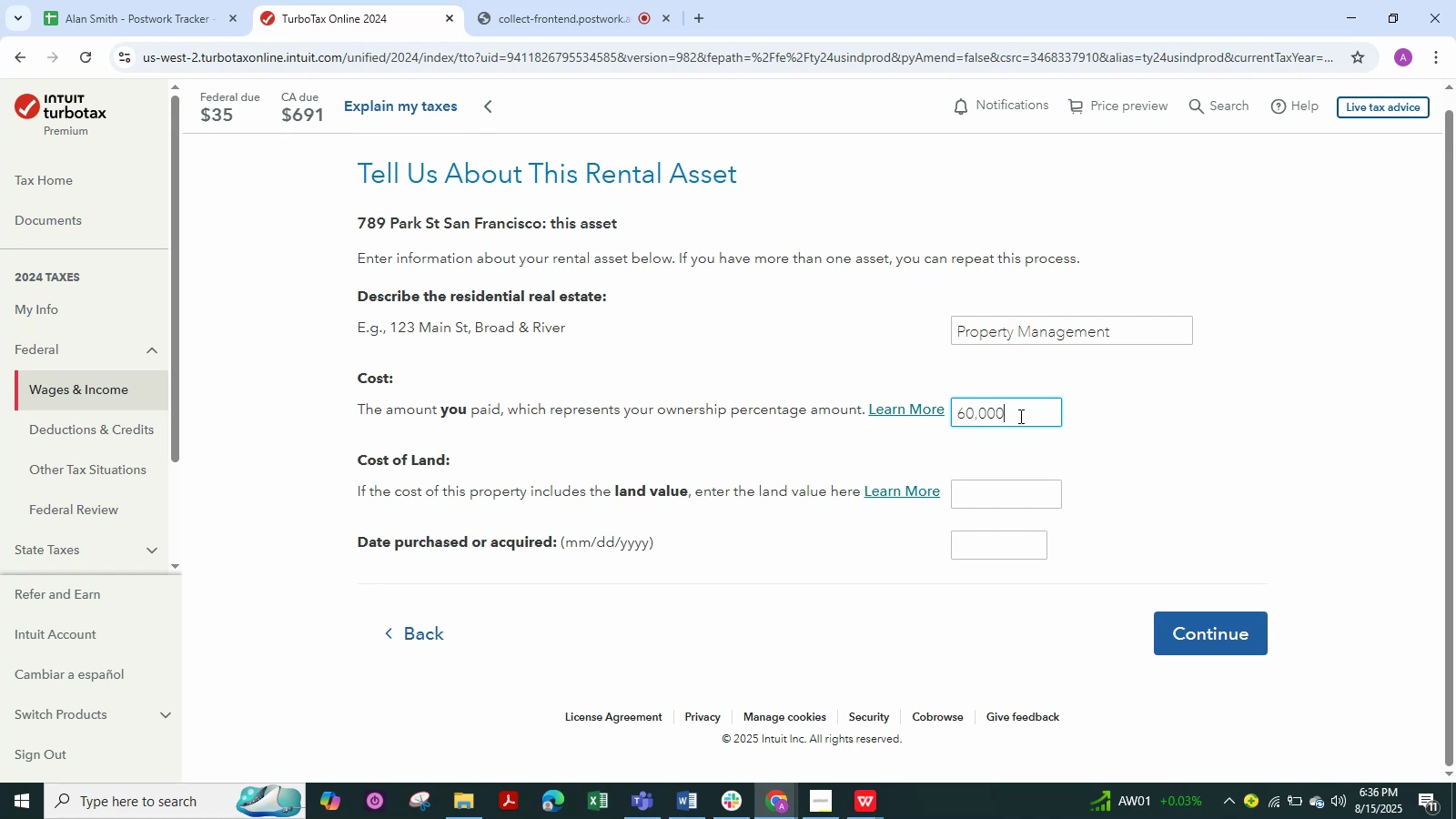 
key(Numpad0)
 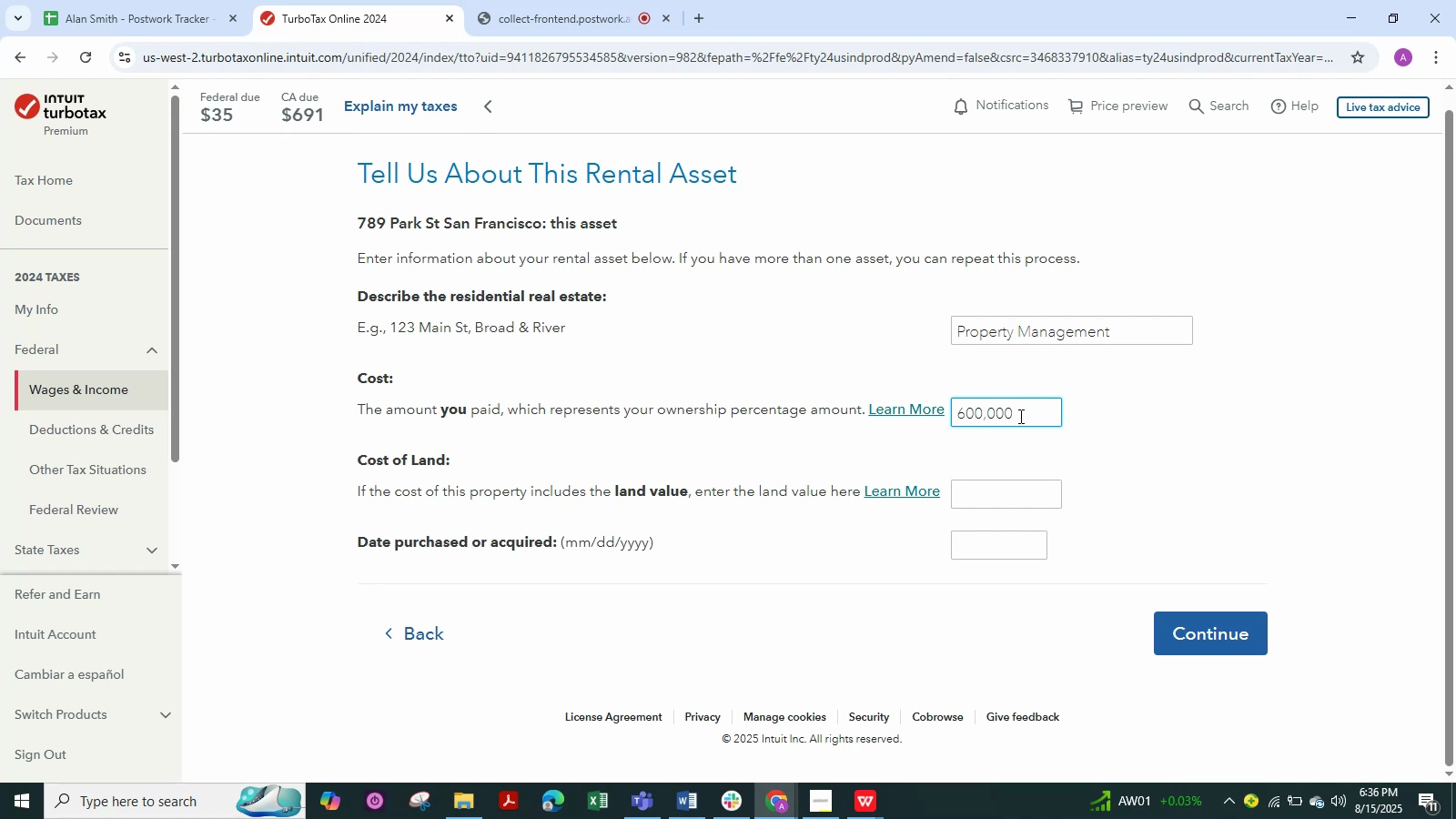 
key(Numpad0)
 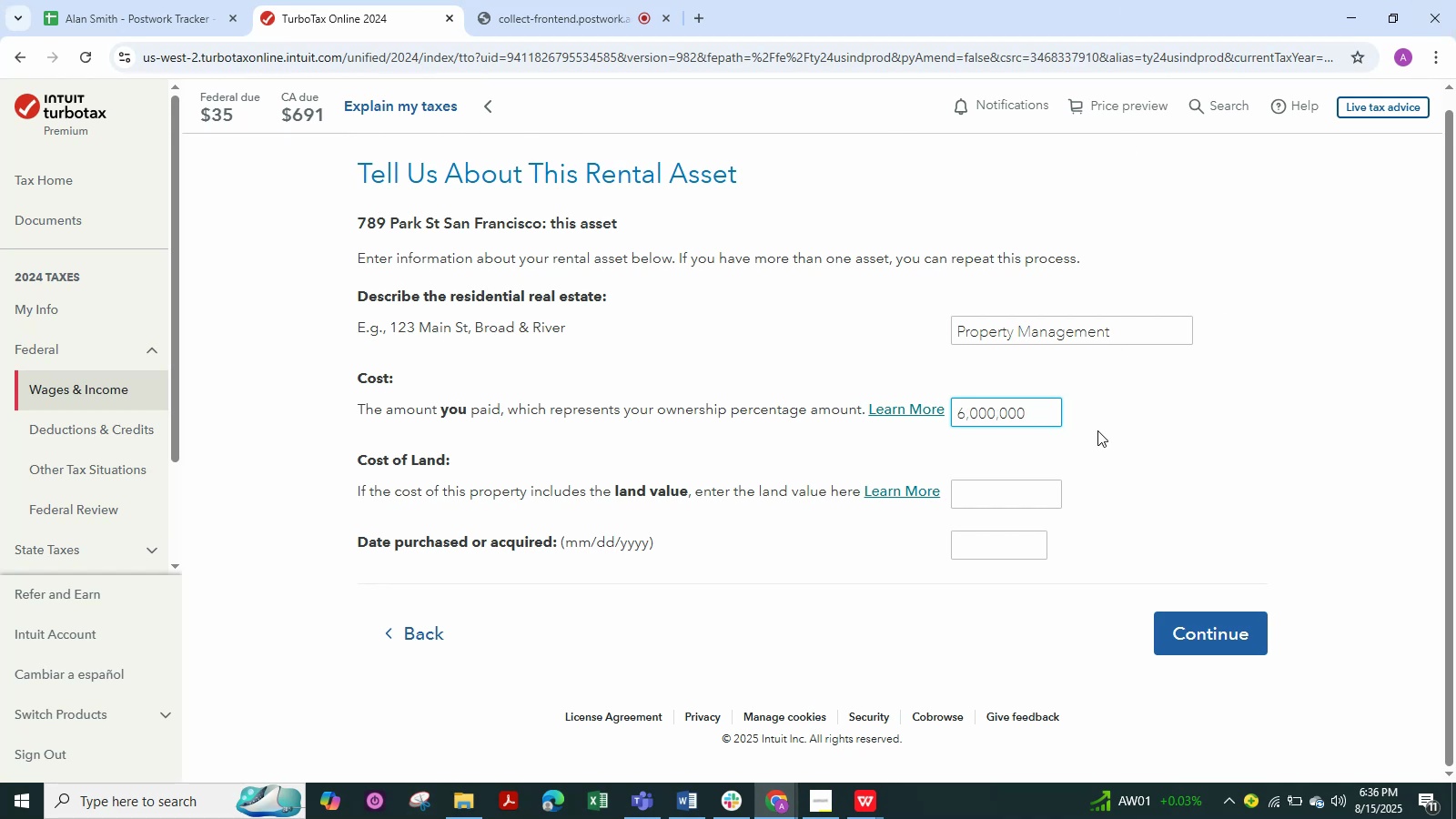 
wait(5.48)
 